 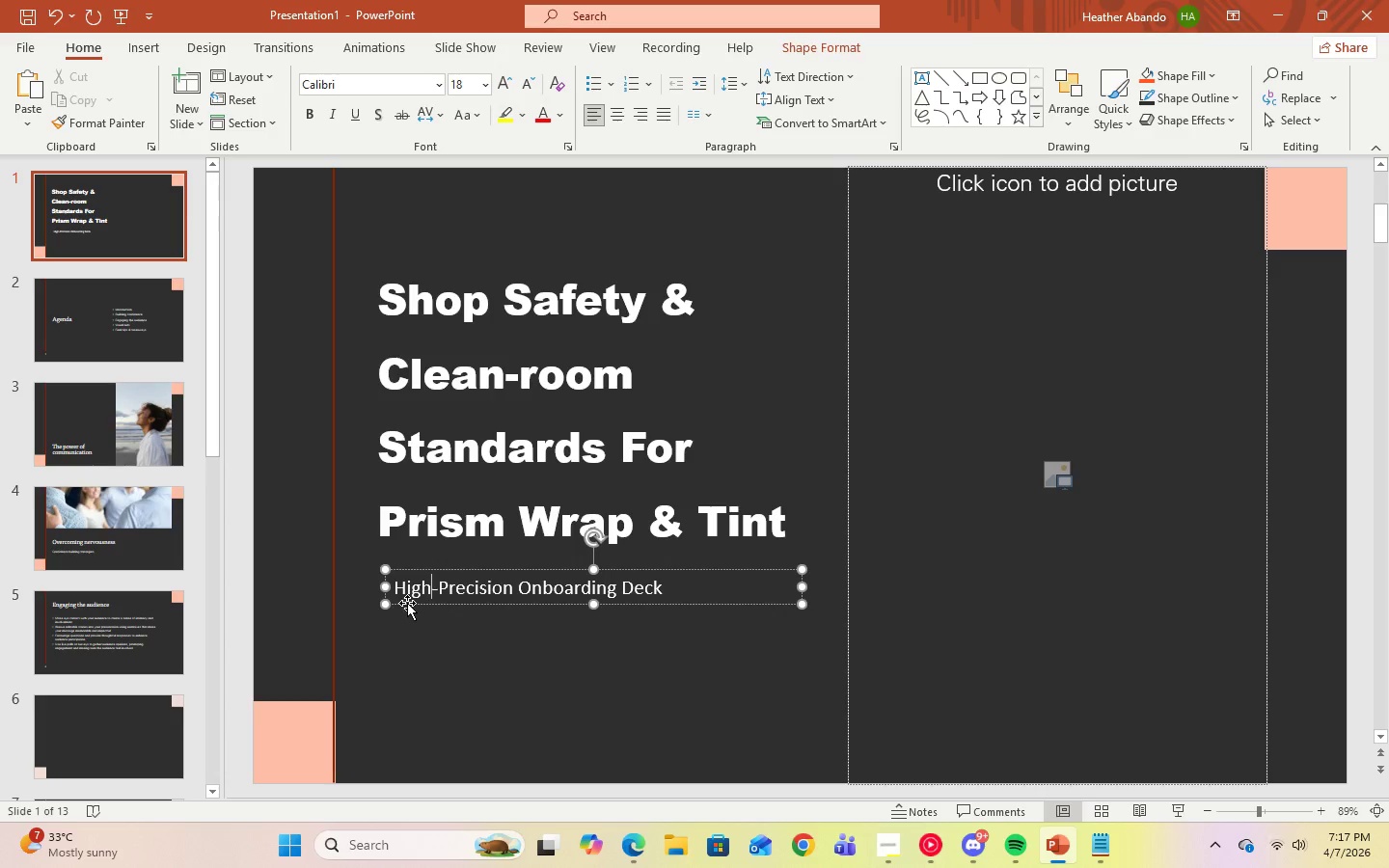 
left_click([396, 588])
 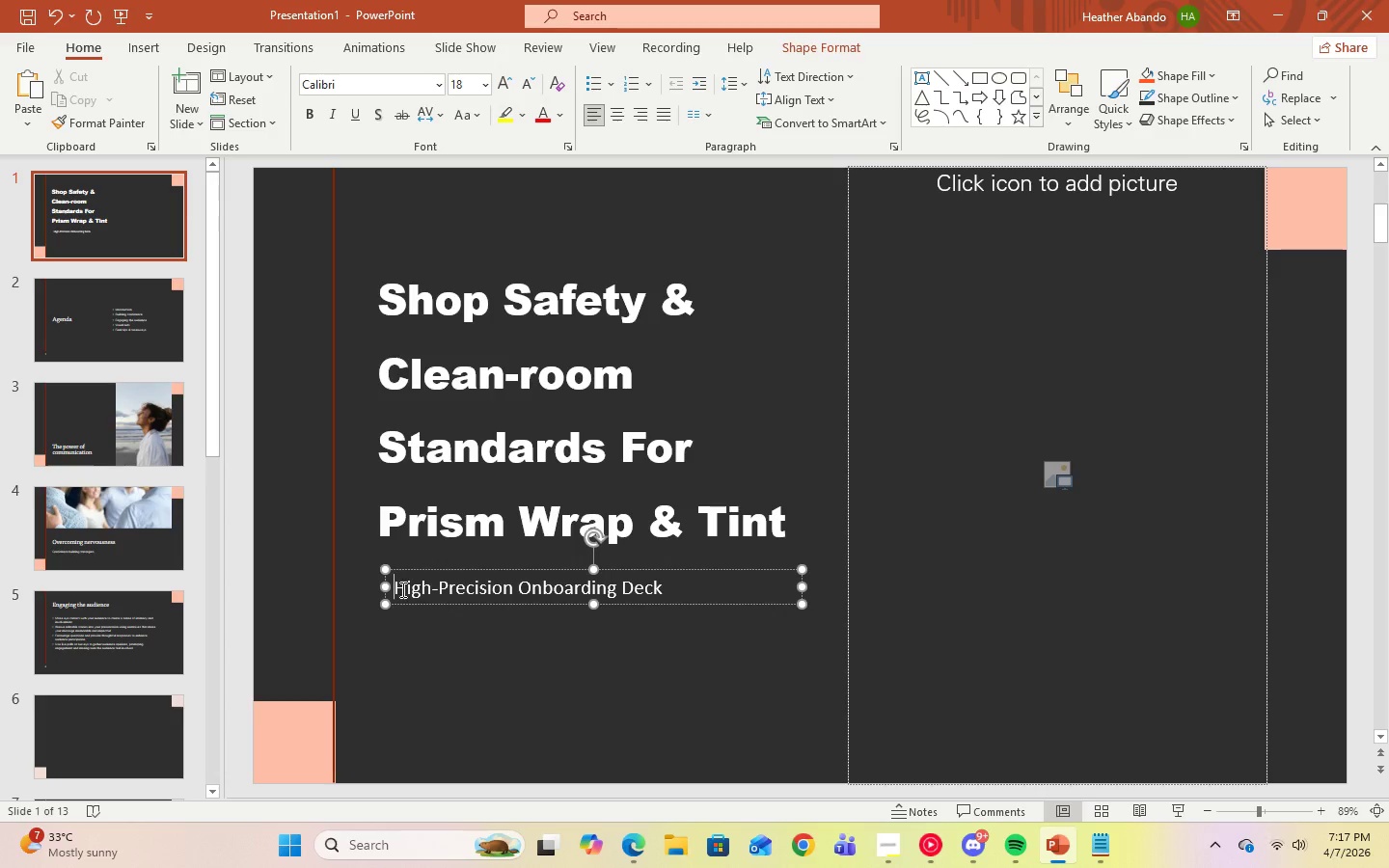 
key(Backspace)
 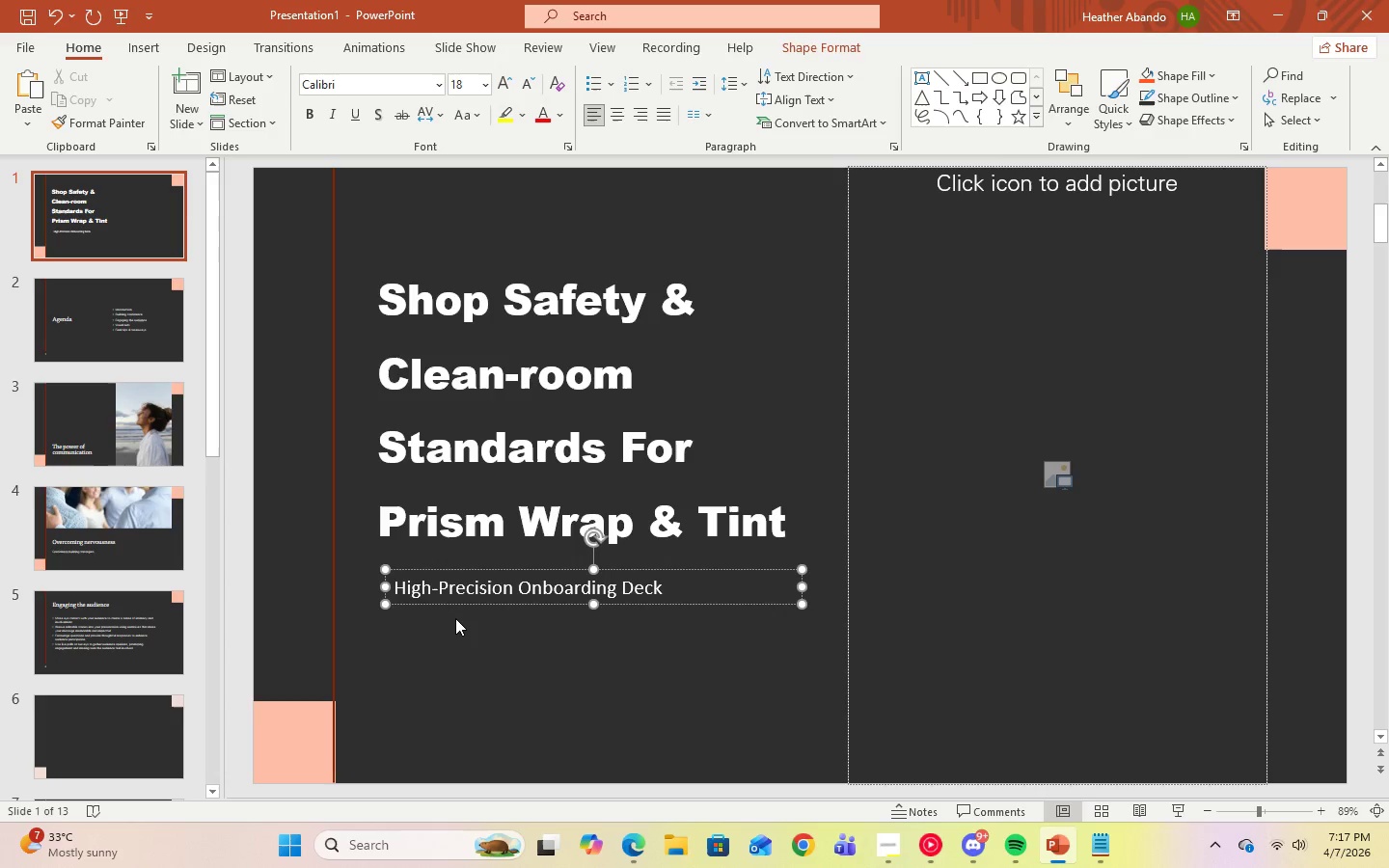 
key(Backspace)
 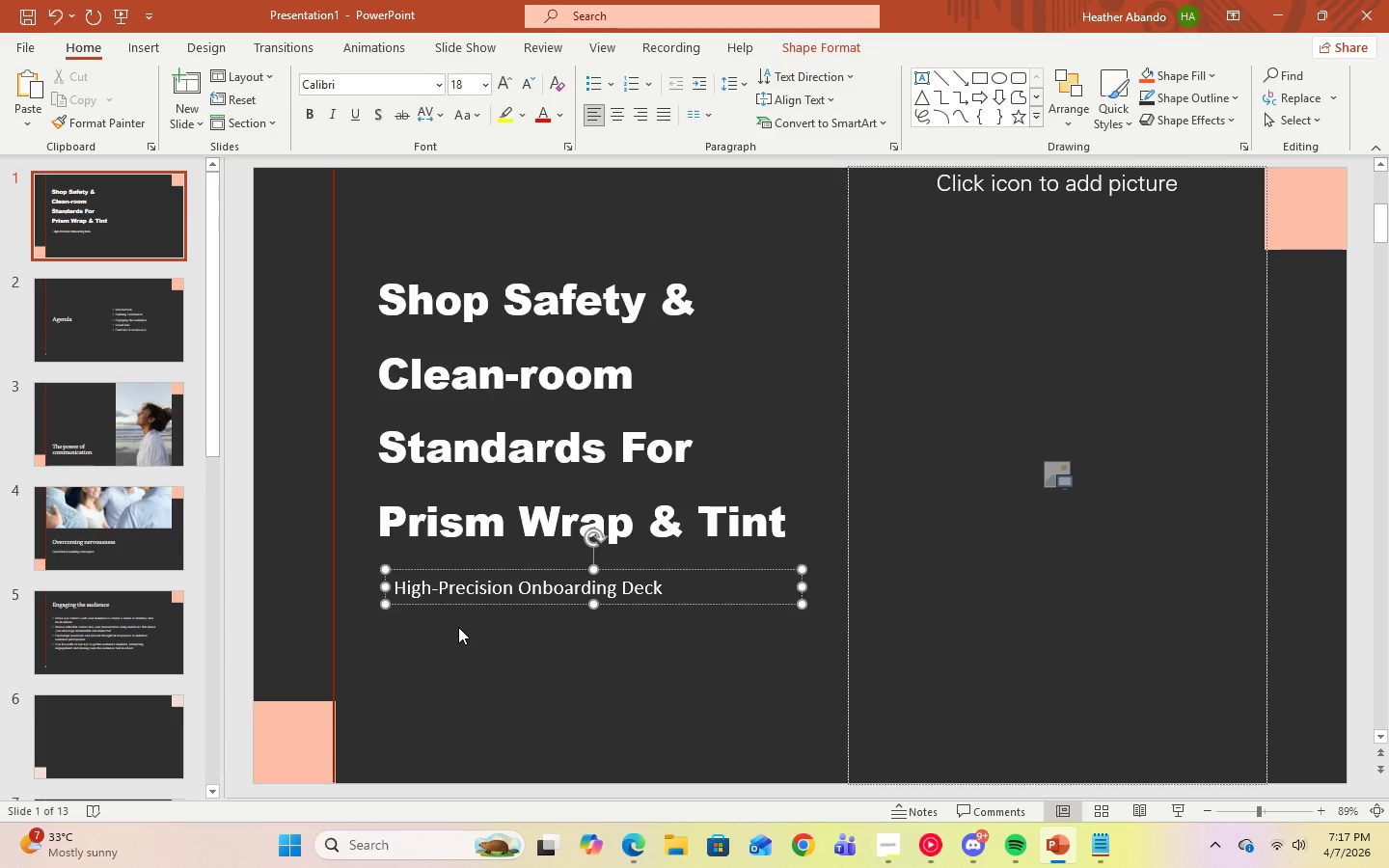 
left_click([458, 627])
 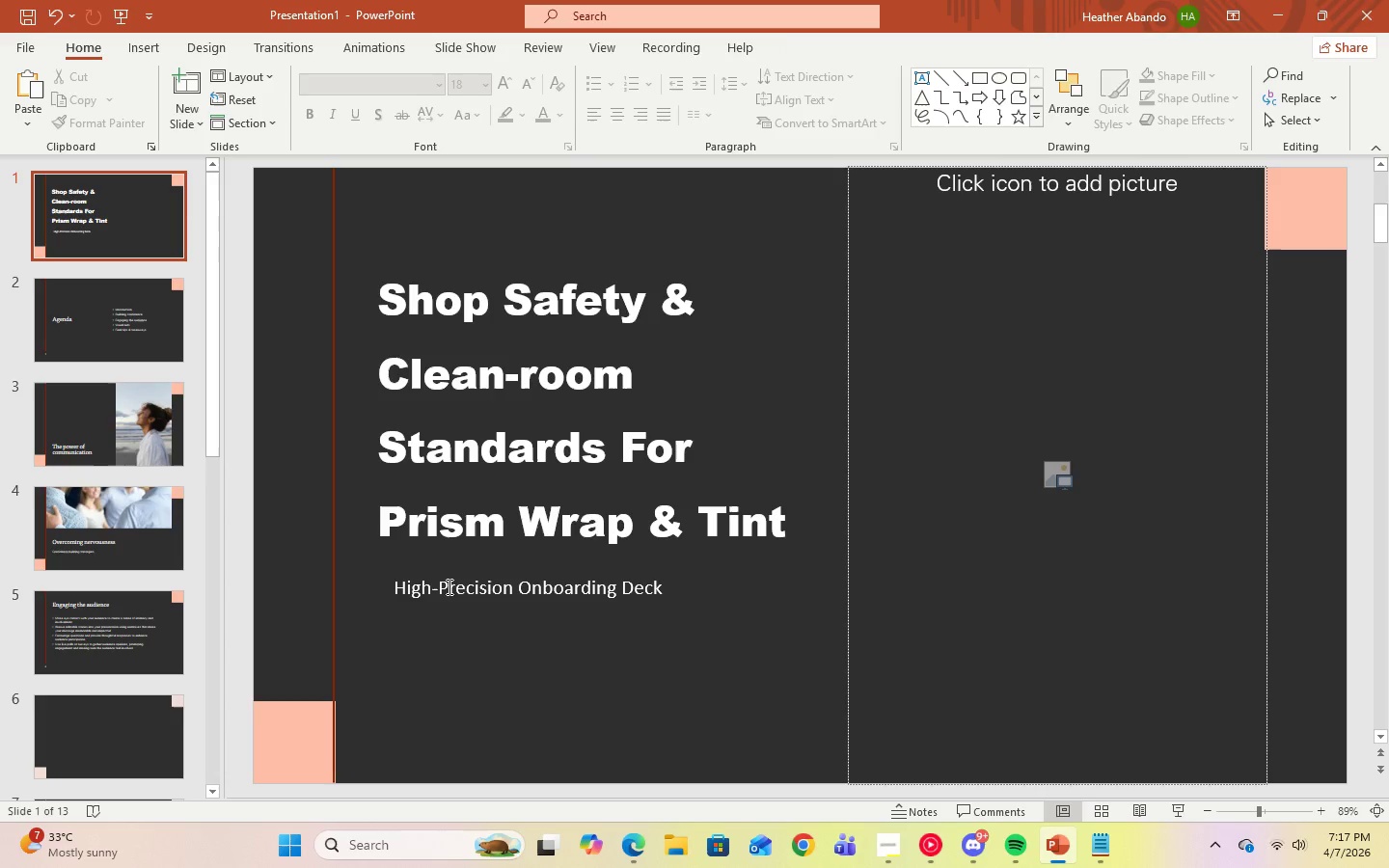 
left_click([448, 585])
 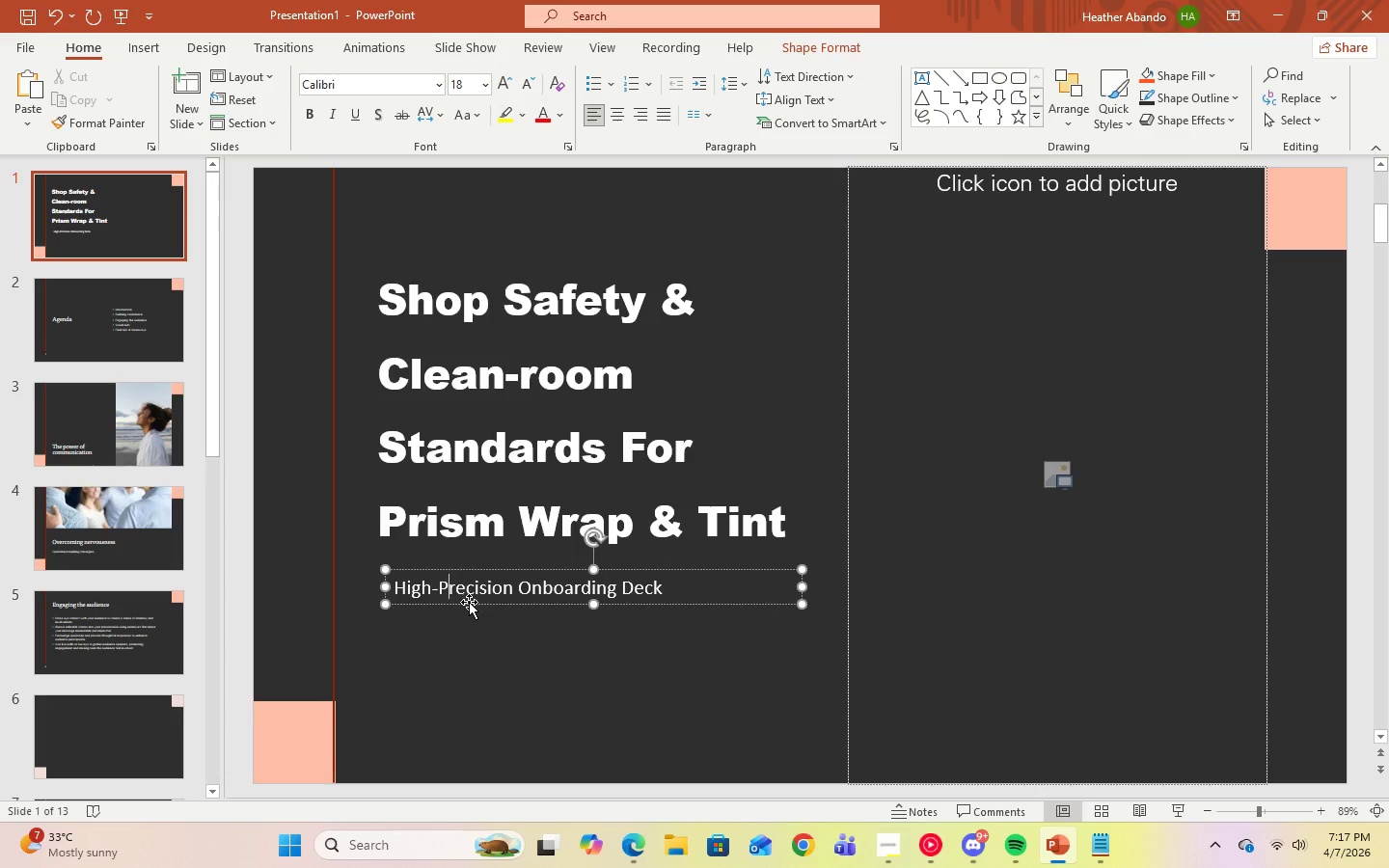 
left_click_drag(start_coordinate=[469, 602], to_coordinate=[452, 602])
 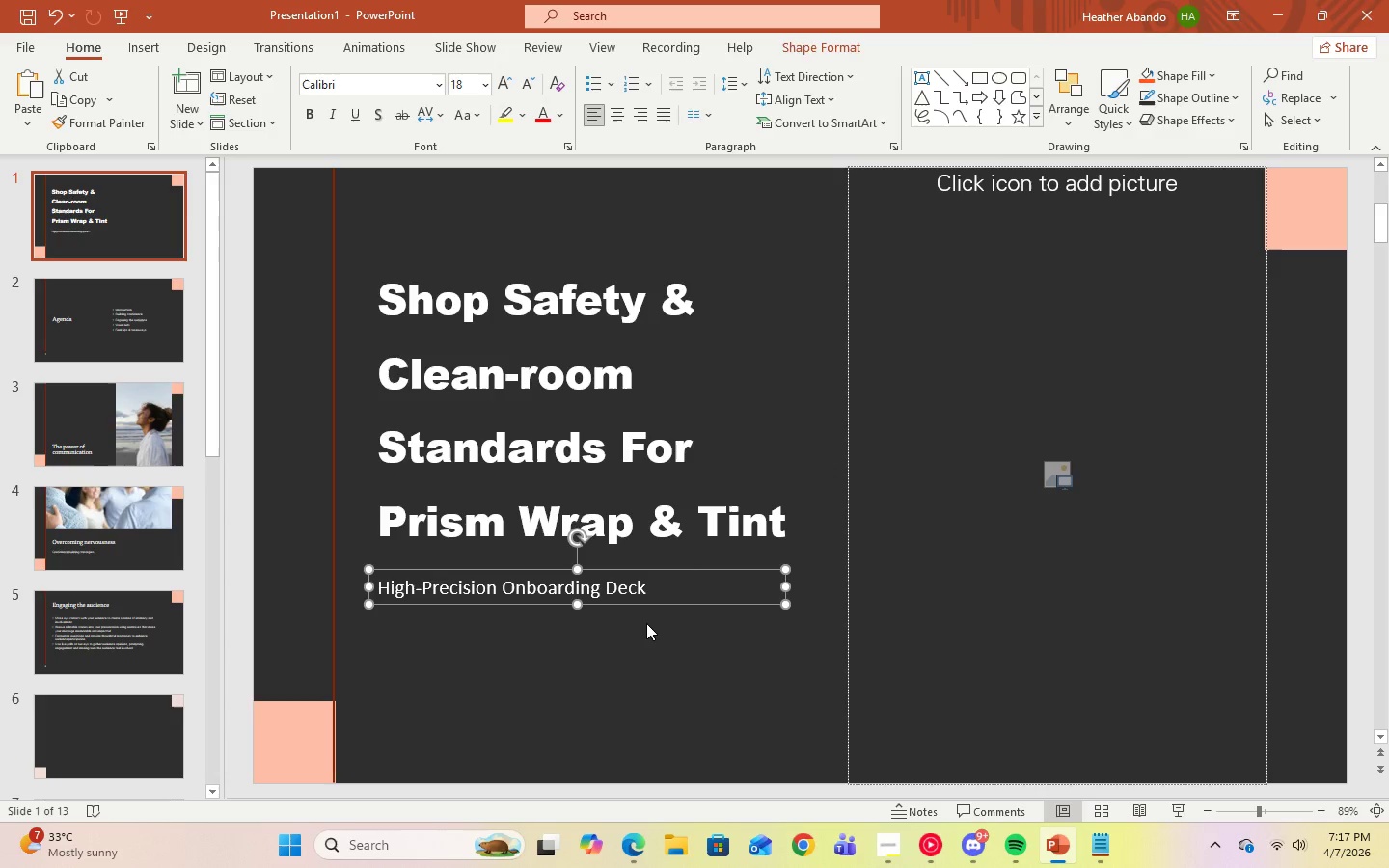 
left_click([649, 623])
 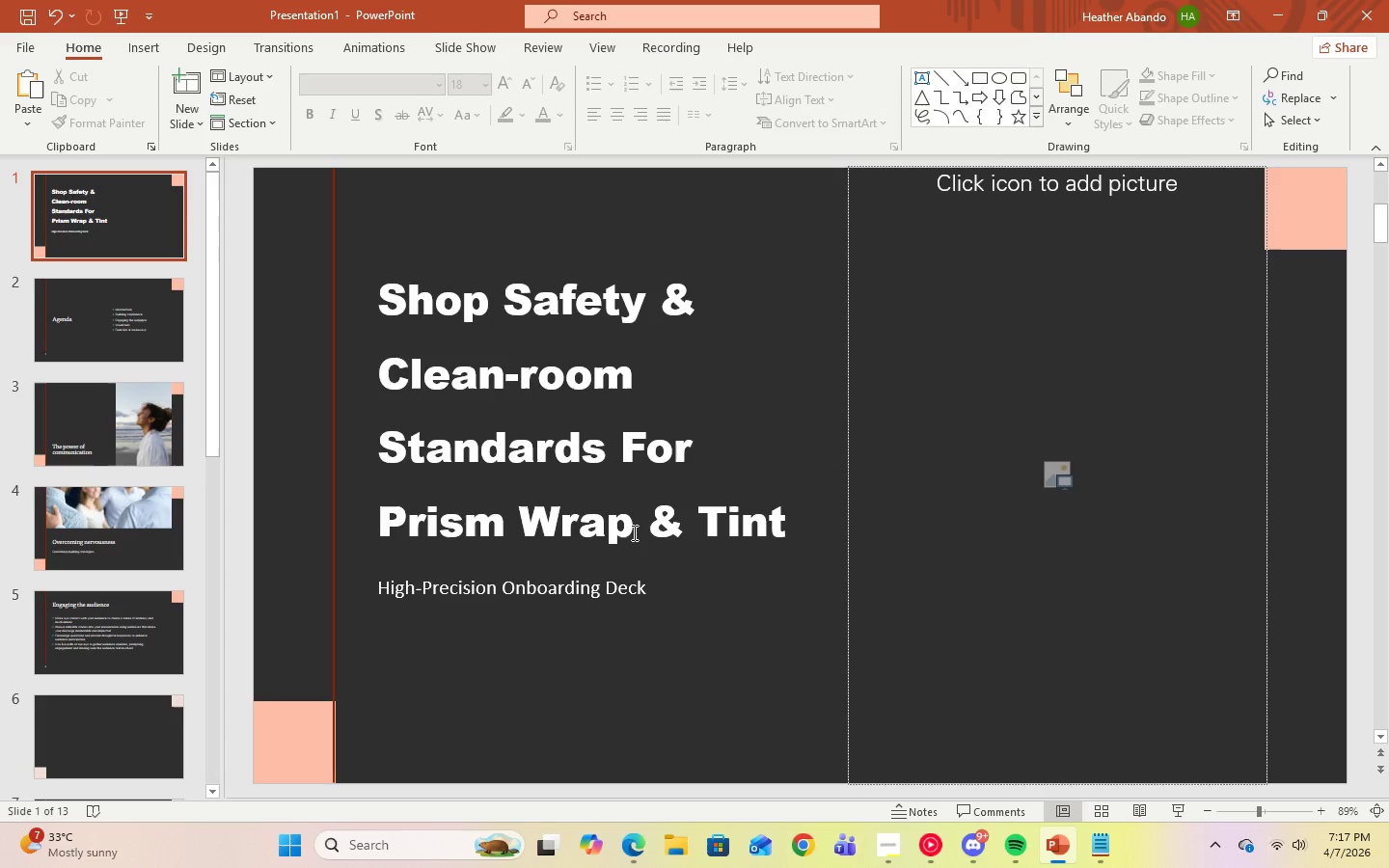 
left_click([633, 531])
 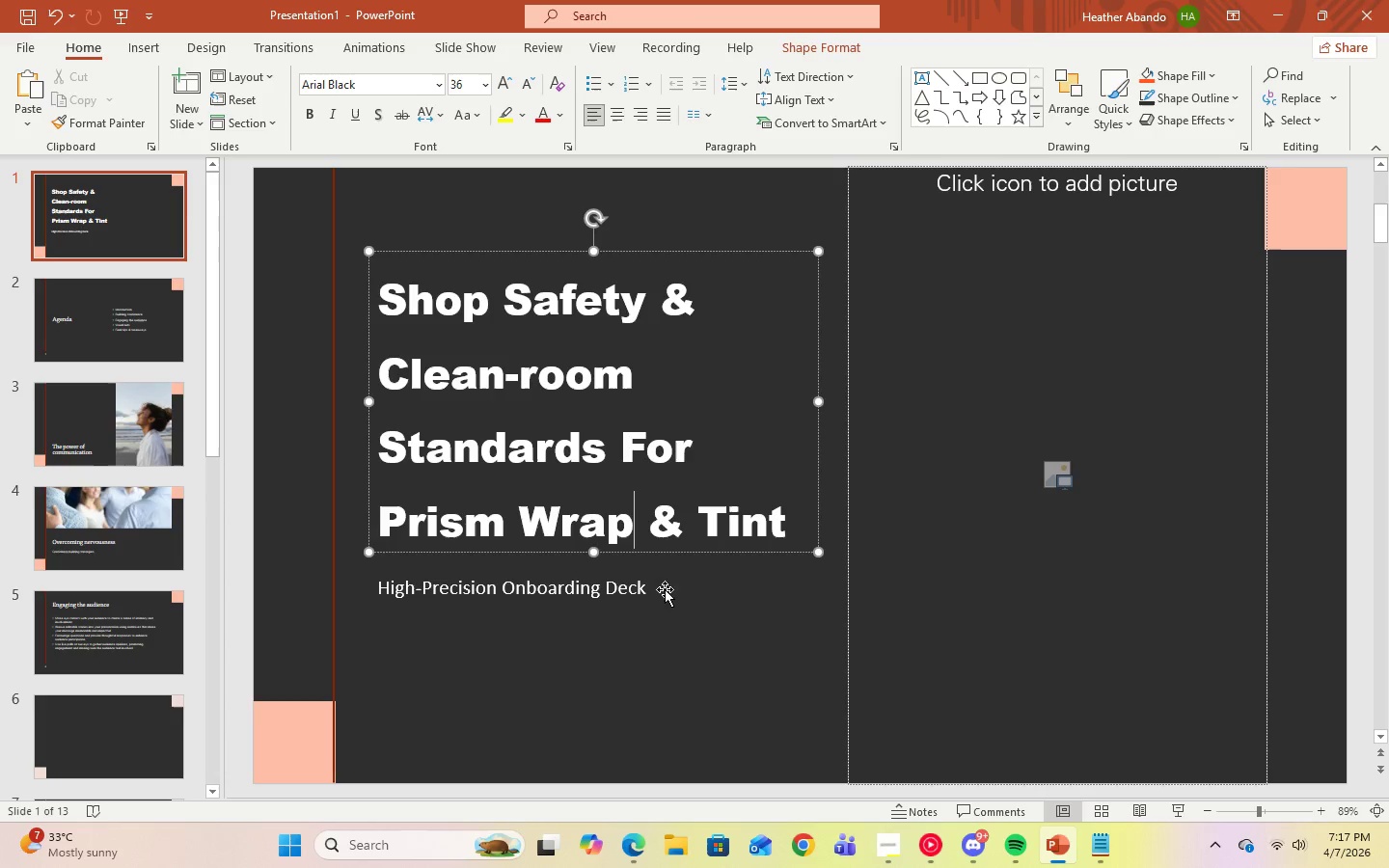 
left_click([654, 591])
 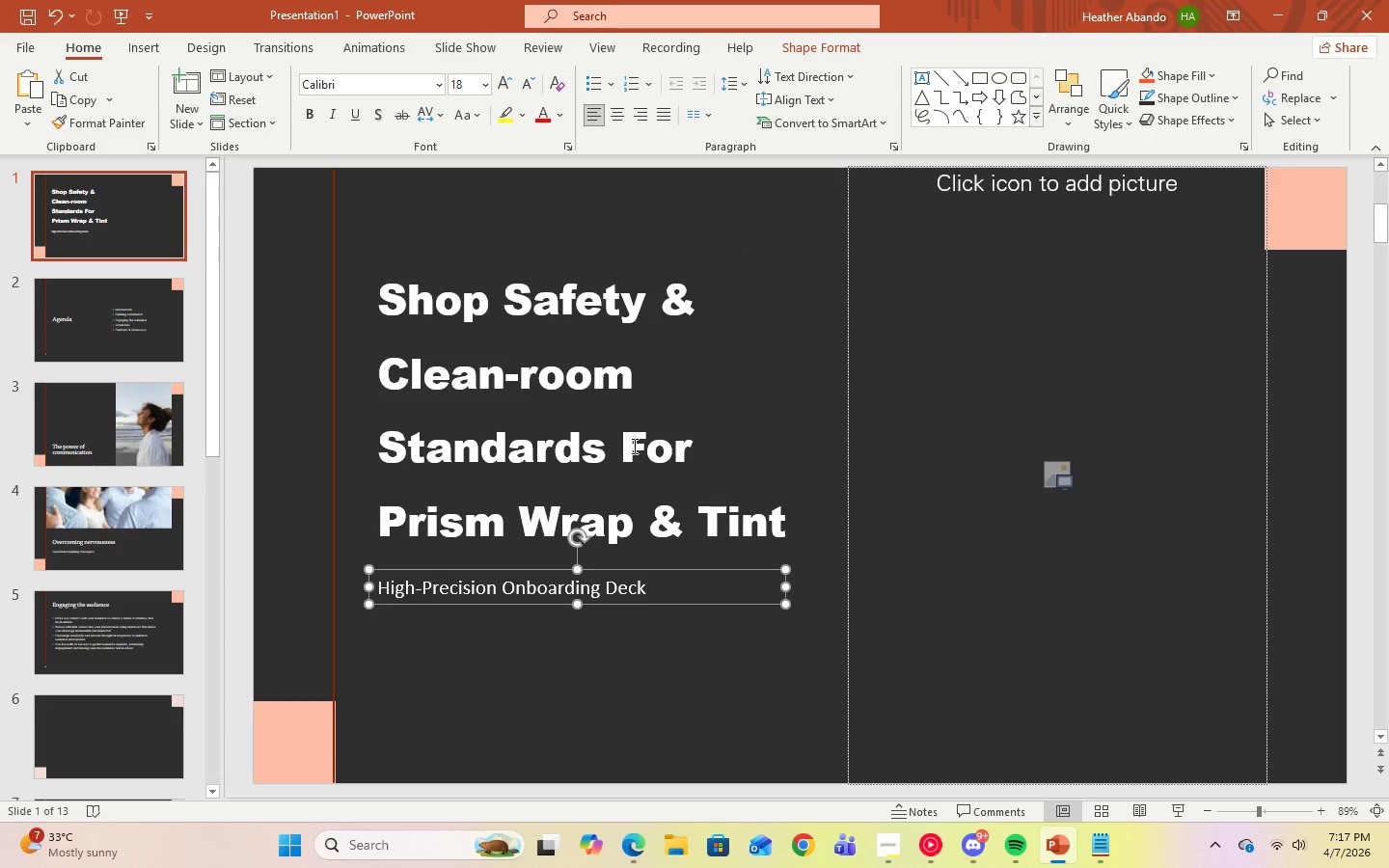 
left_click([633, 446])
 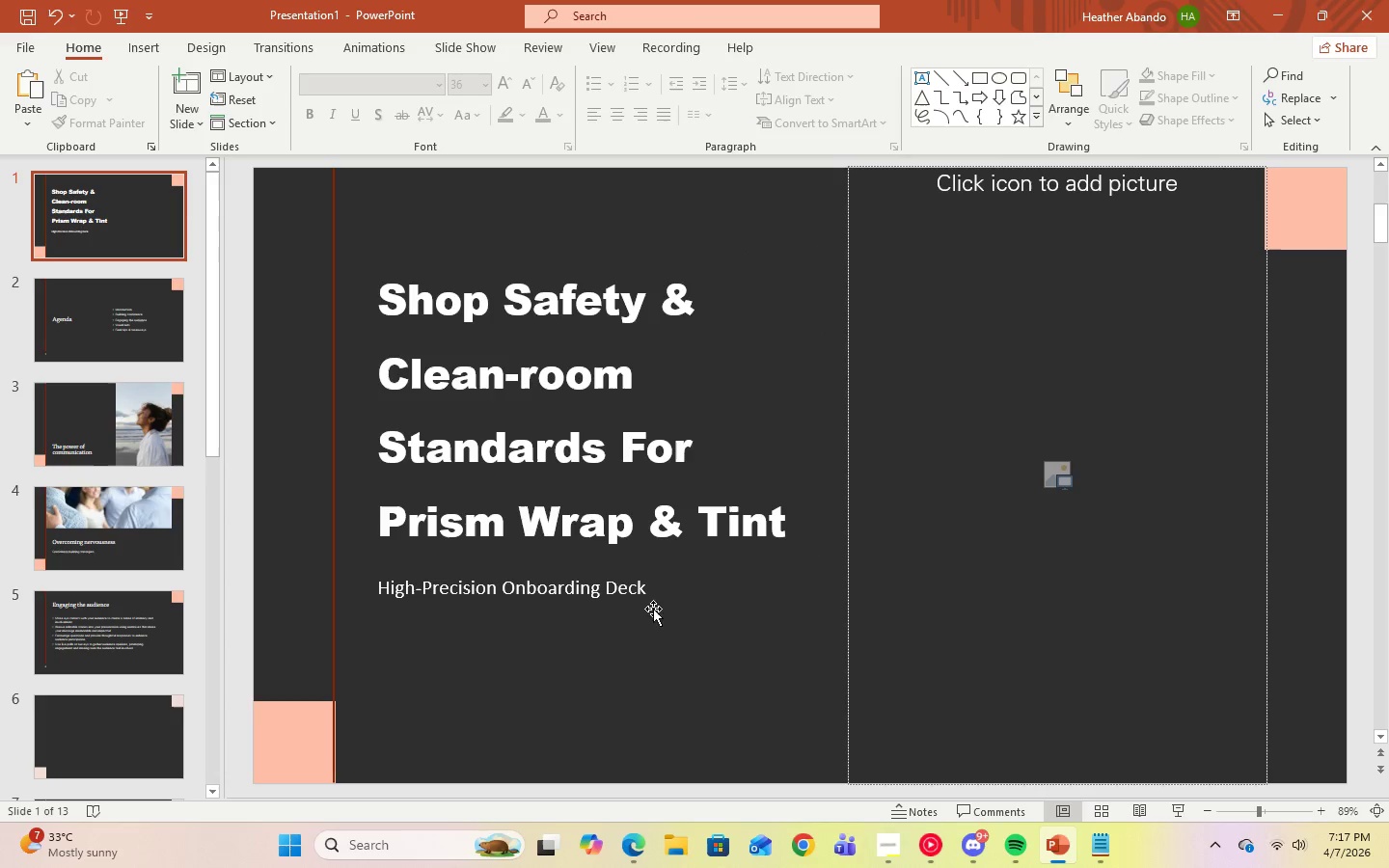 
double_click([640, 603])
 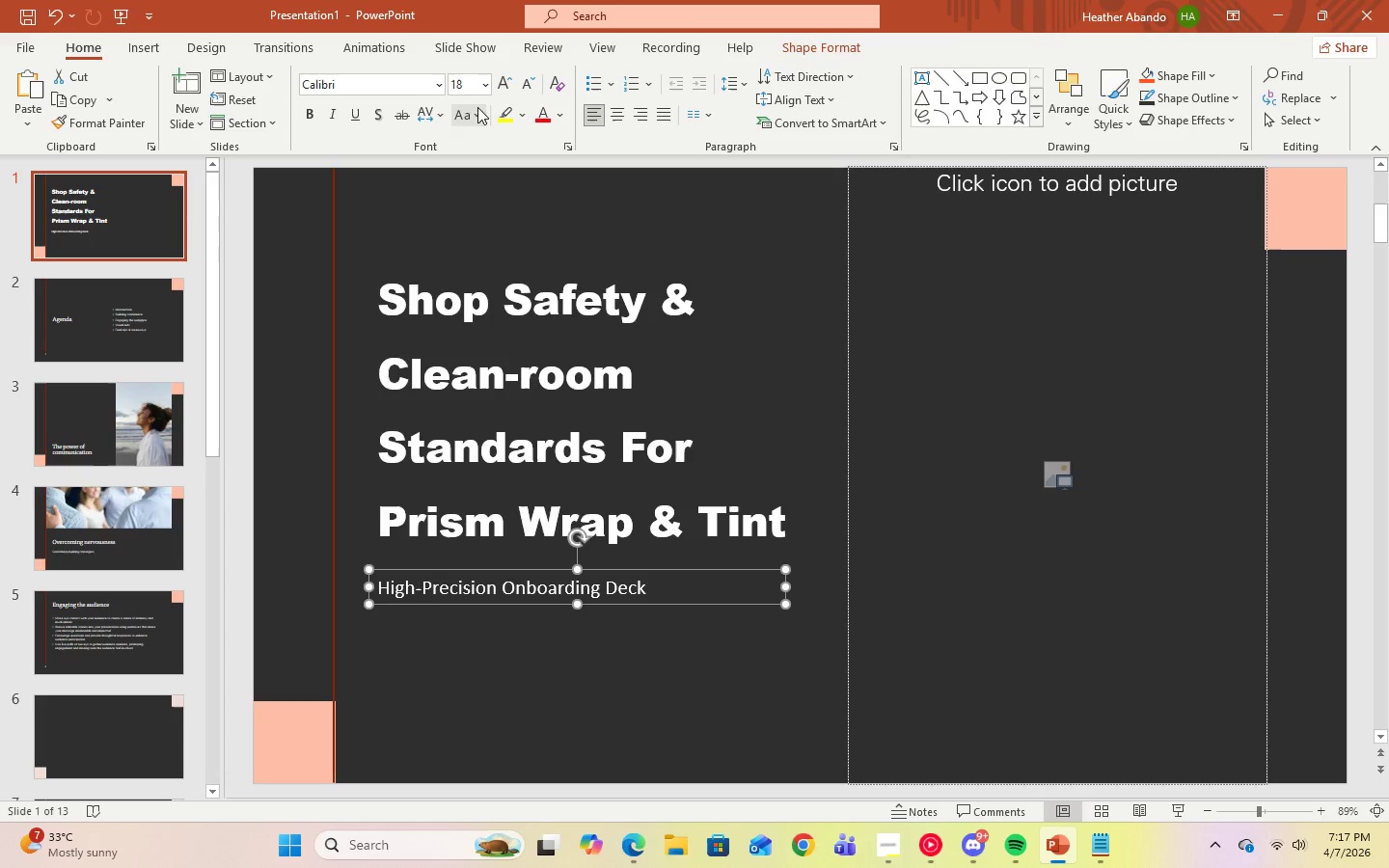 
left_click([491, 88])
 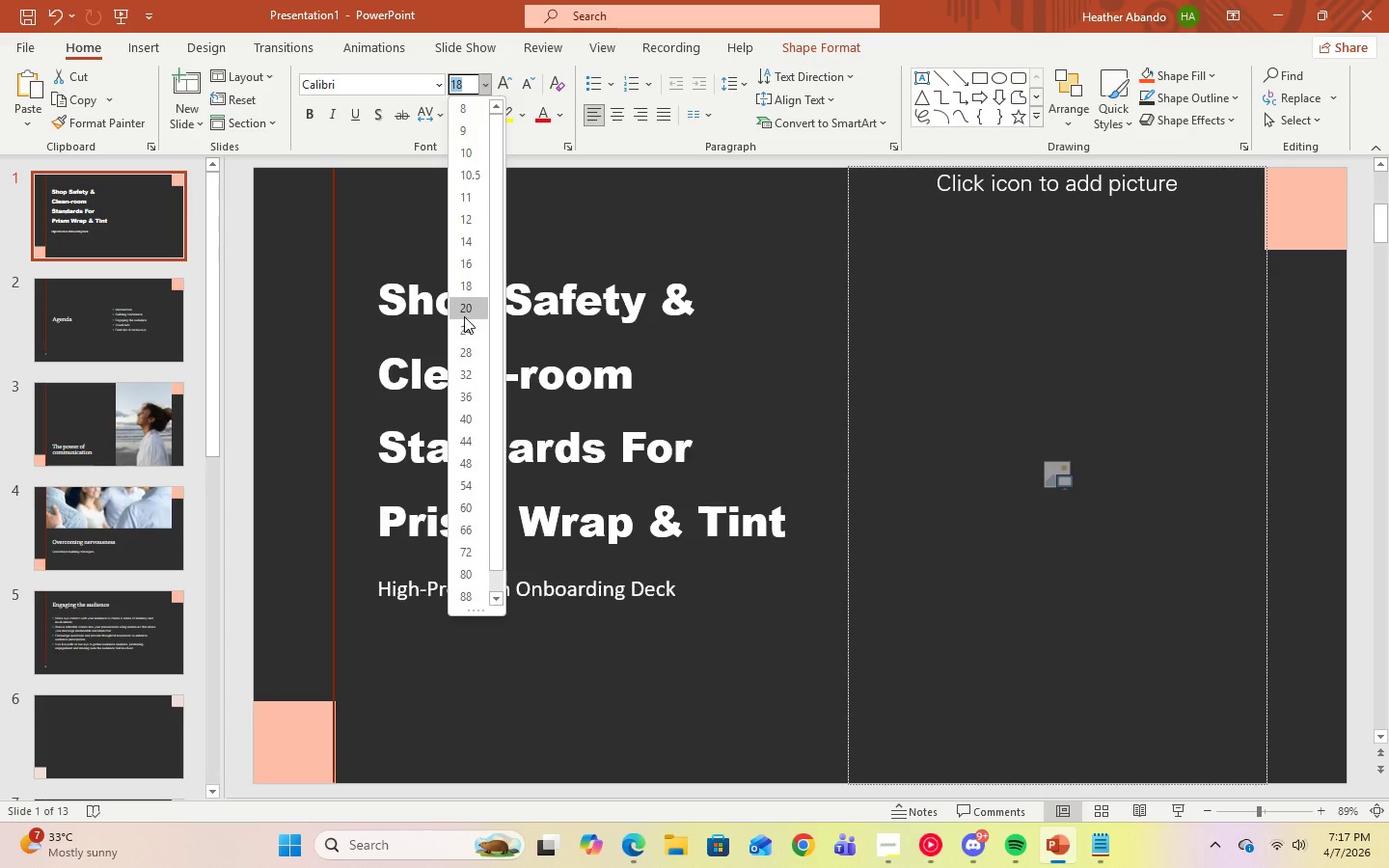 
wait(5.08)
 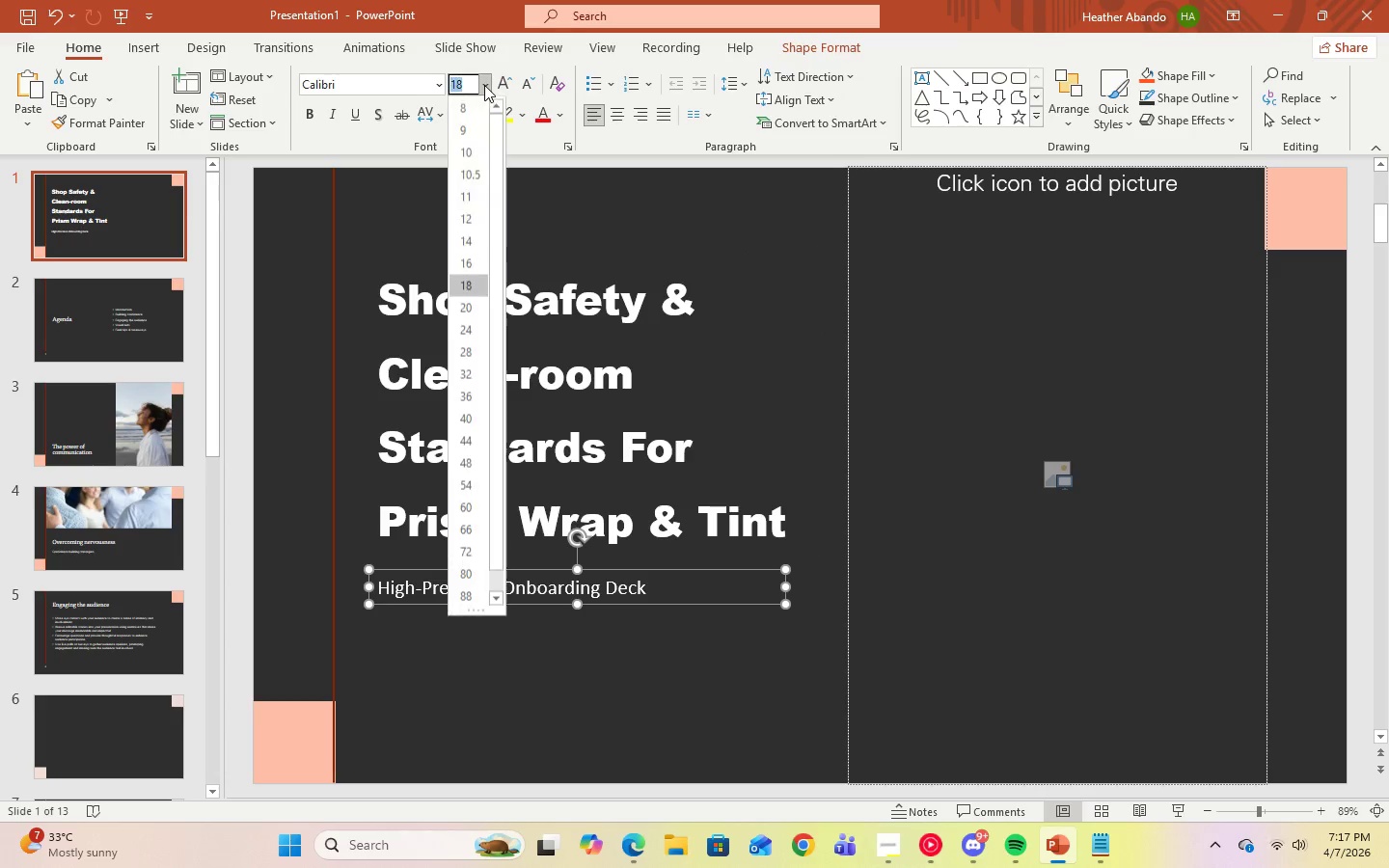 
left_click([463, 327])
 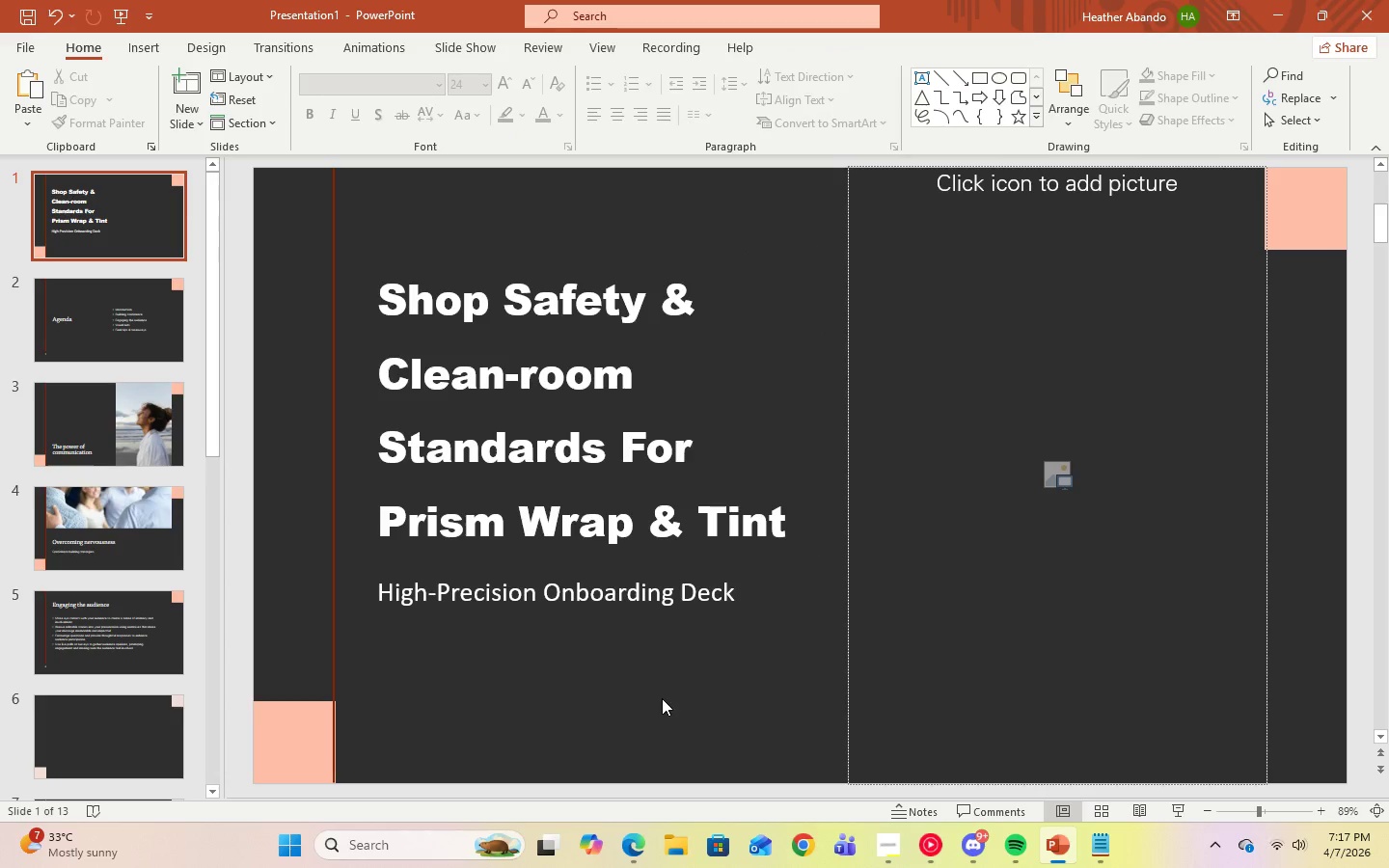 
double_click([613, 479])
 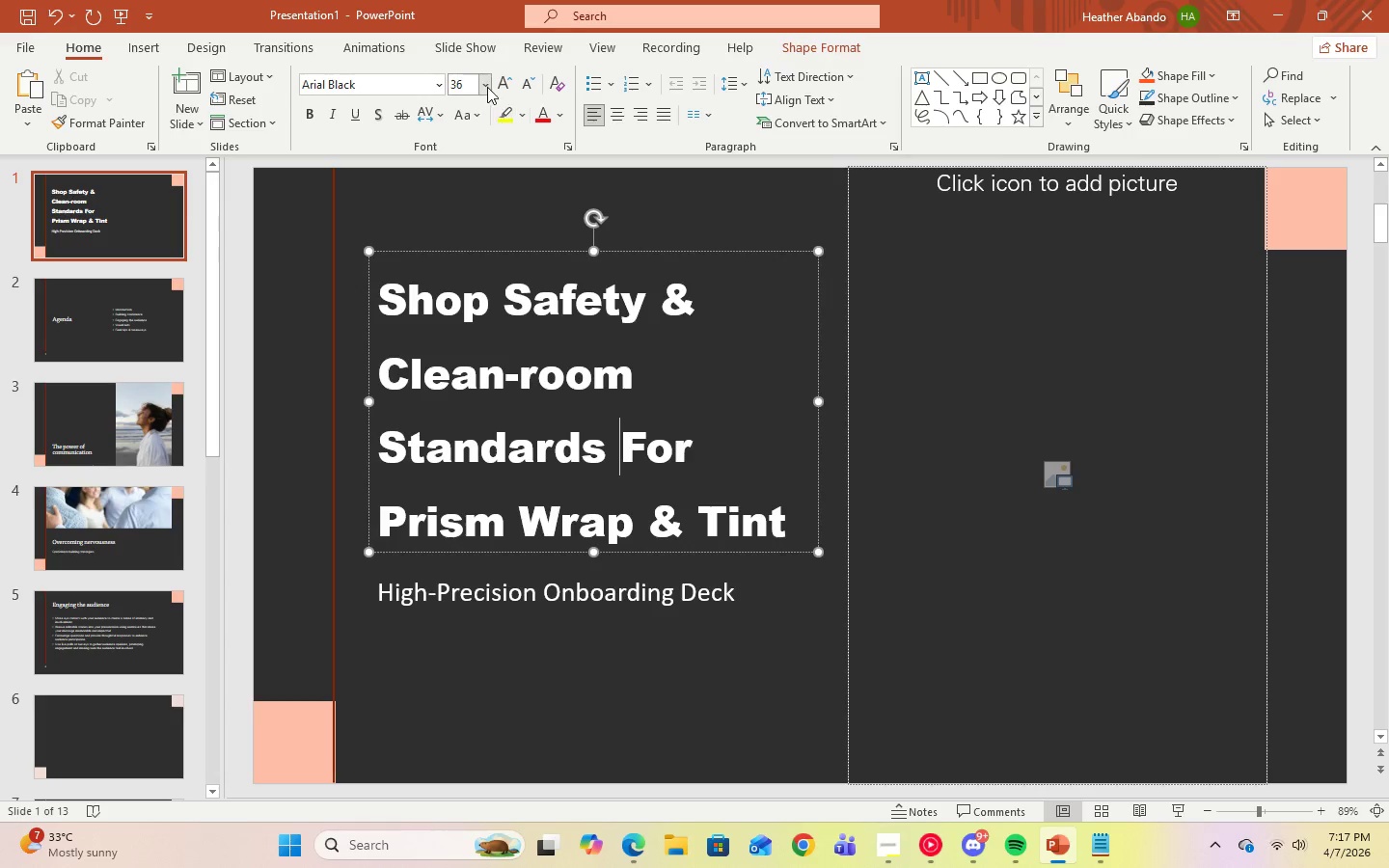 
left_click([486, 85])
 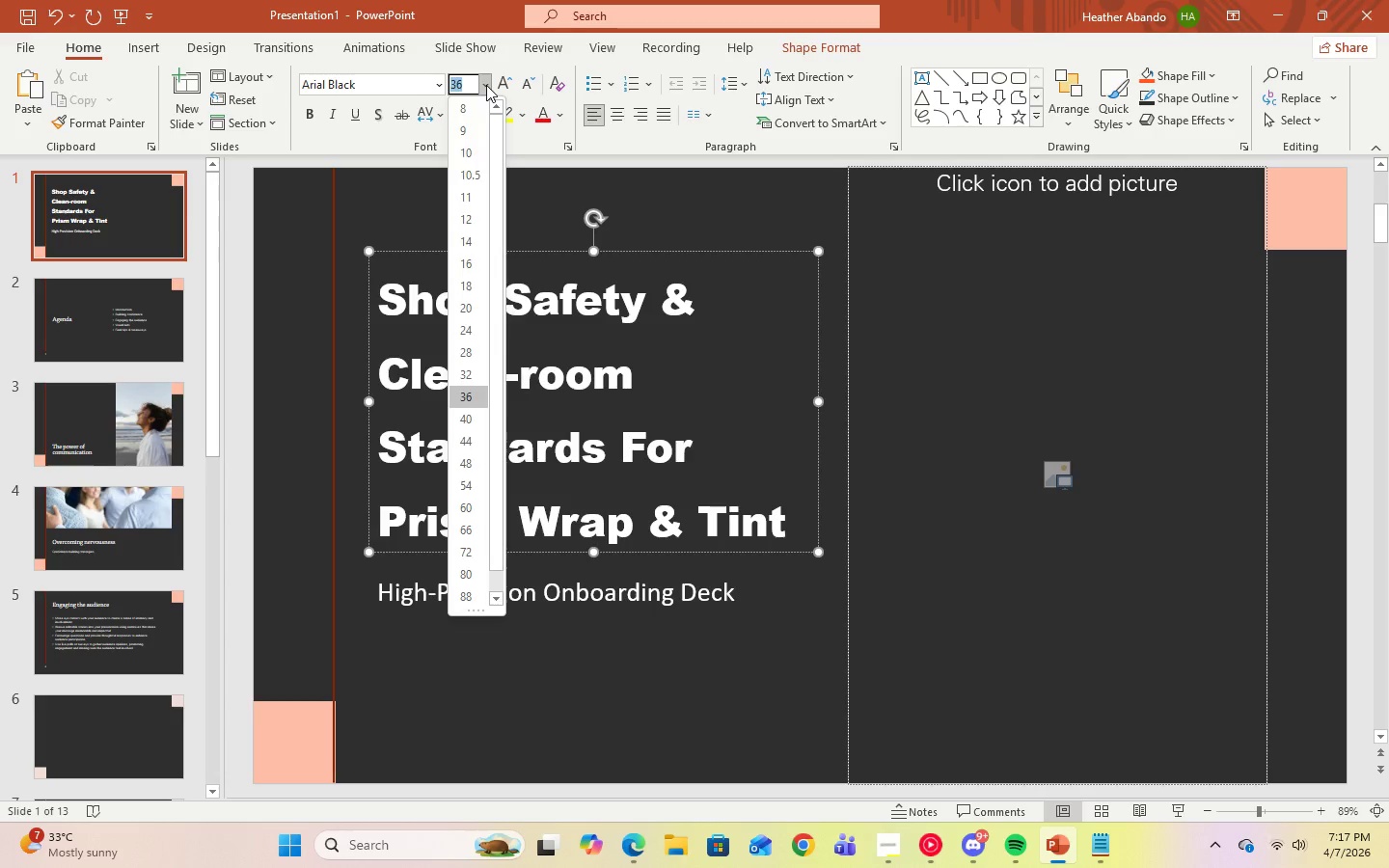 
left_click([486, 85])
 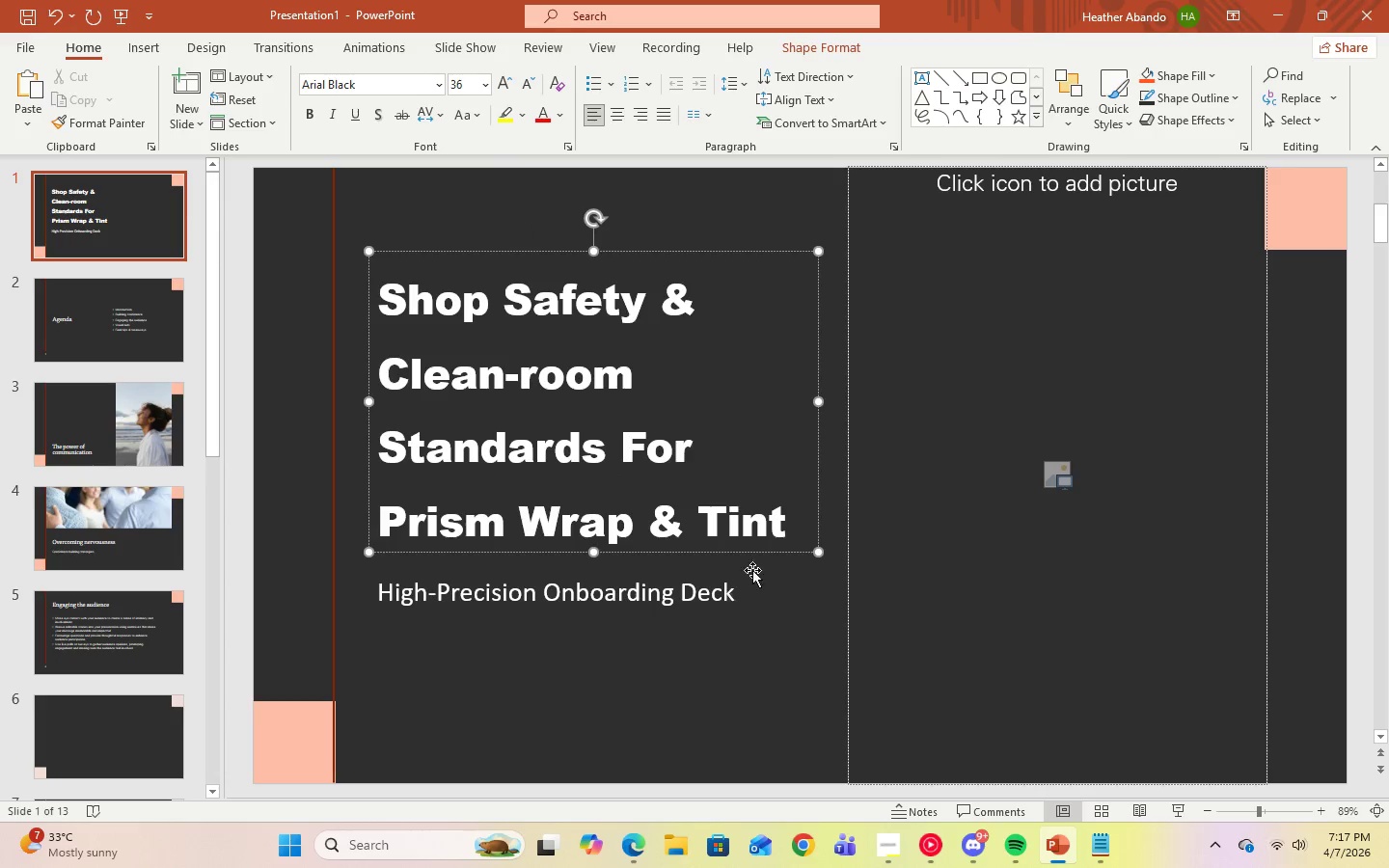 
left_click_drag(start_coordinate=[786, 530], to_coordinate=[401, 320])
 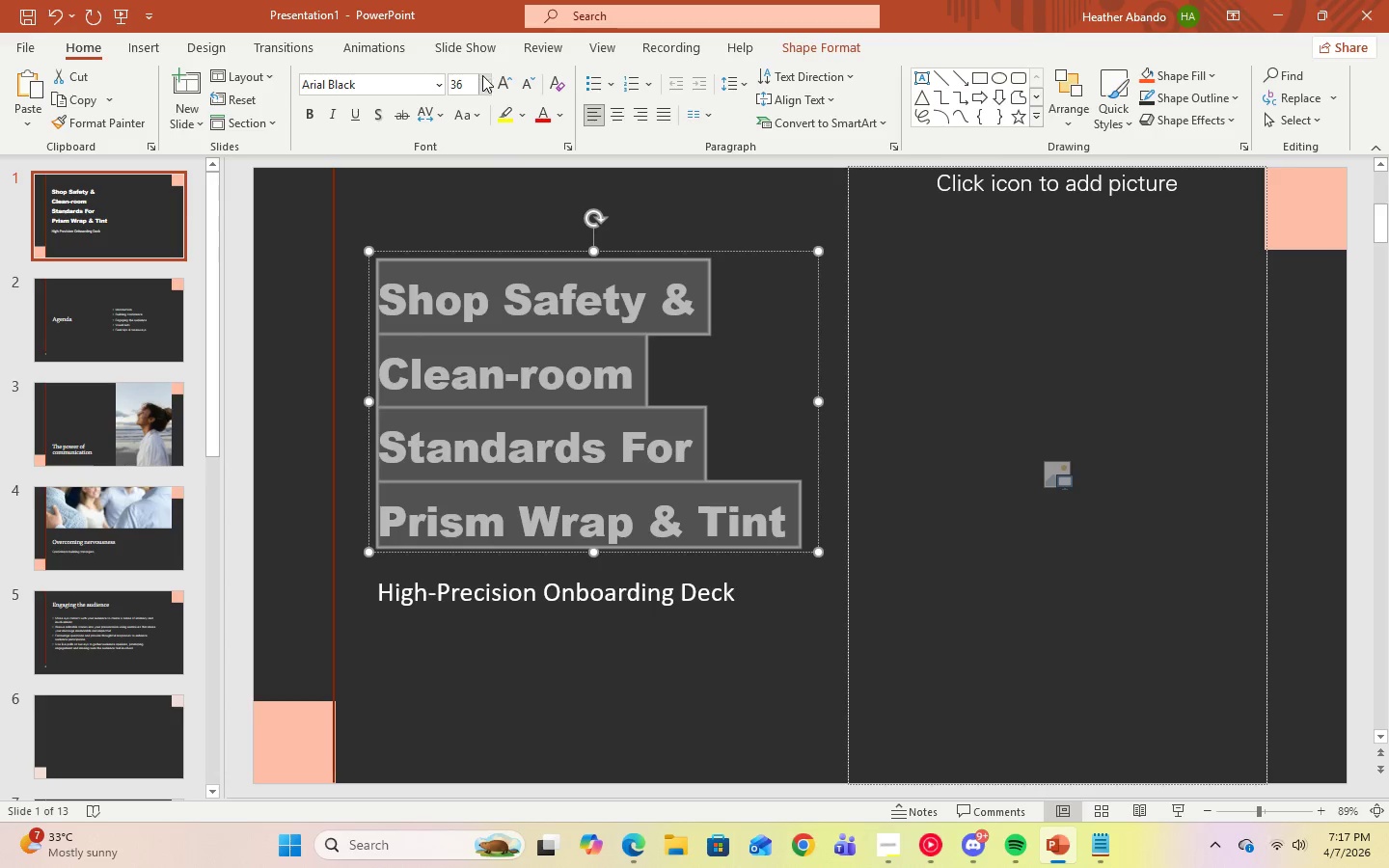 
left_click([482, 79])
 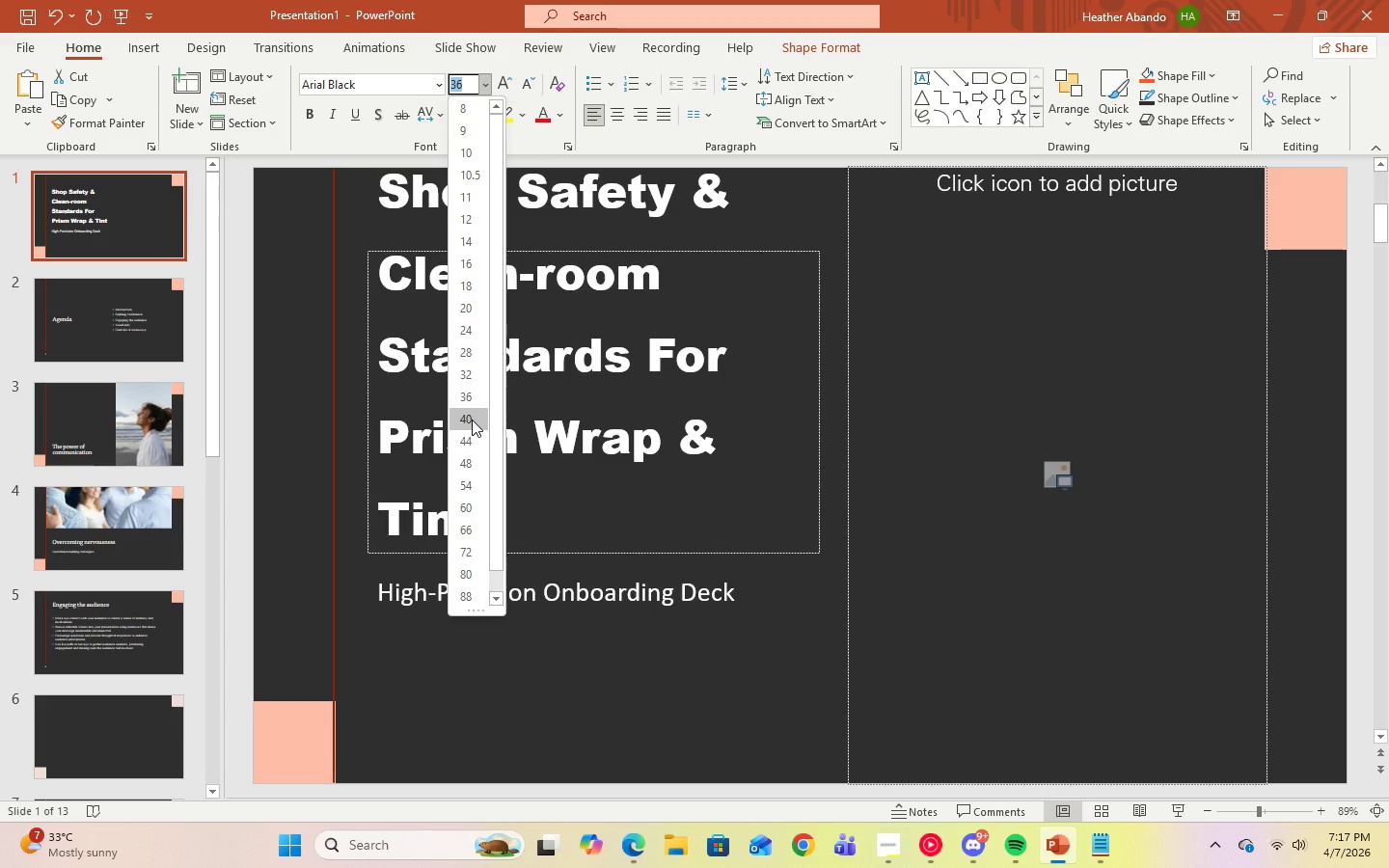 
left_click([651, 668])
 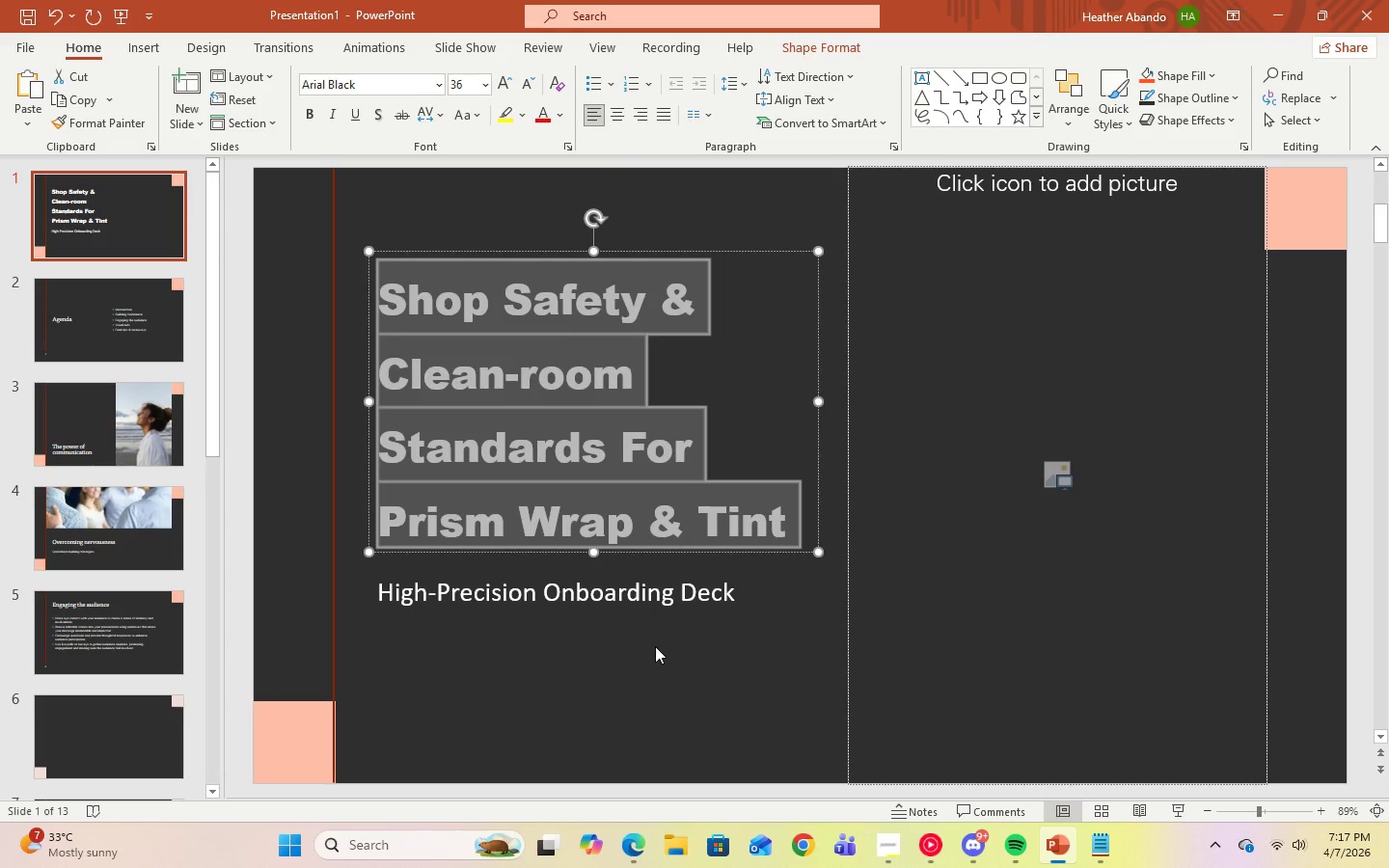 
left_click([655, 646])
 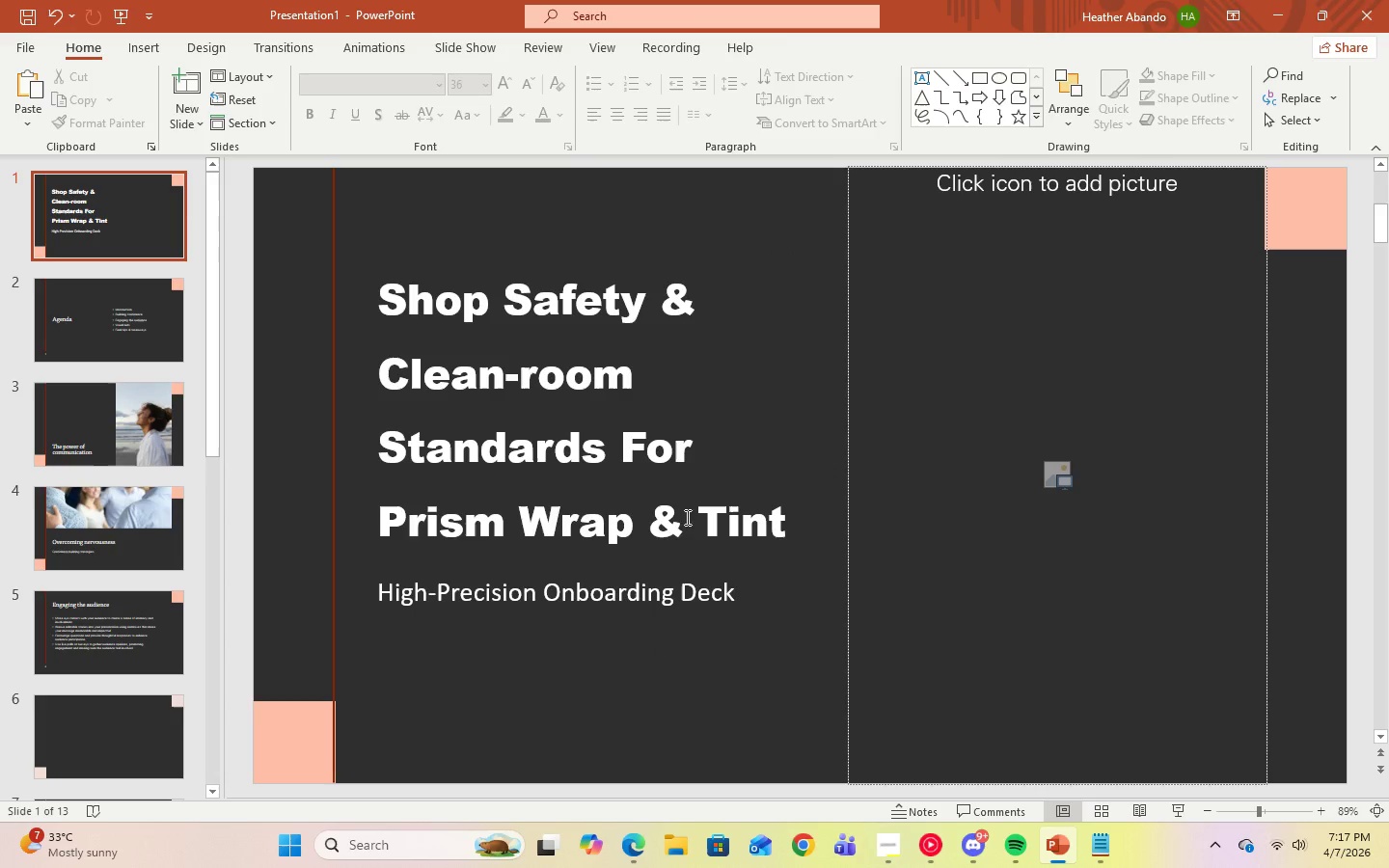 
left_click([686, 510])
 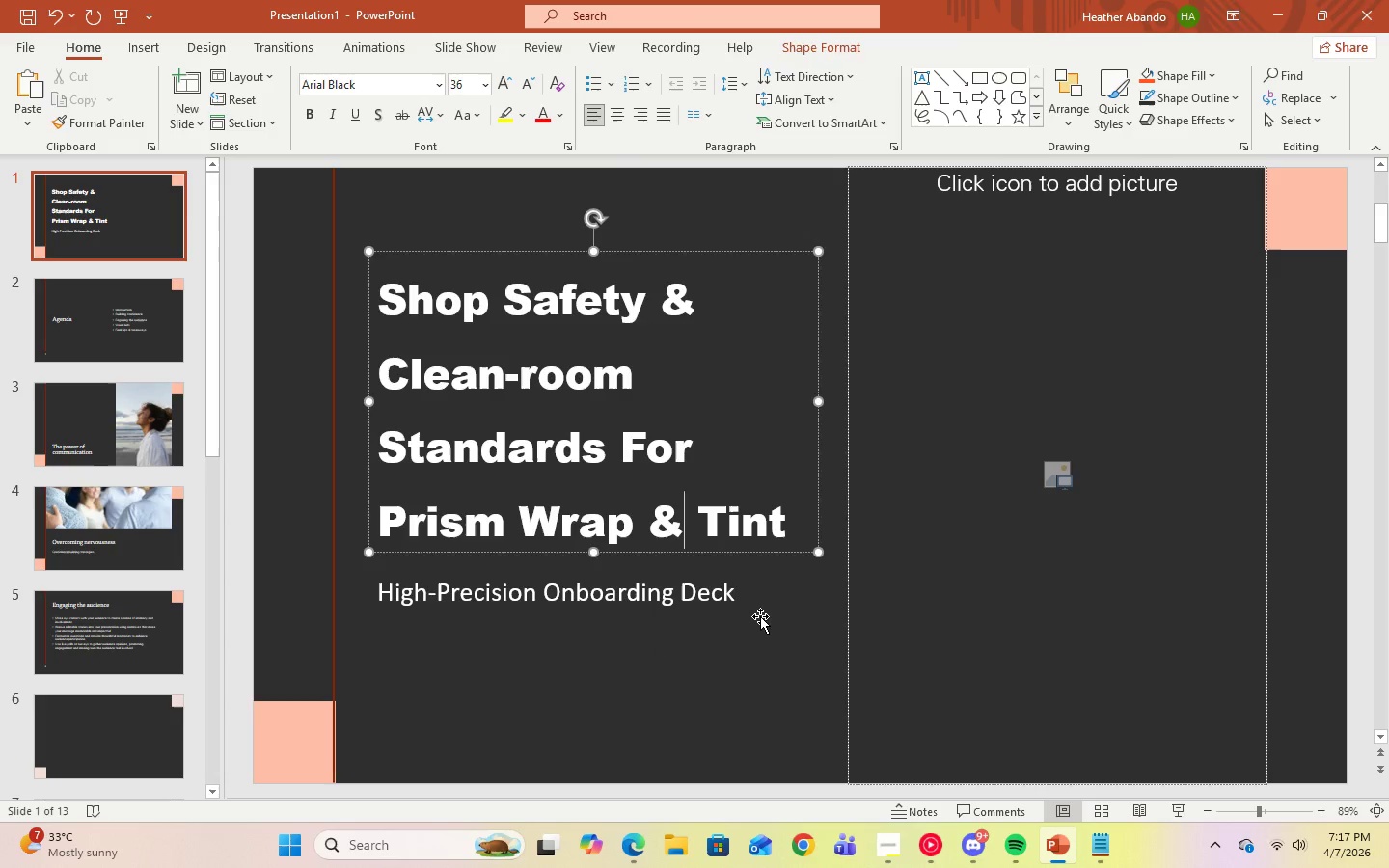 
left_click([760, 616])
 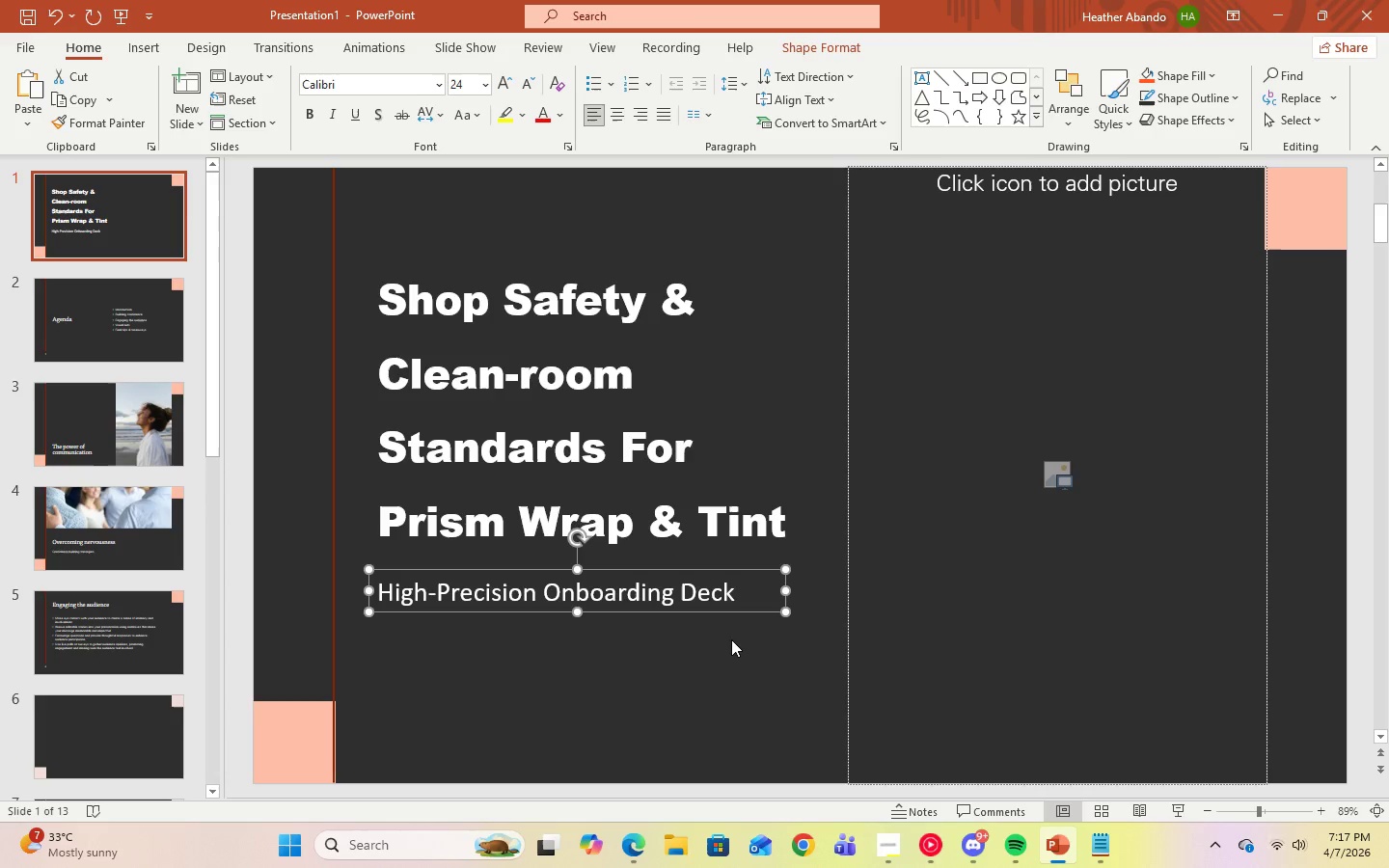 
left_click([729, 647])
 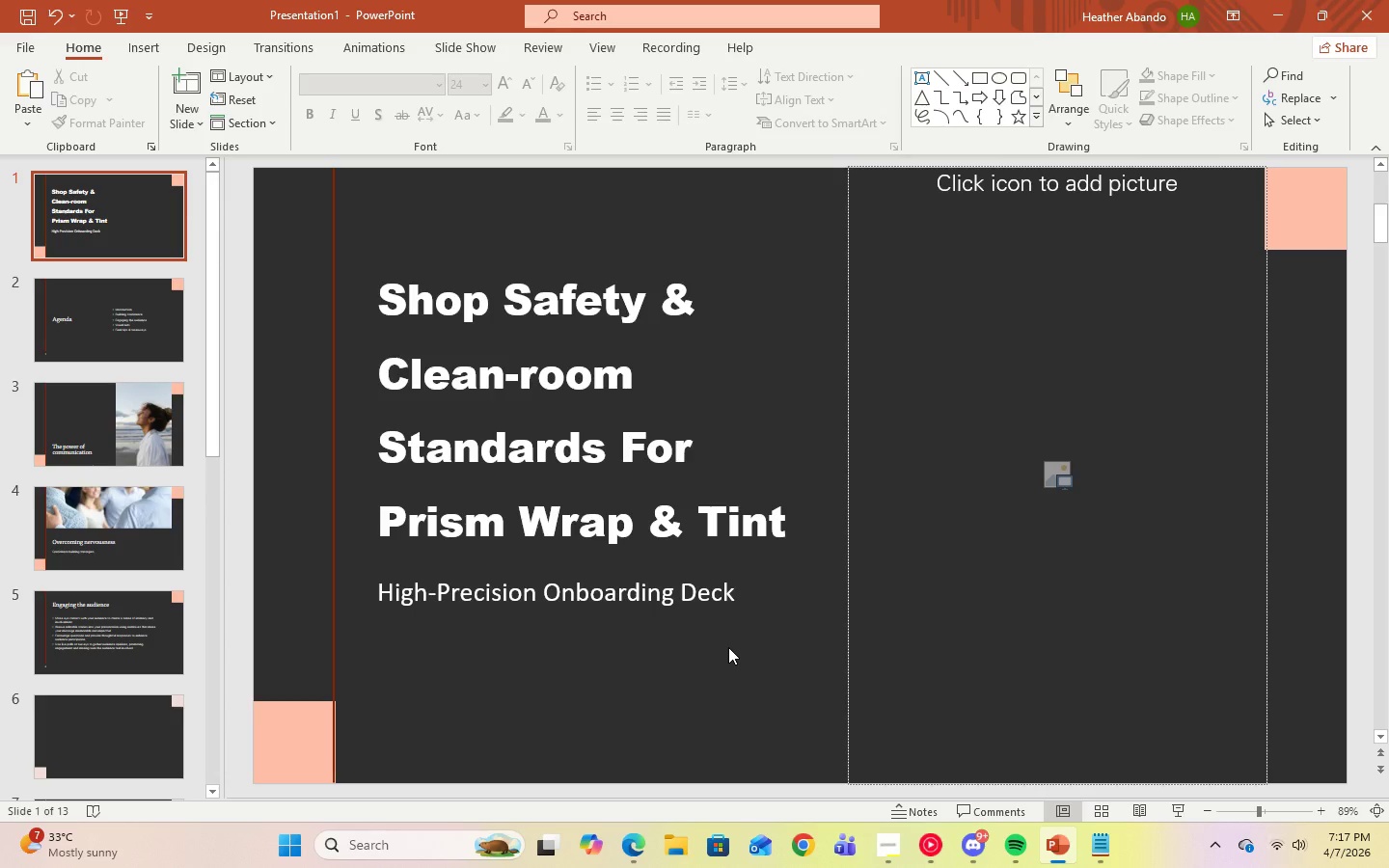 
wait(7.12)
 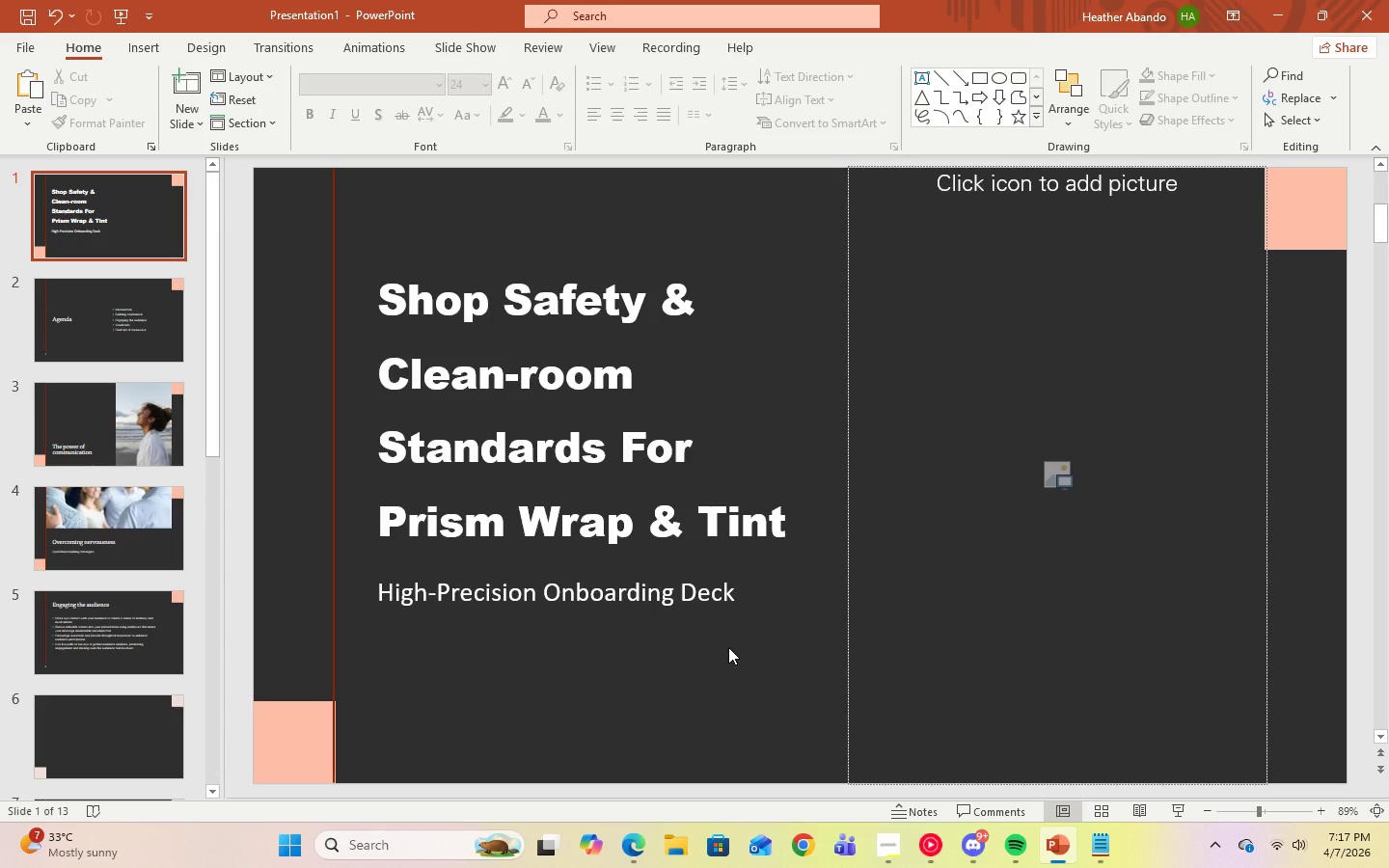 
left_click([1308, 217])
 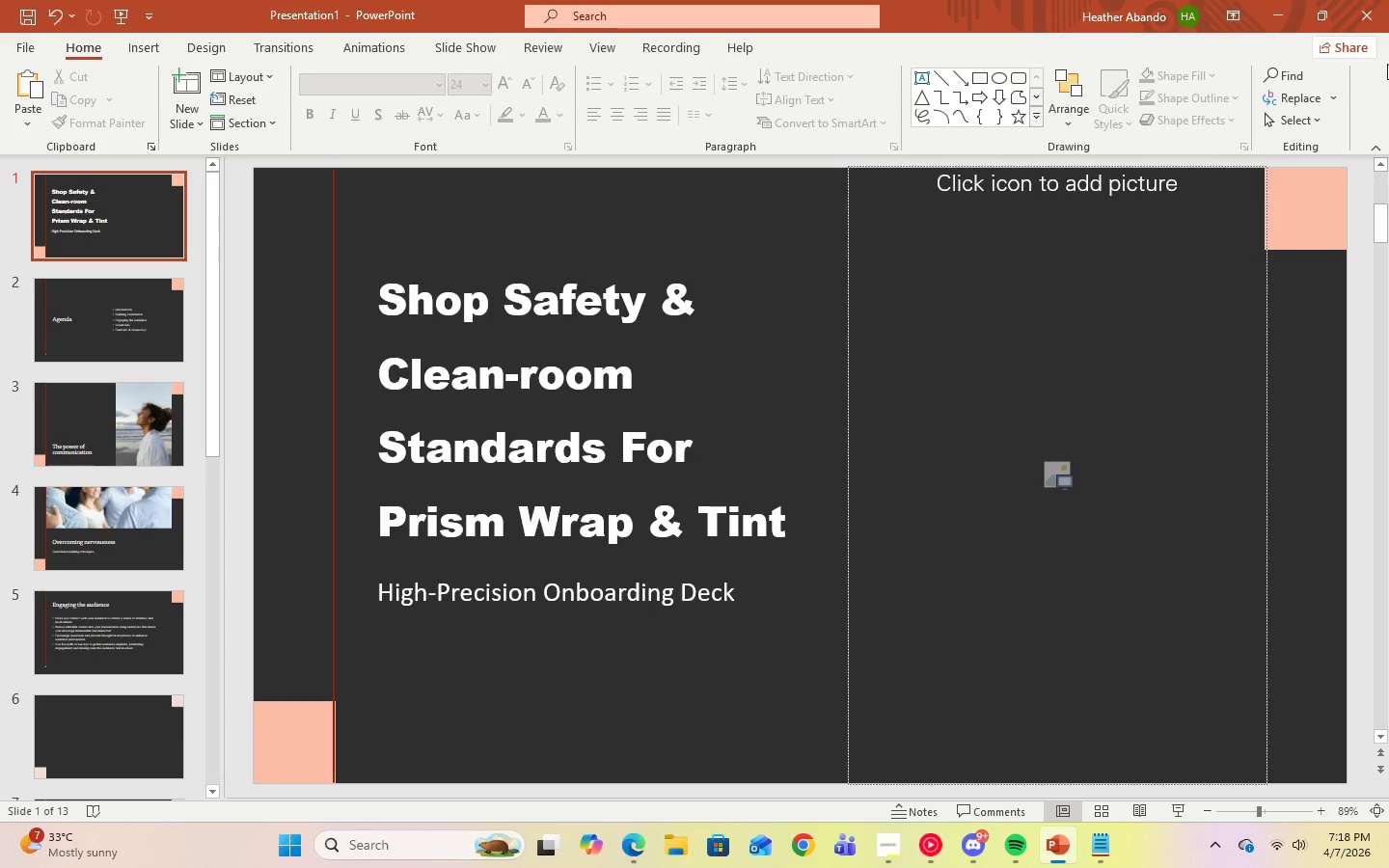 
wait(6.08)
 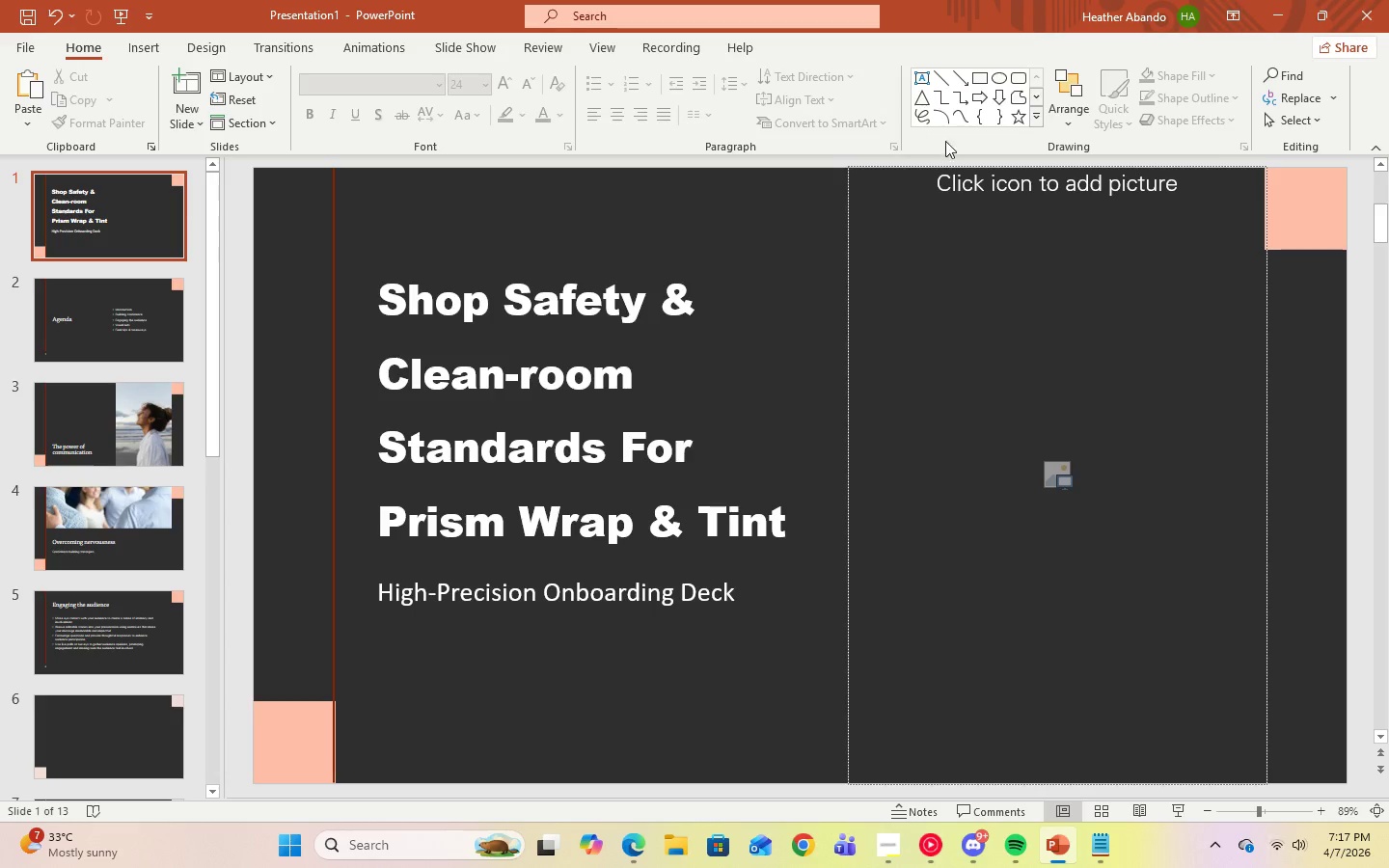 
left_click([932, 837])
 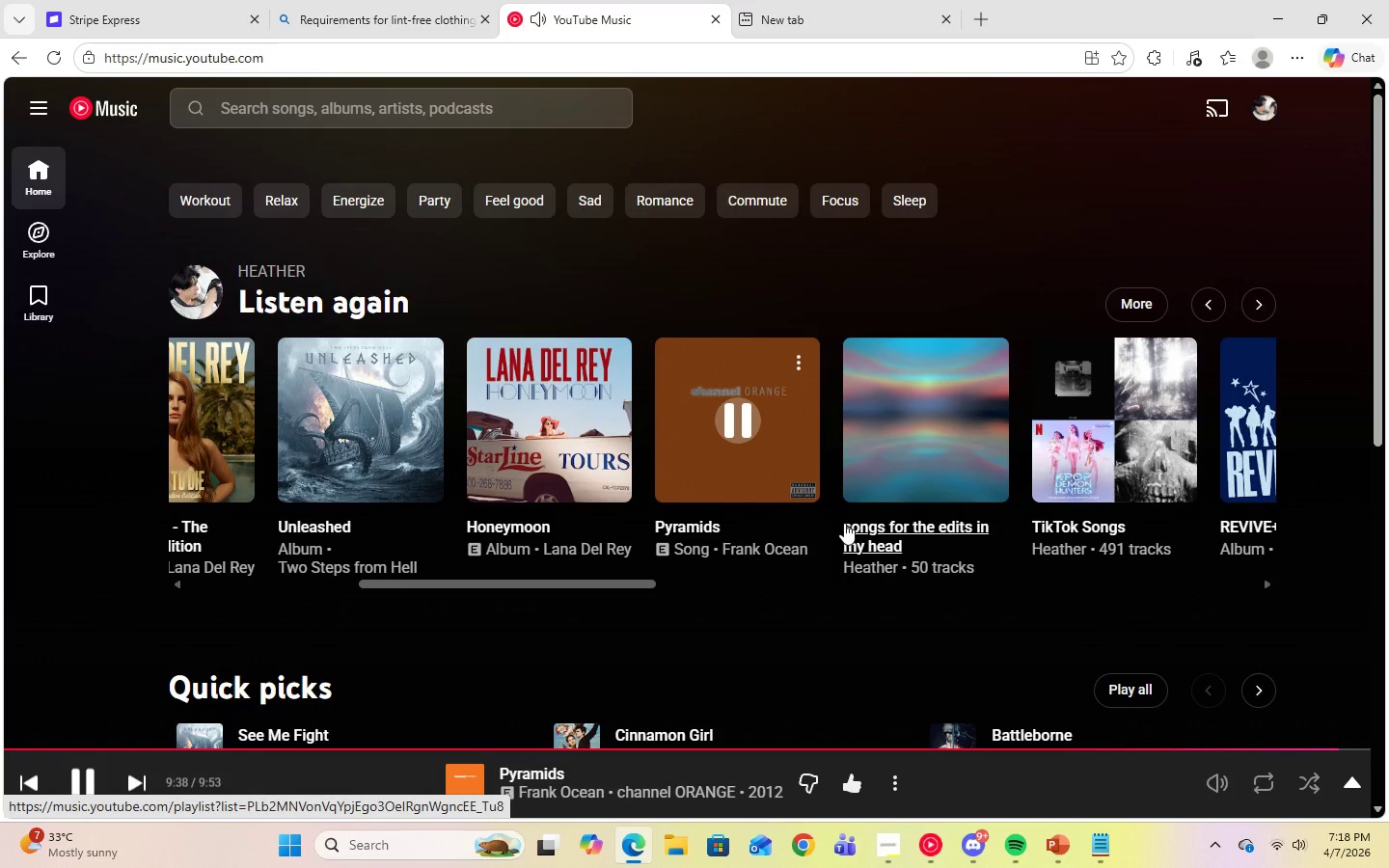 
scroll: coordinate [707, 449], scroll_direction: down, amount: 2.0
 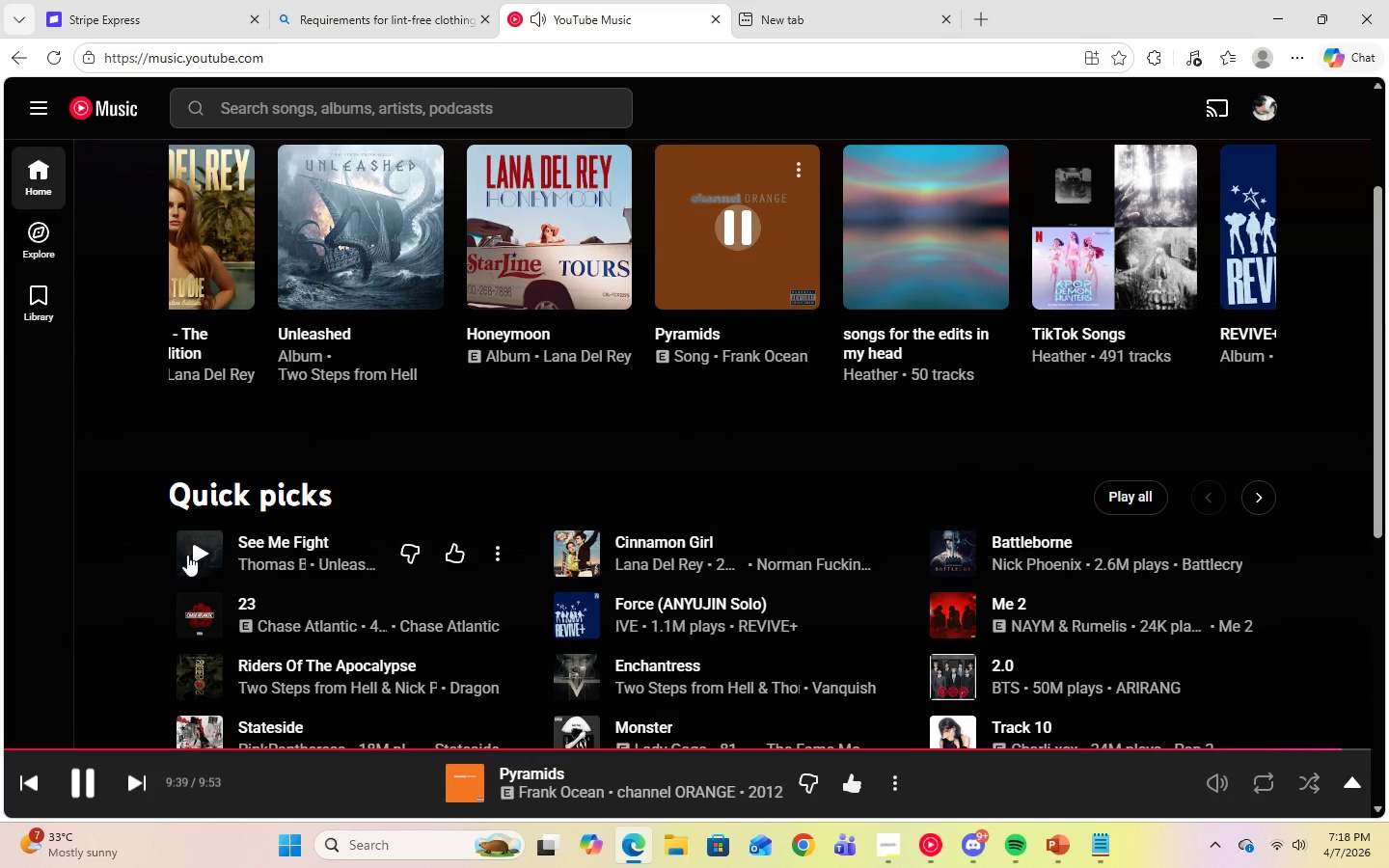 
left_click([193, 553])
 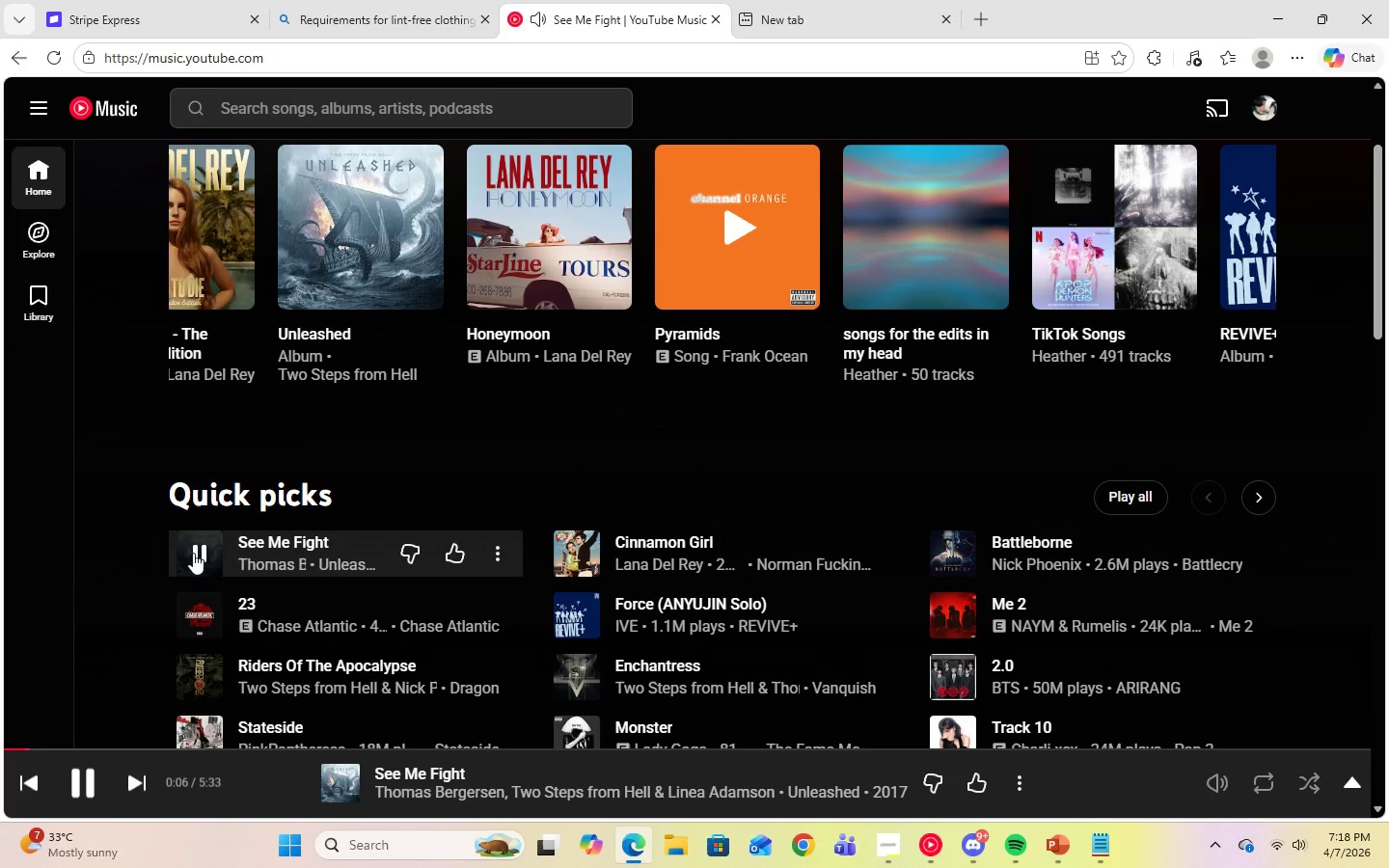 
wait(14.42)
 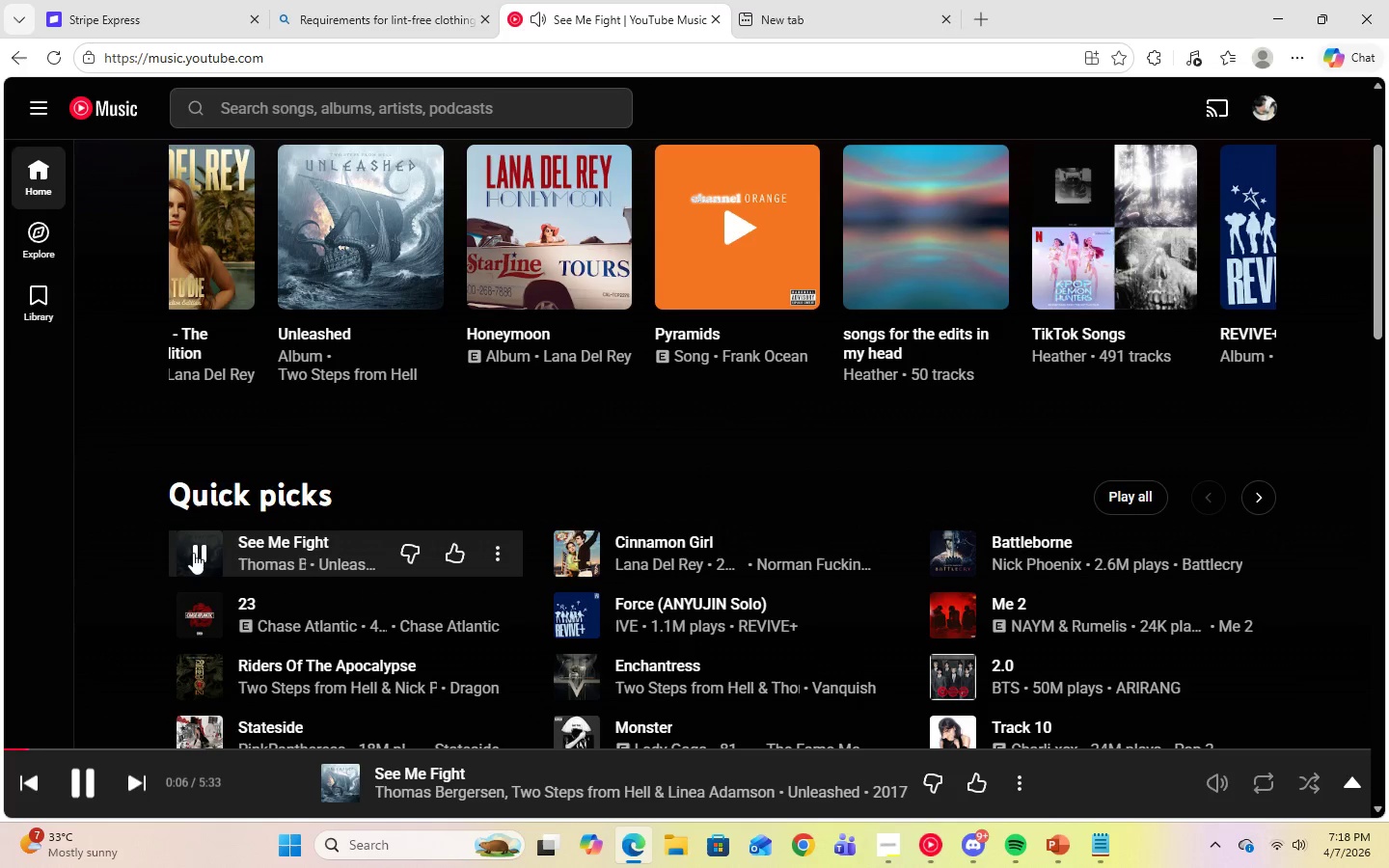 
scroll: coordinate [924, 648], scroll_direction: up, amount: 3.0
 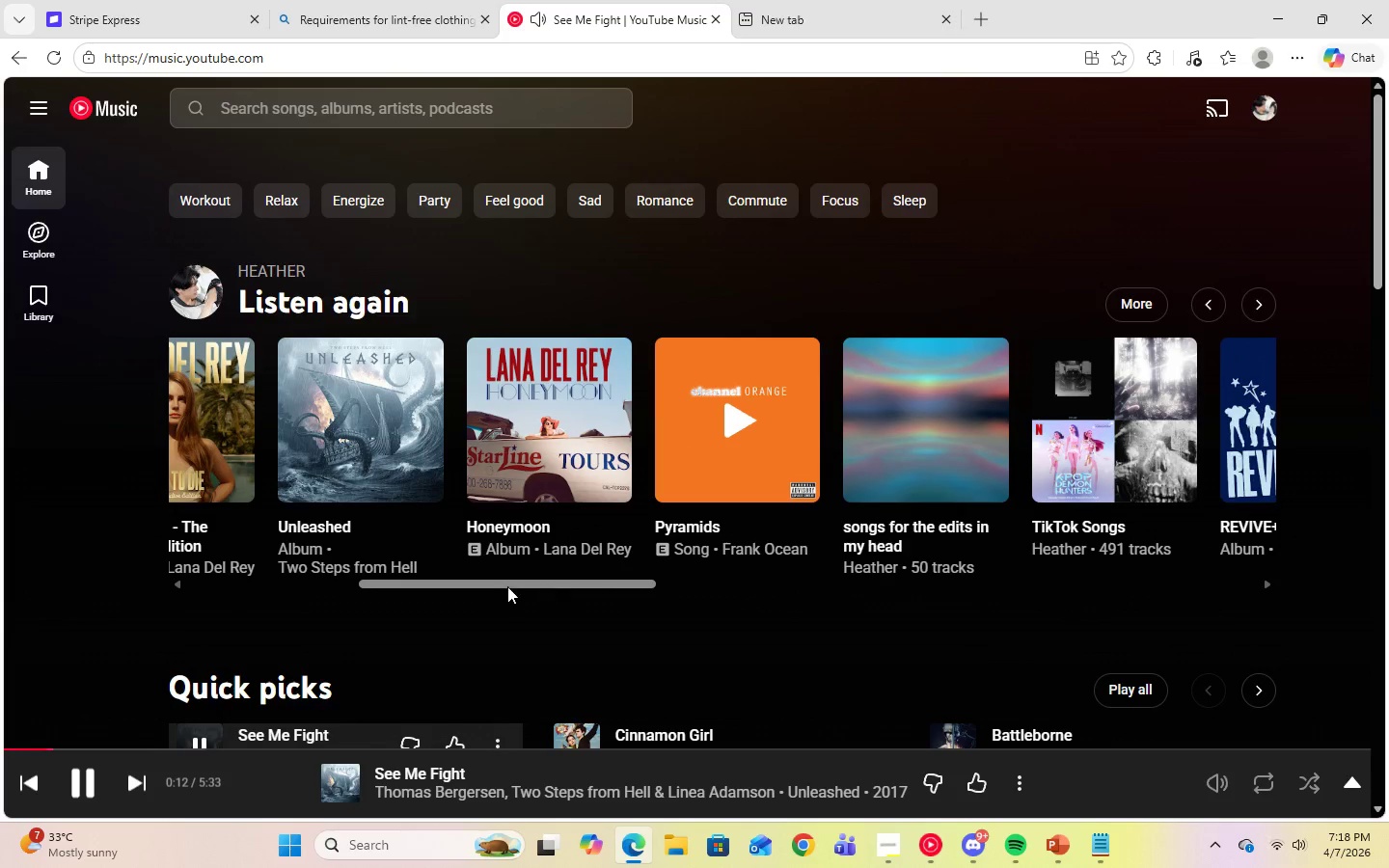 
left_click_drag(start_coordinate=[507, 581], to_coordinate=[640, 586])
 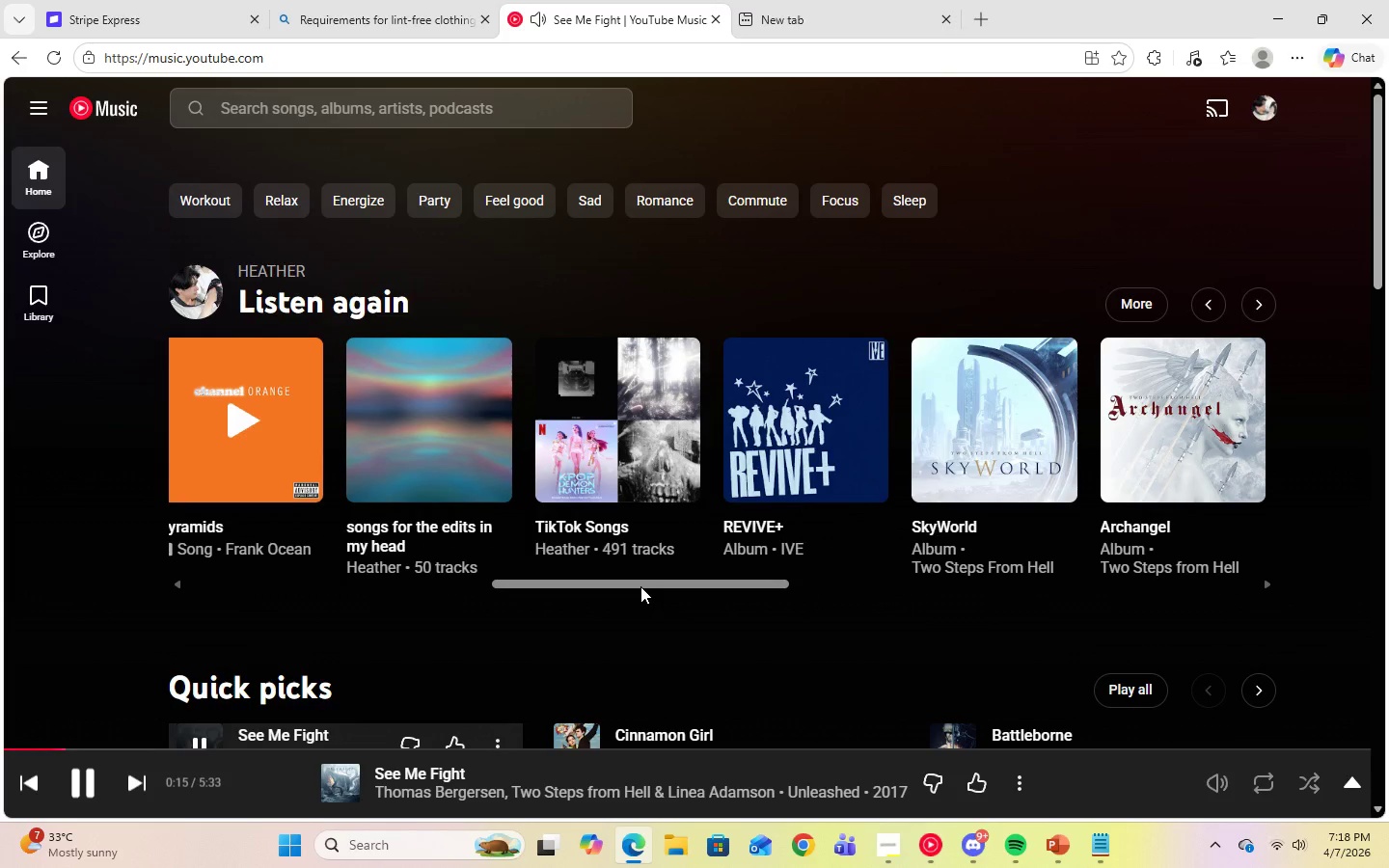 
left_click_drag(start_coordinate=[640, 586], to_coordinate=[986, 597])
 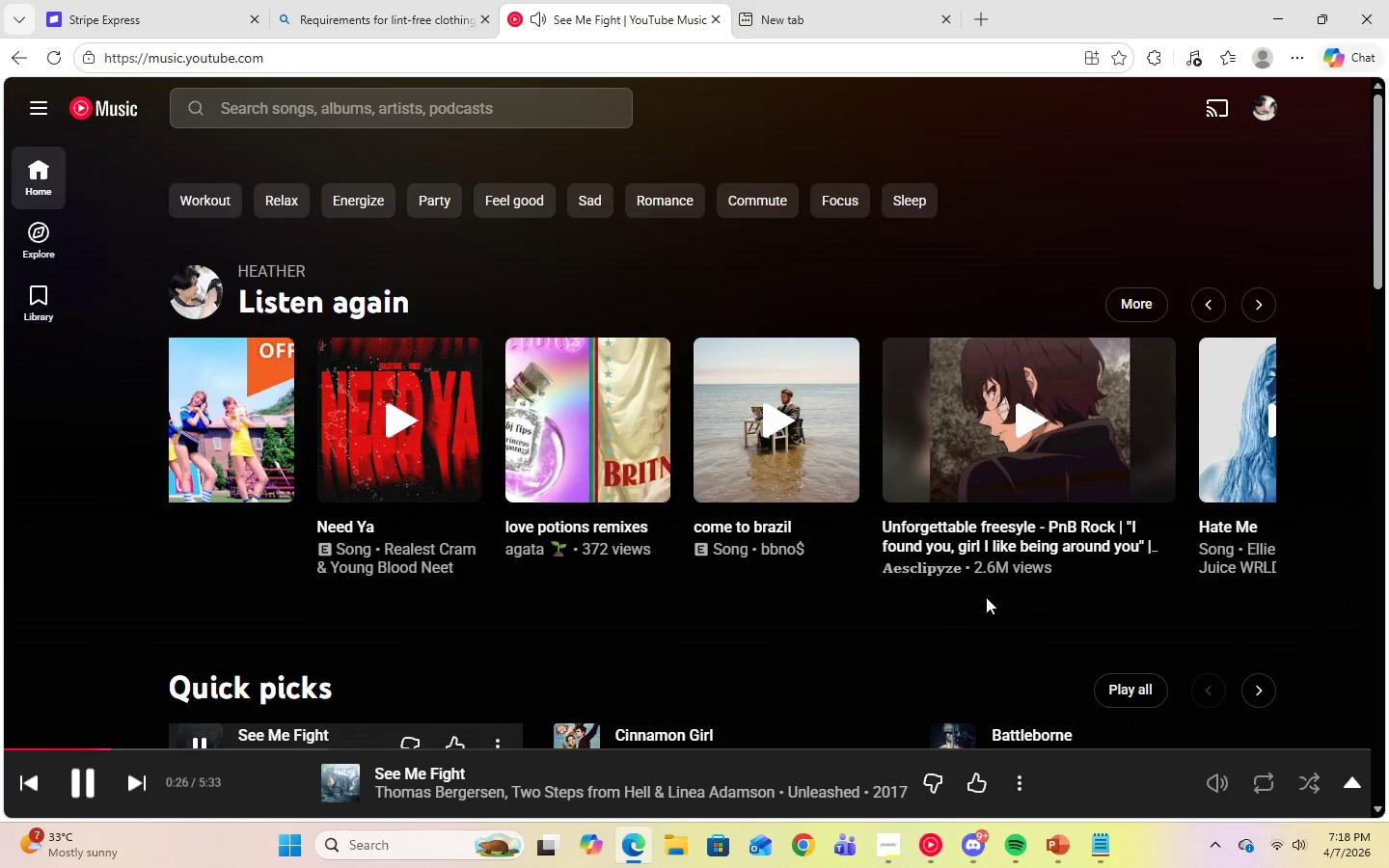 
wait(11.73)
 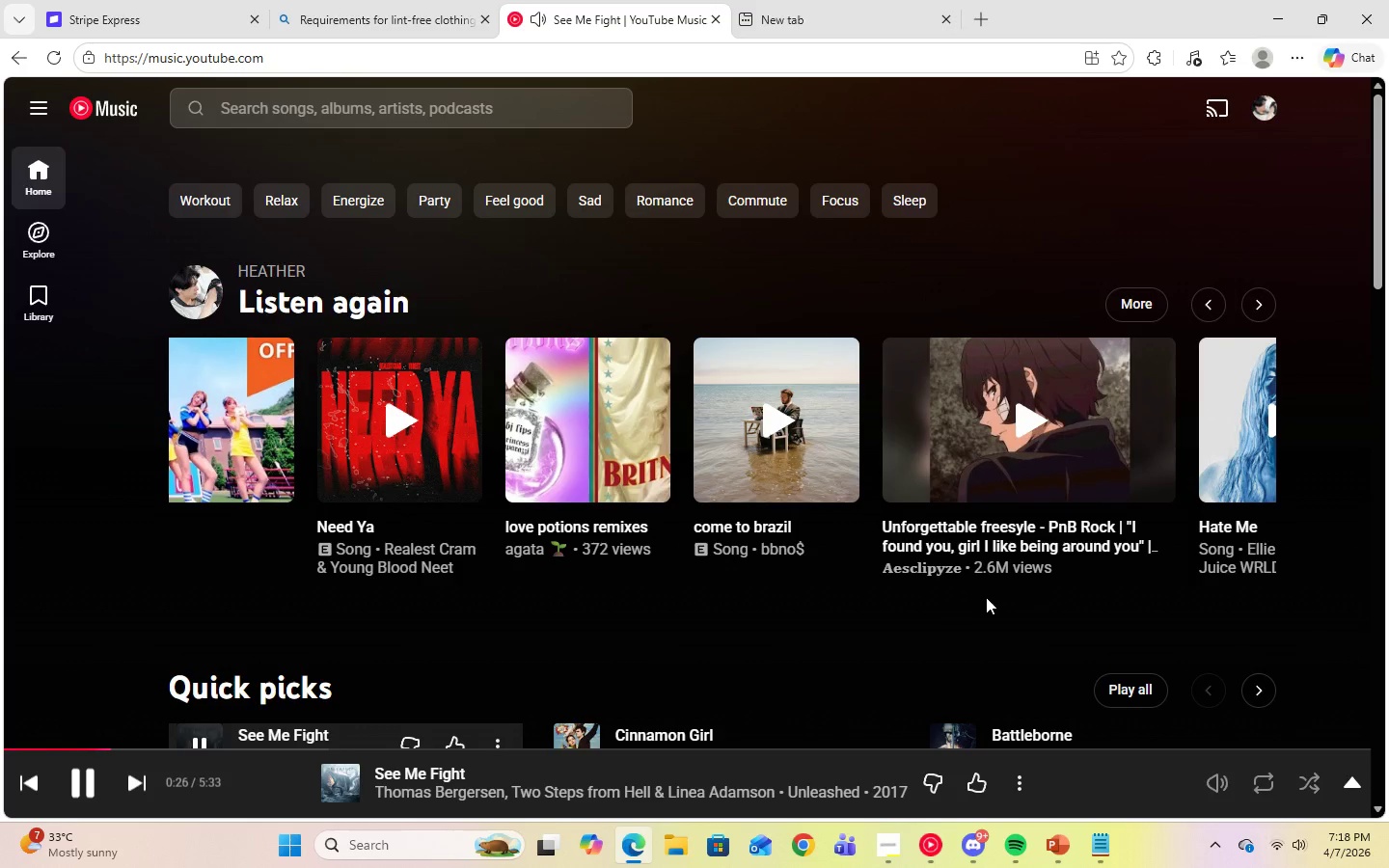 
left_click_drag(start_coordinate=[889, 583], to_coordinate=[216, 597])
 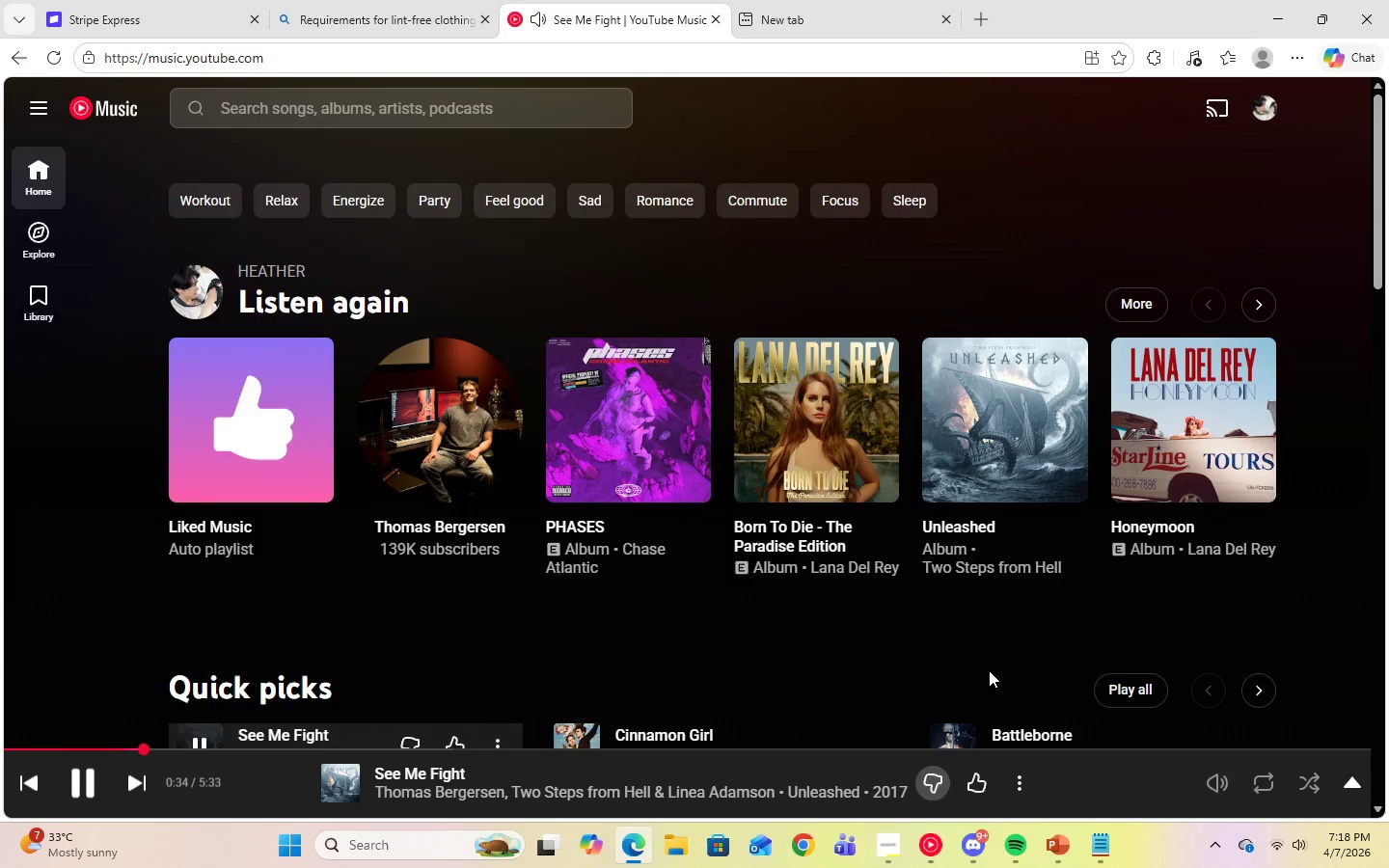 
left_click([1289, 15])
 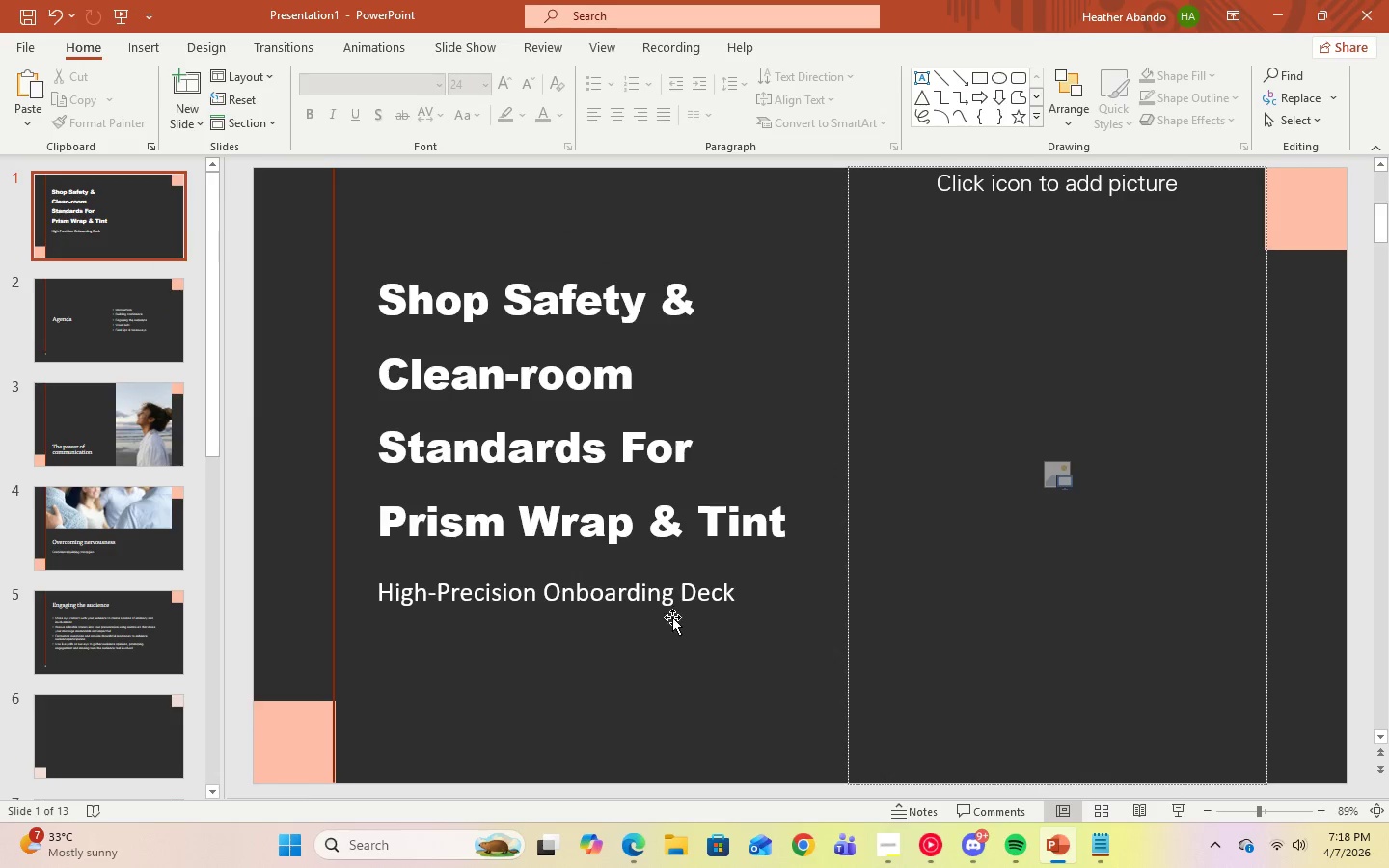 
left_click([563, 650])
 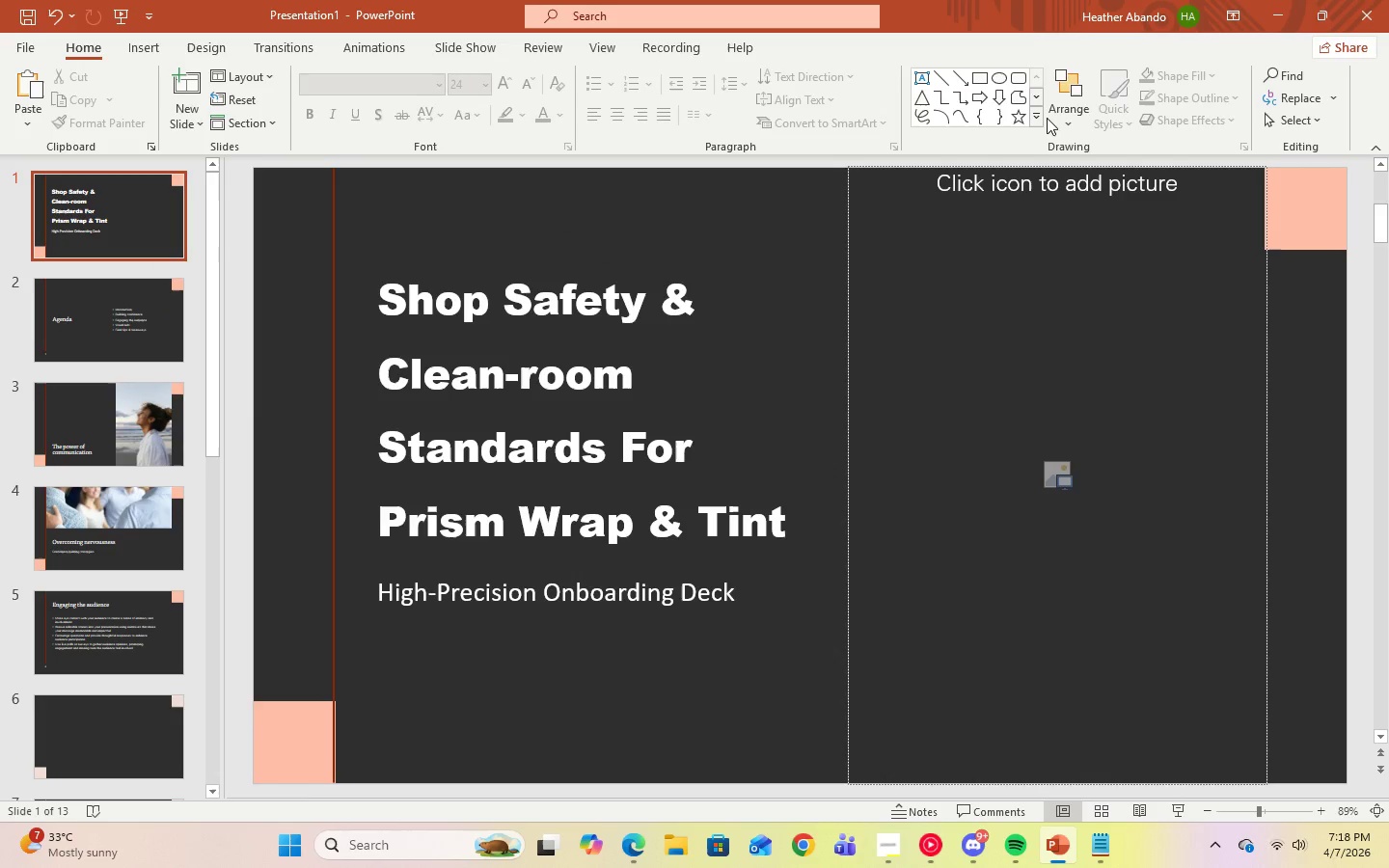 
left_click([217, 47])
 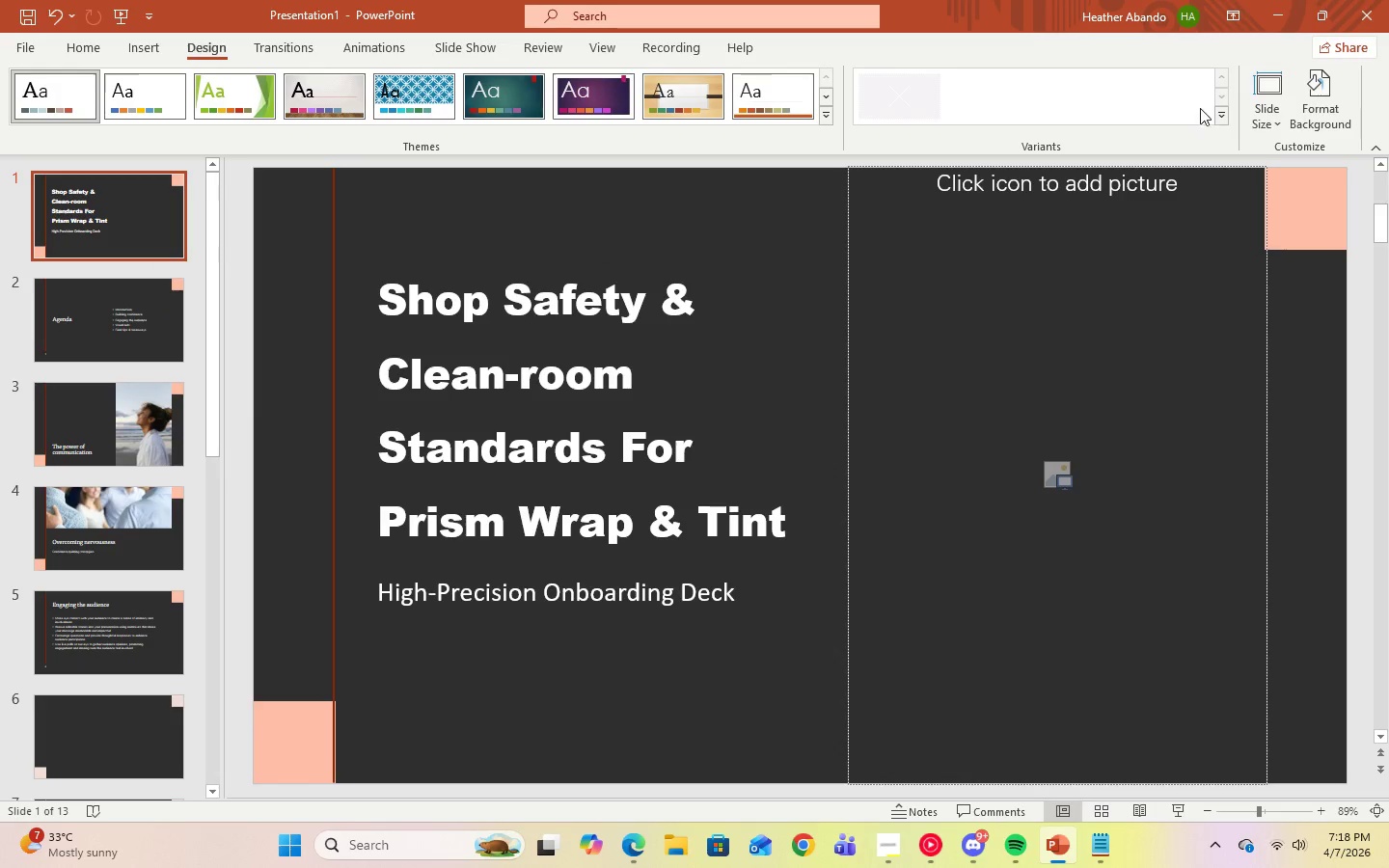 
left_click([1224, 117])
 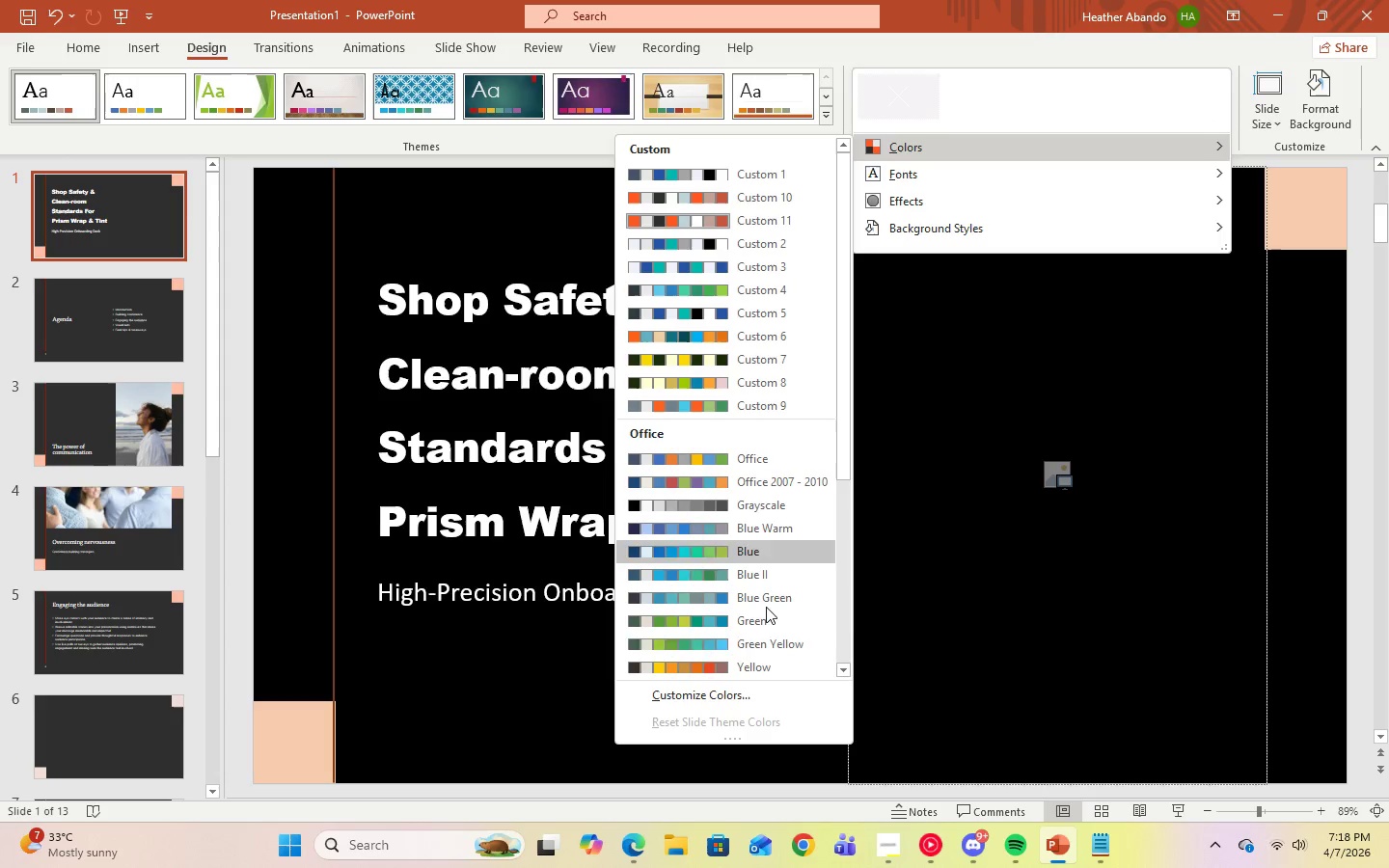 
wait(6.45)
 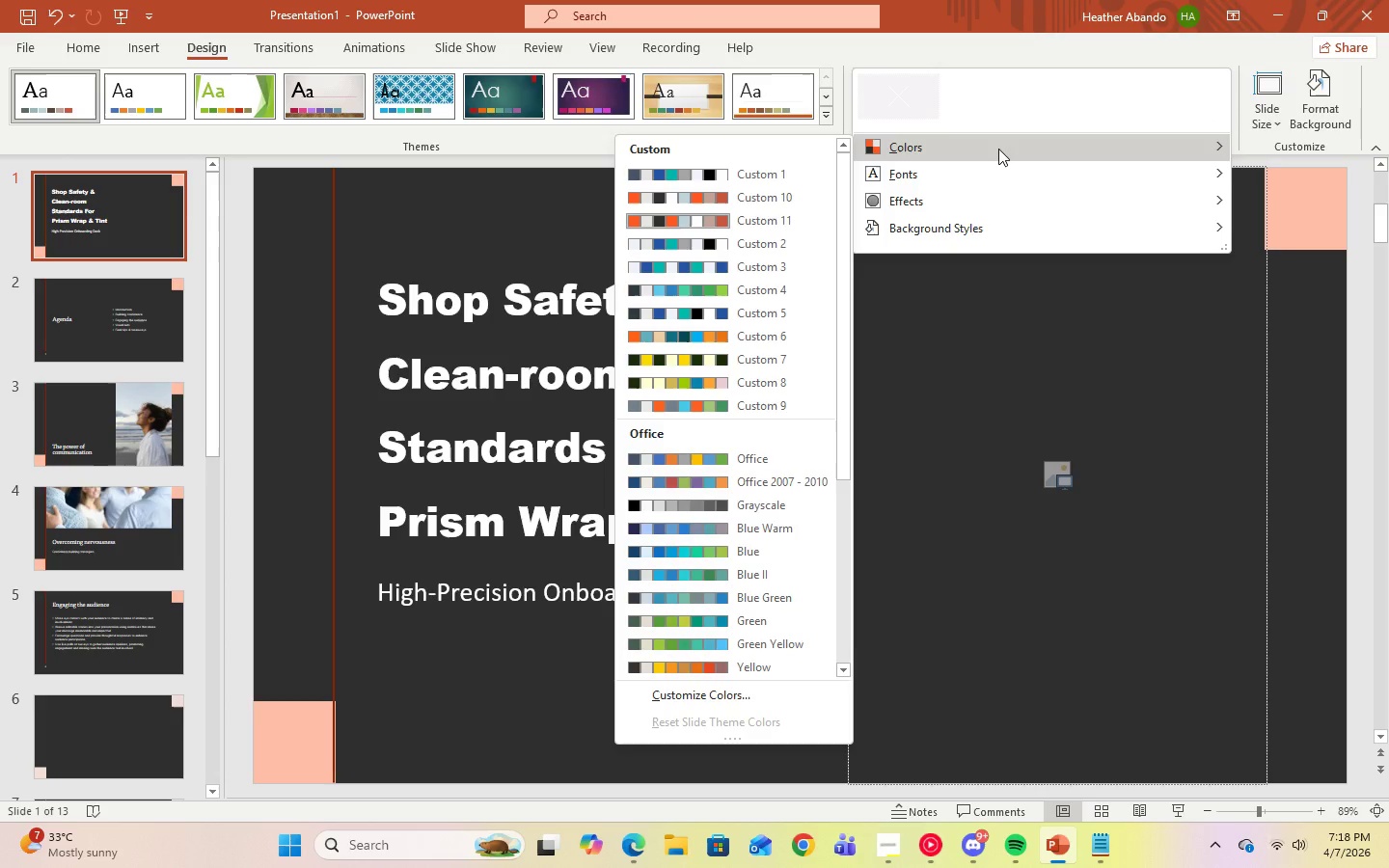 
left_click([748, 692])
 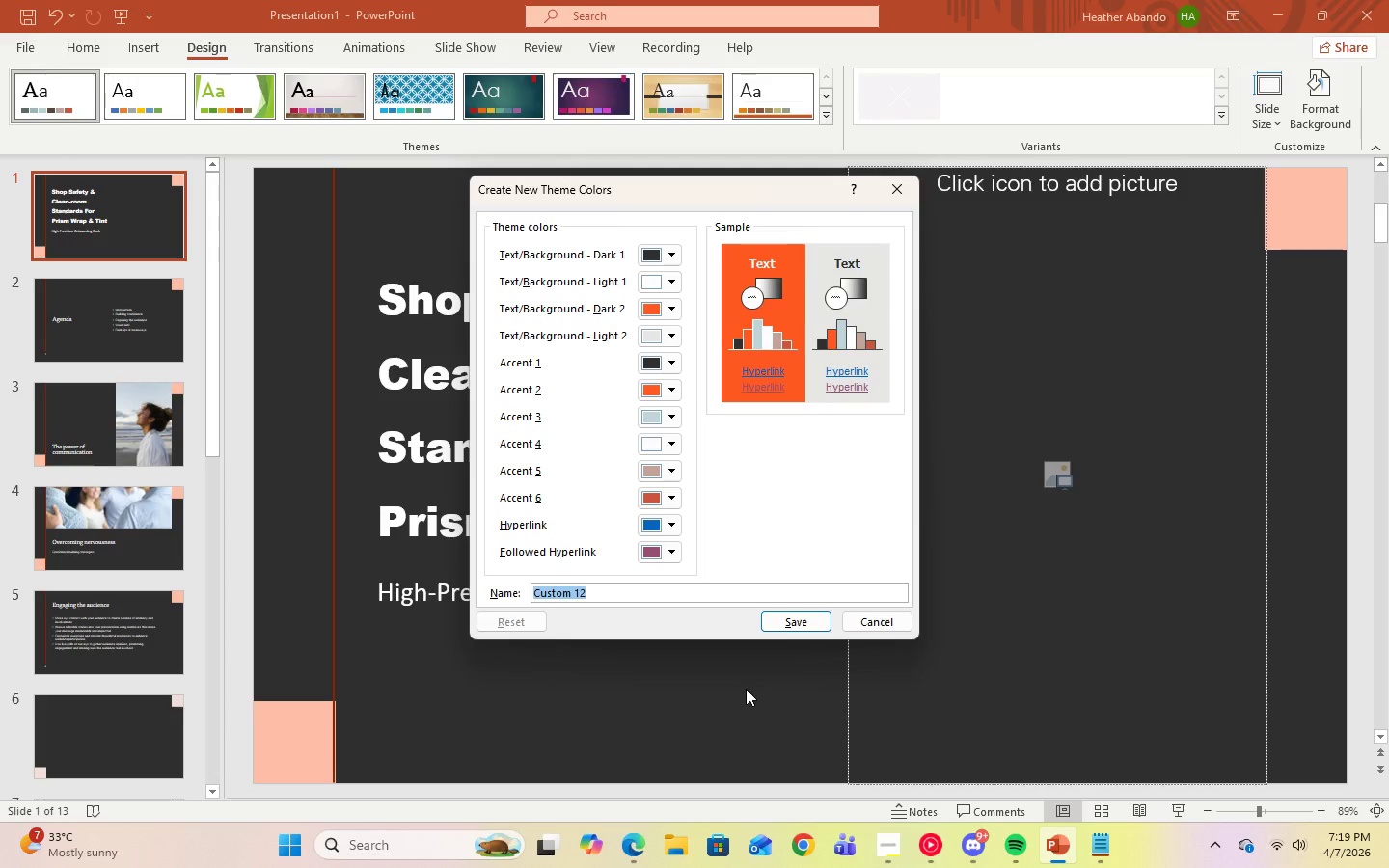 
wait(26.0)
 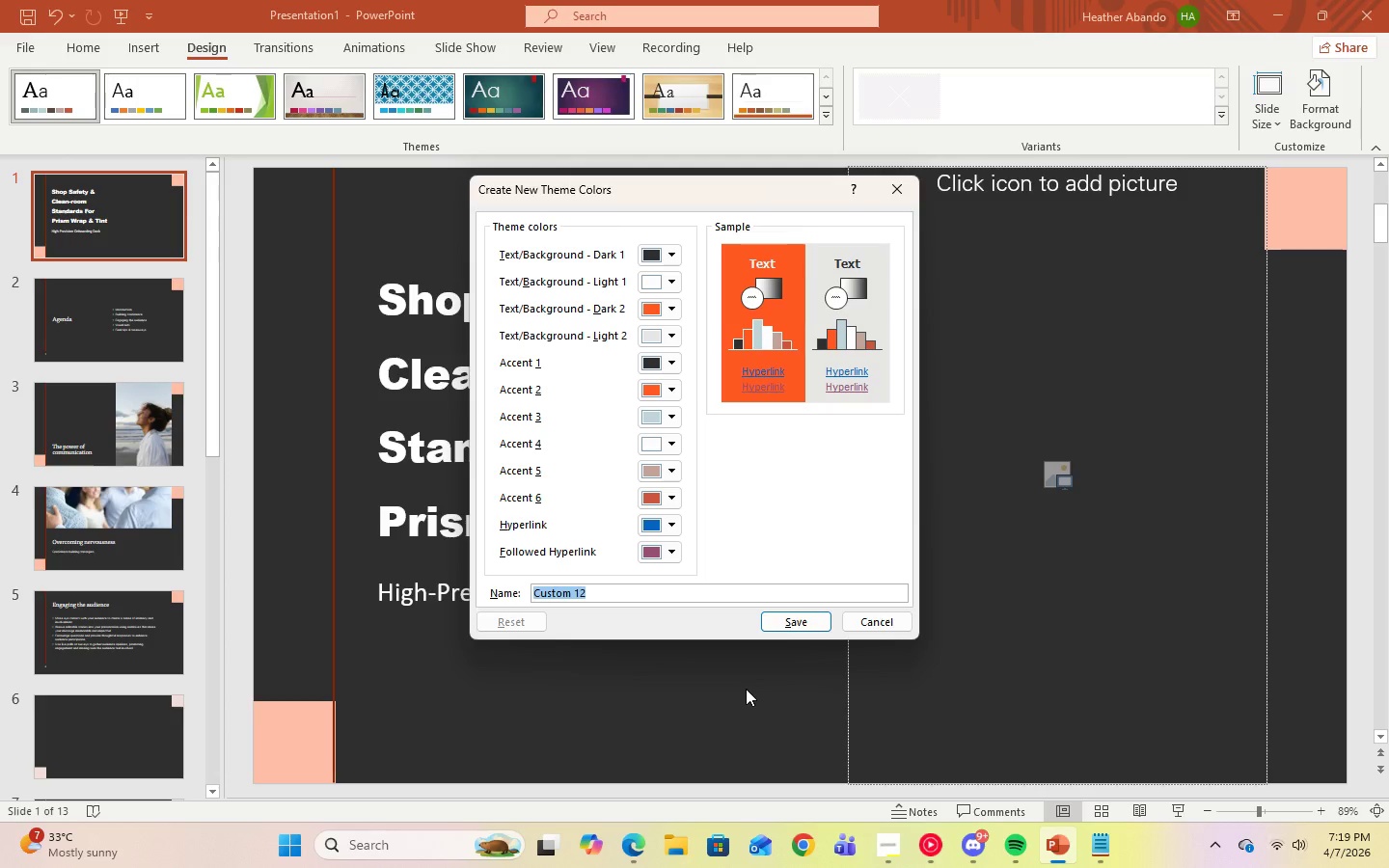 
left_click([882, 623])
 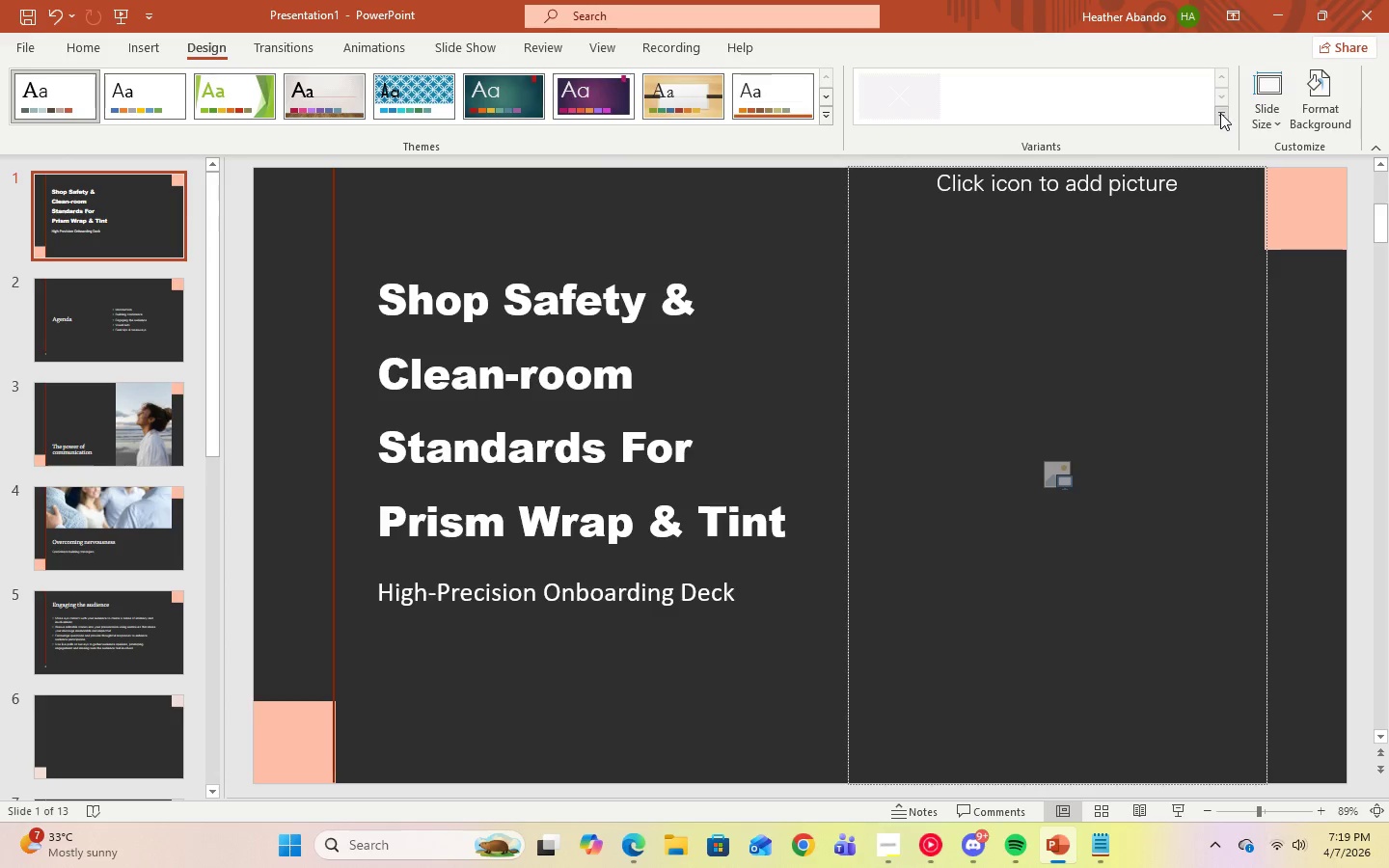 
left_click([1220, 114])
 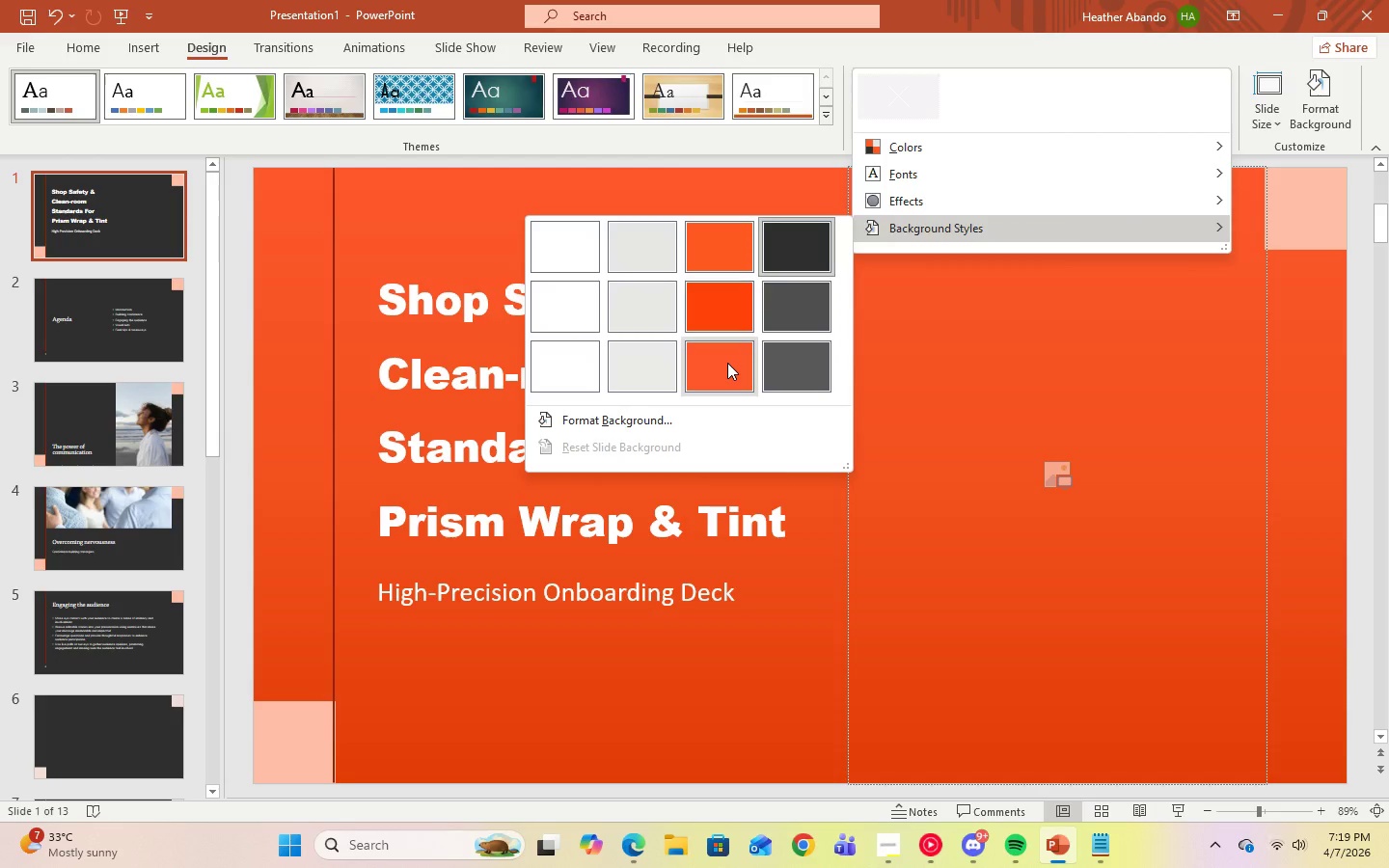 
wait(8.52)
 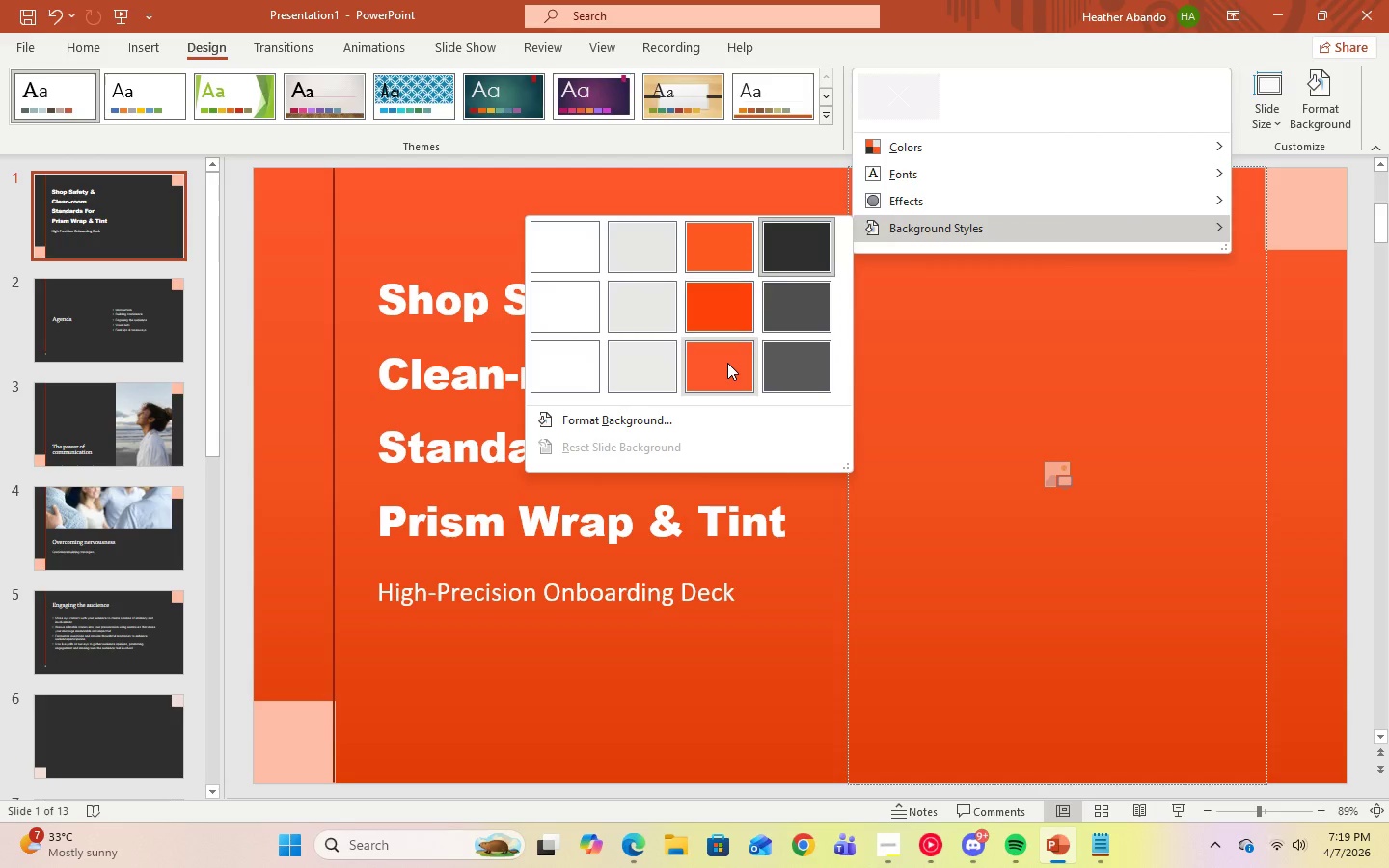 
left_click([477, 698])
 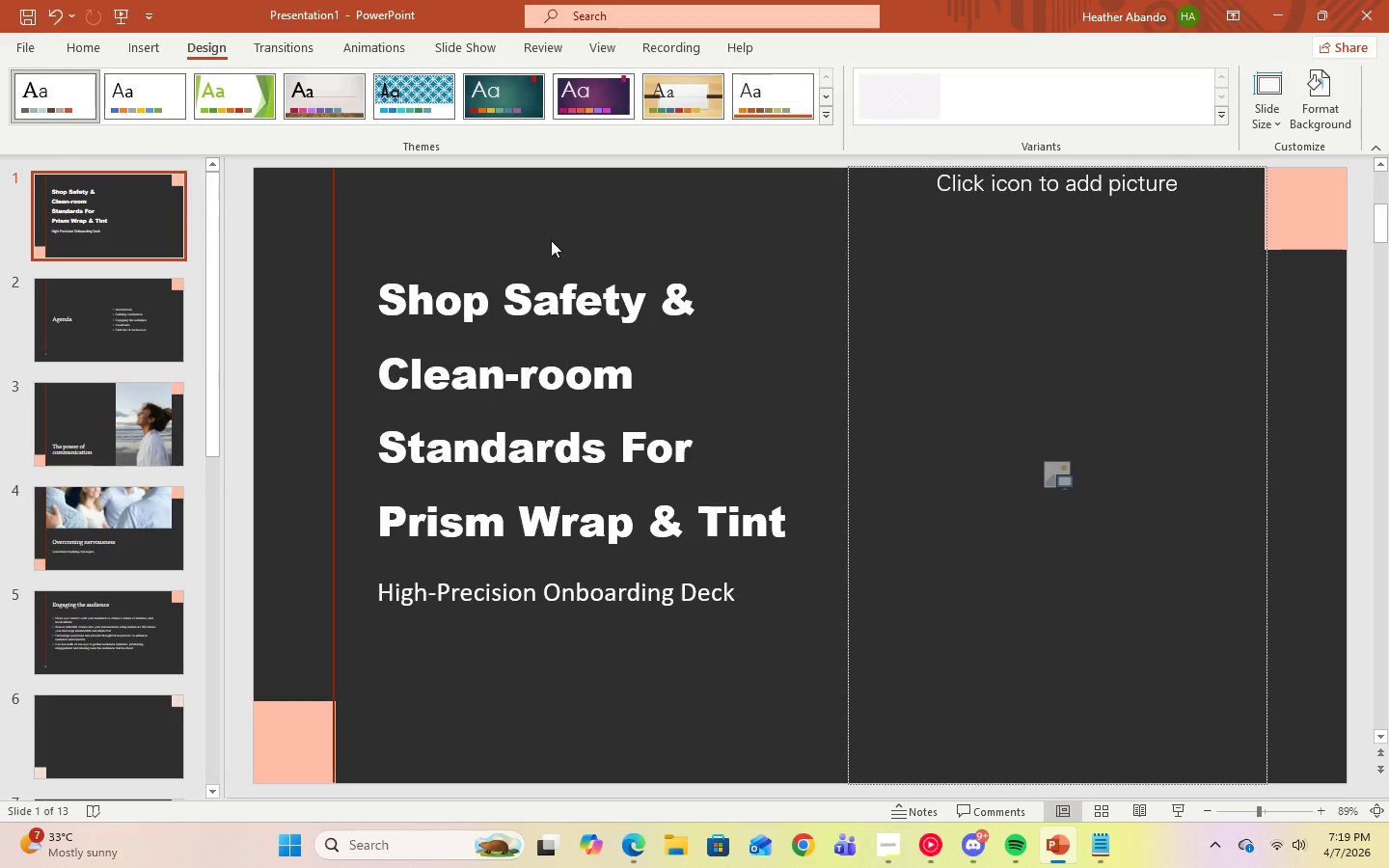 
left_click([640, 465])
 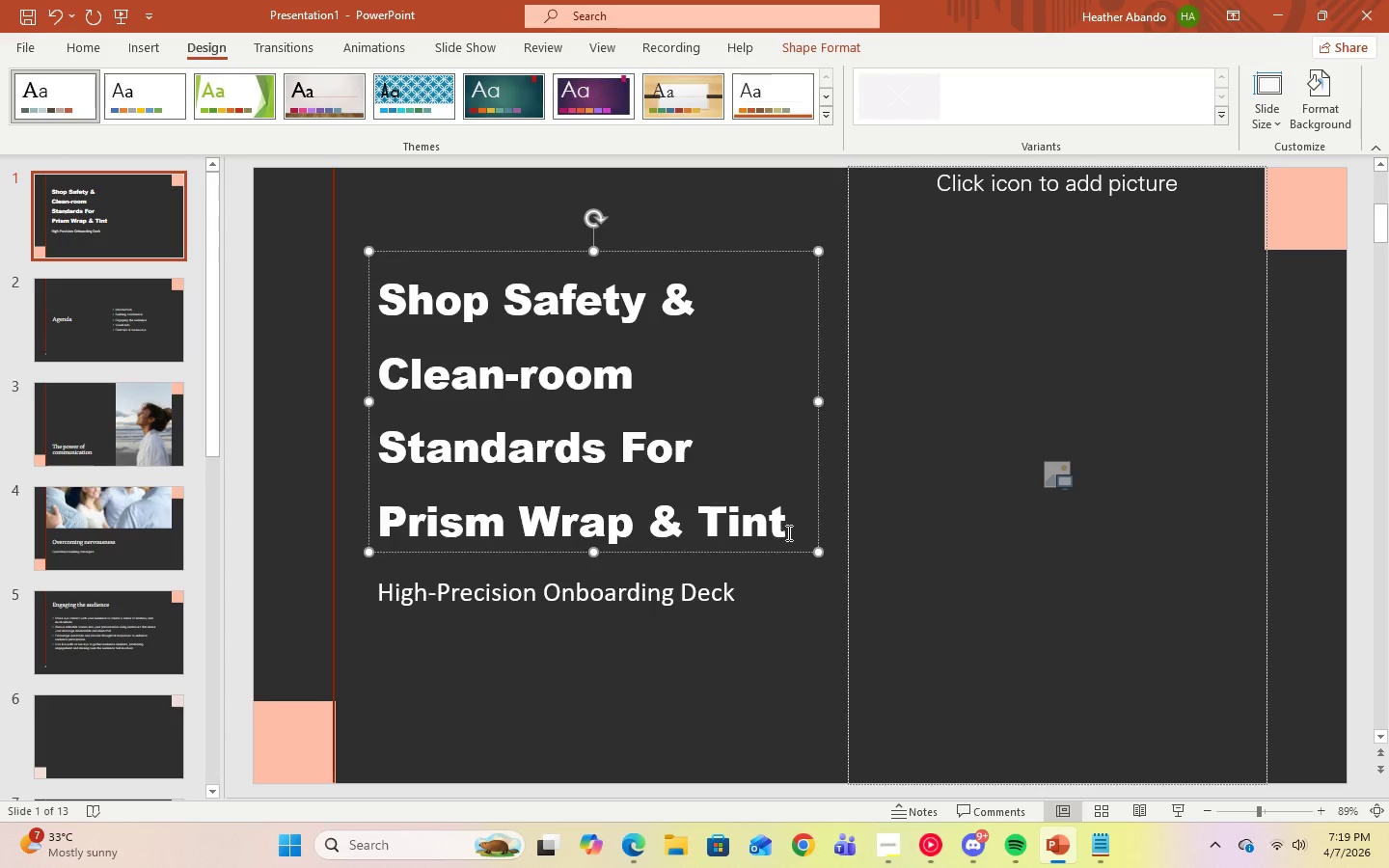 
left_click([793, 528])
 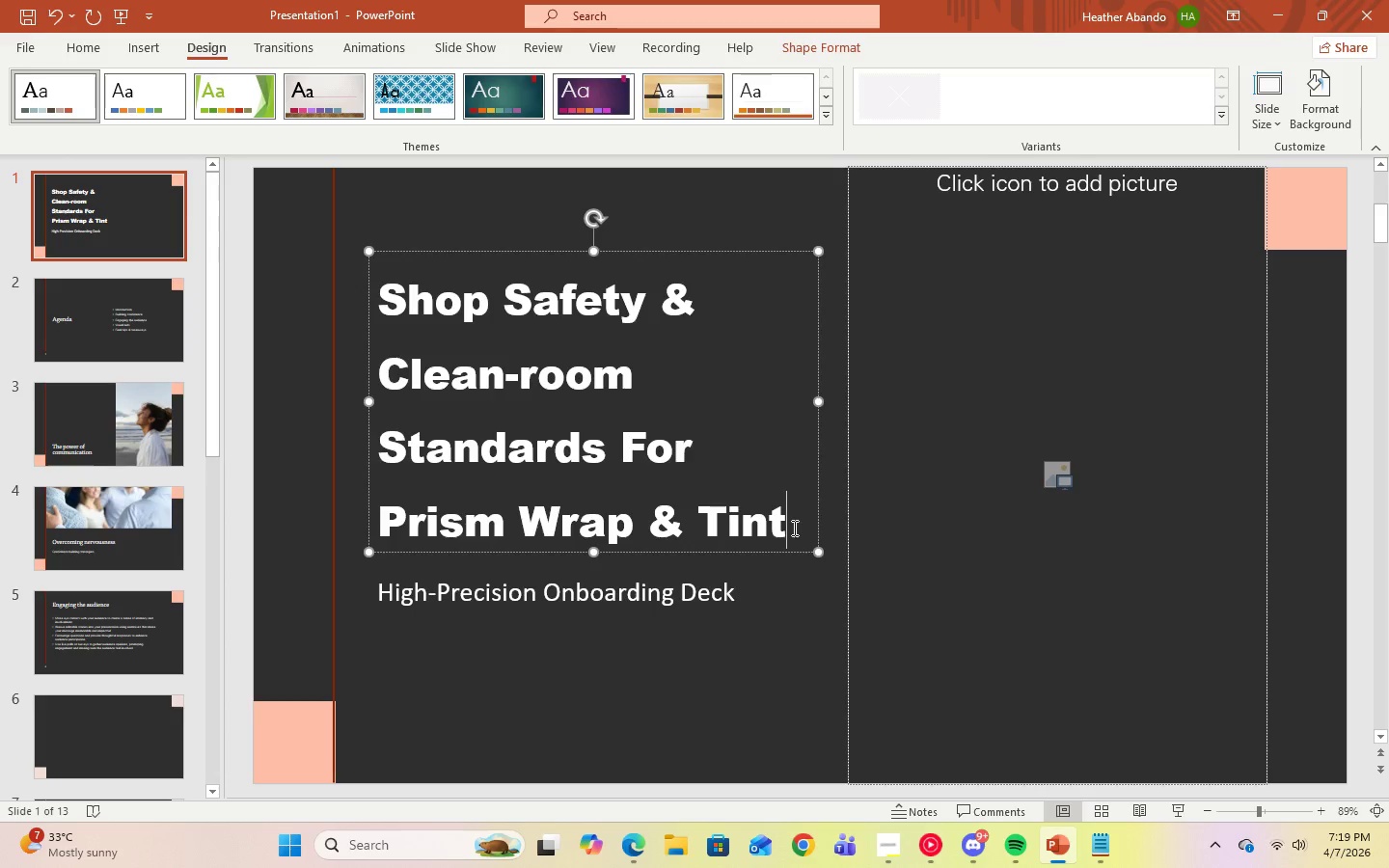 
left_click_drag(start_coordinate=[793, 527], to_coordinate=[344, 312])
 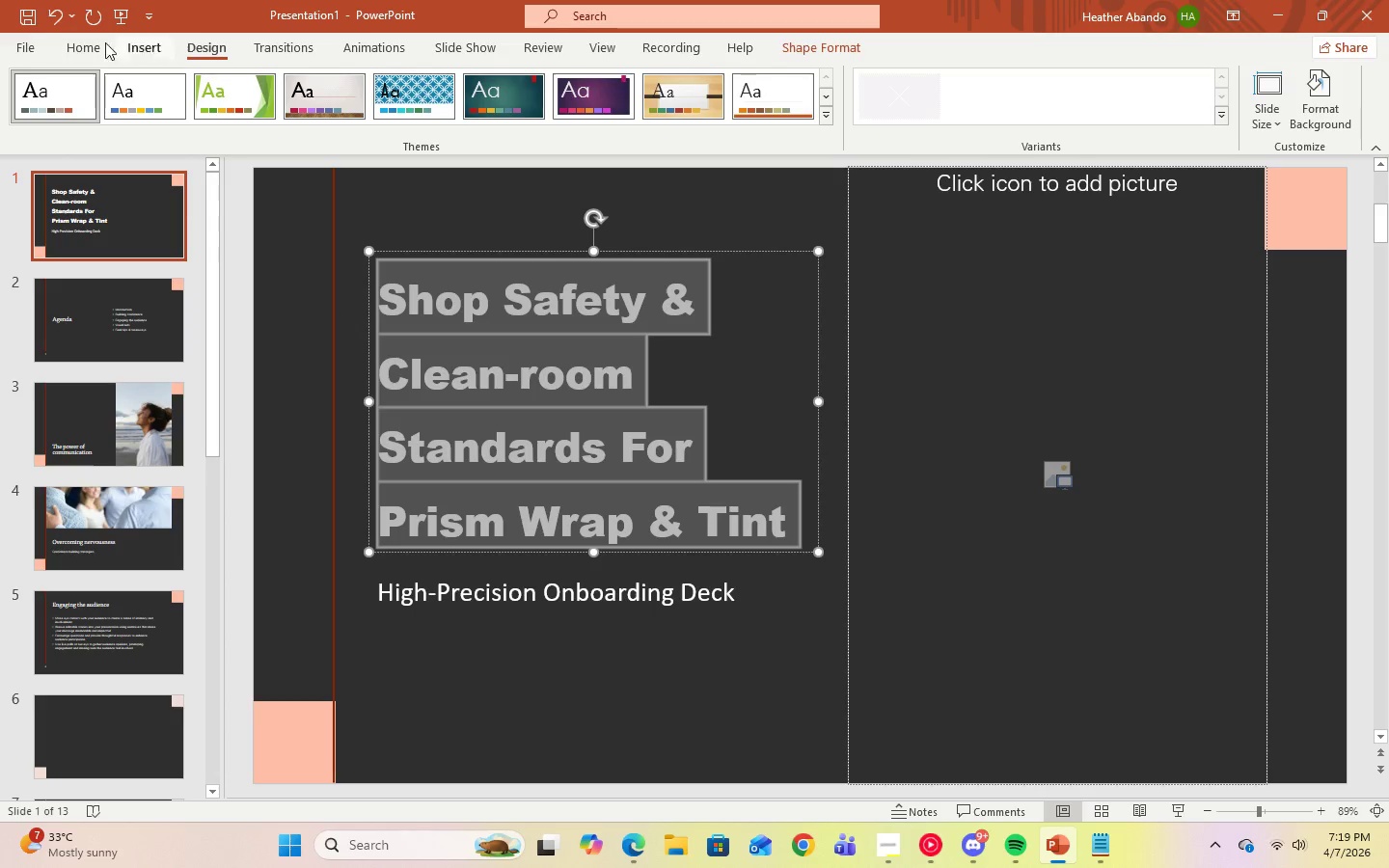 
left_click([82, 41])
 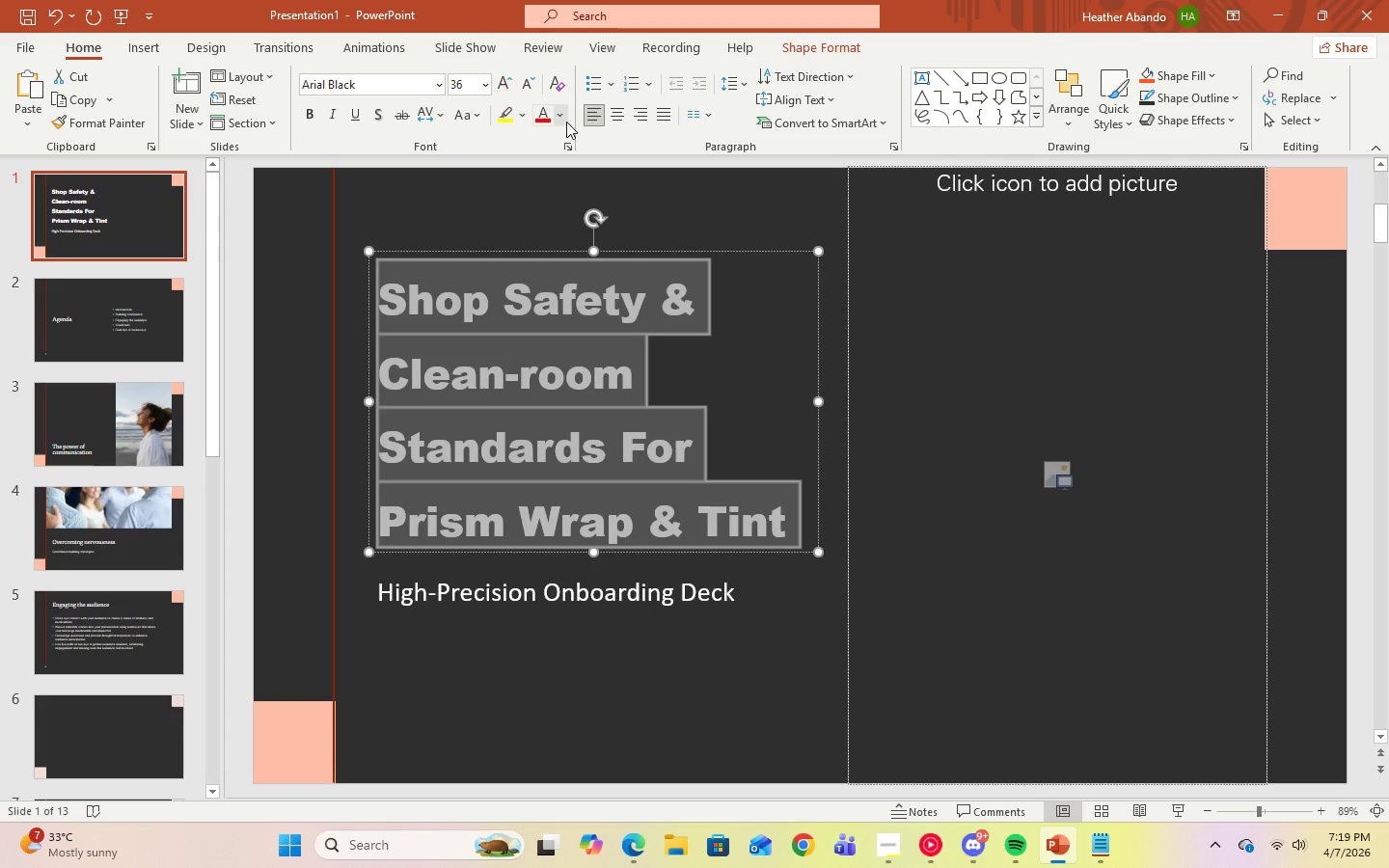 
left_click([566, 122])
 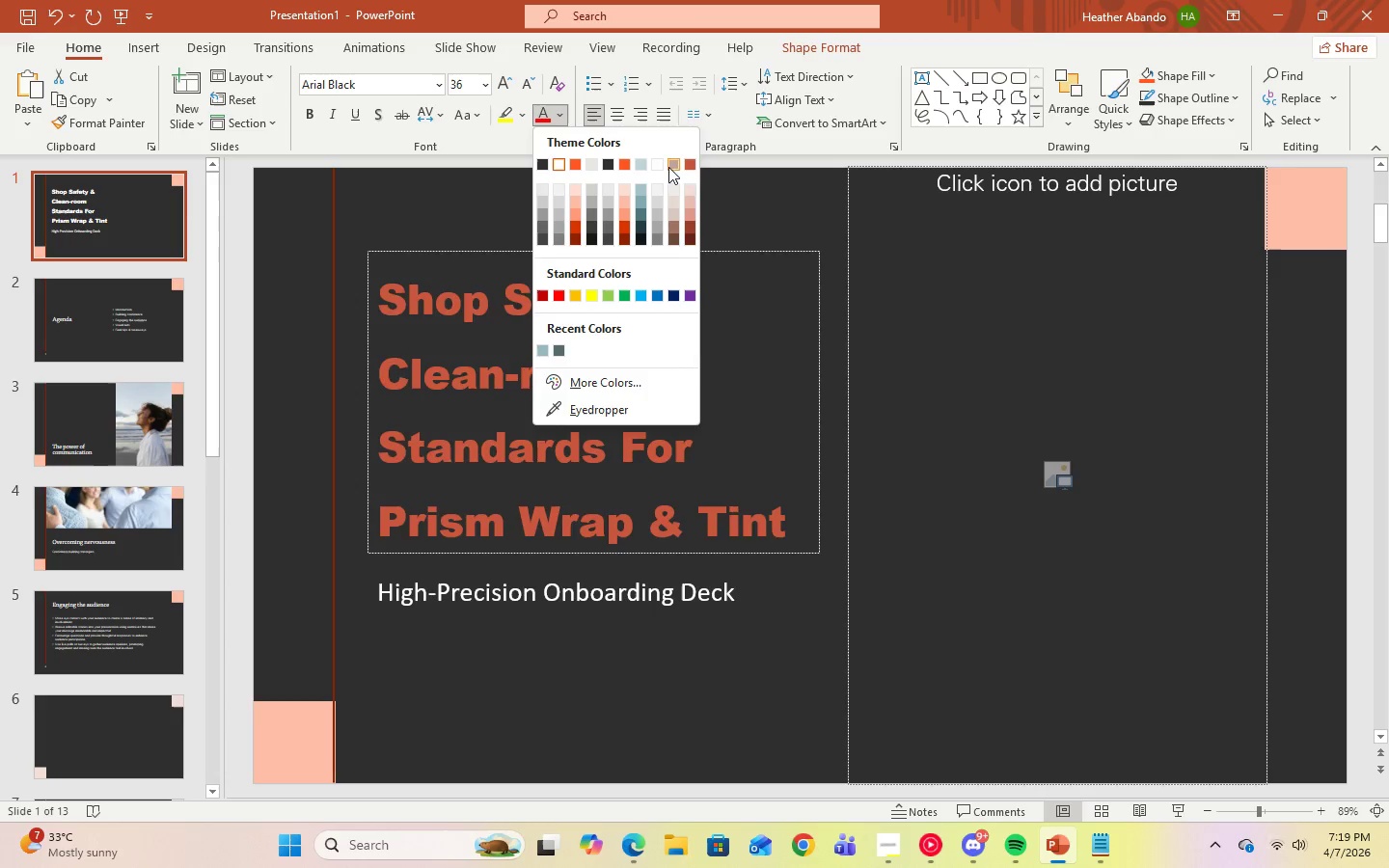 
wait(16.59)
 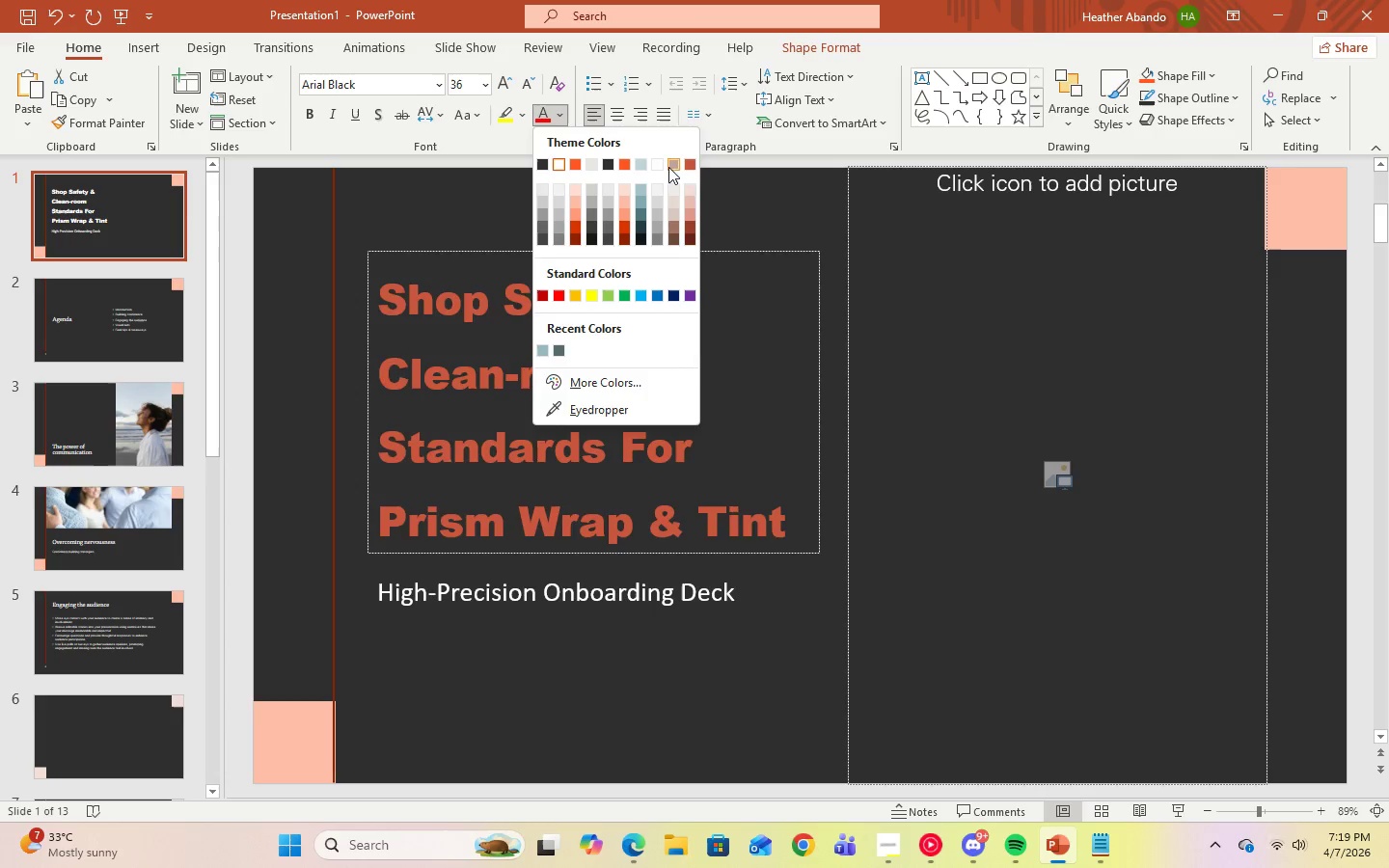 
left_click([546, 689])
 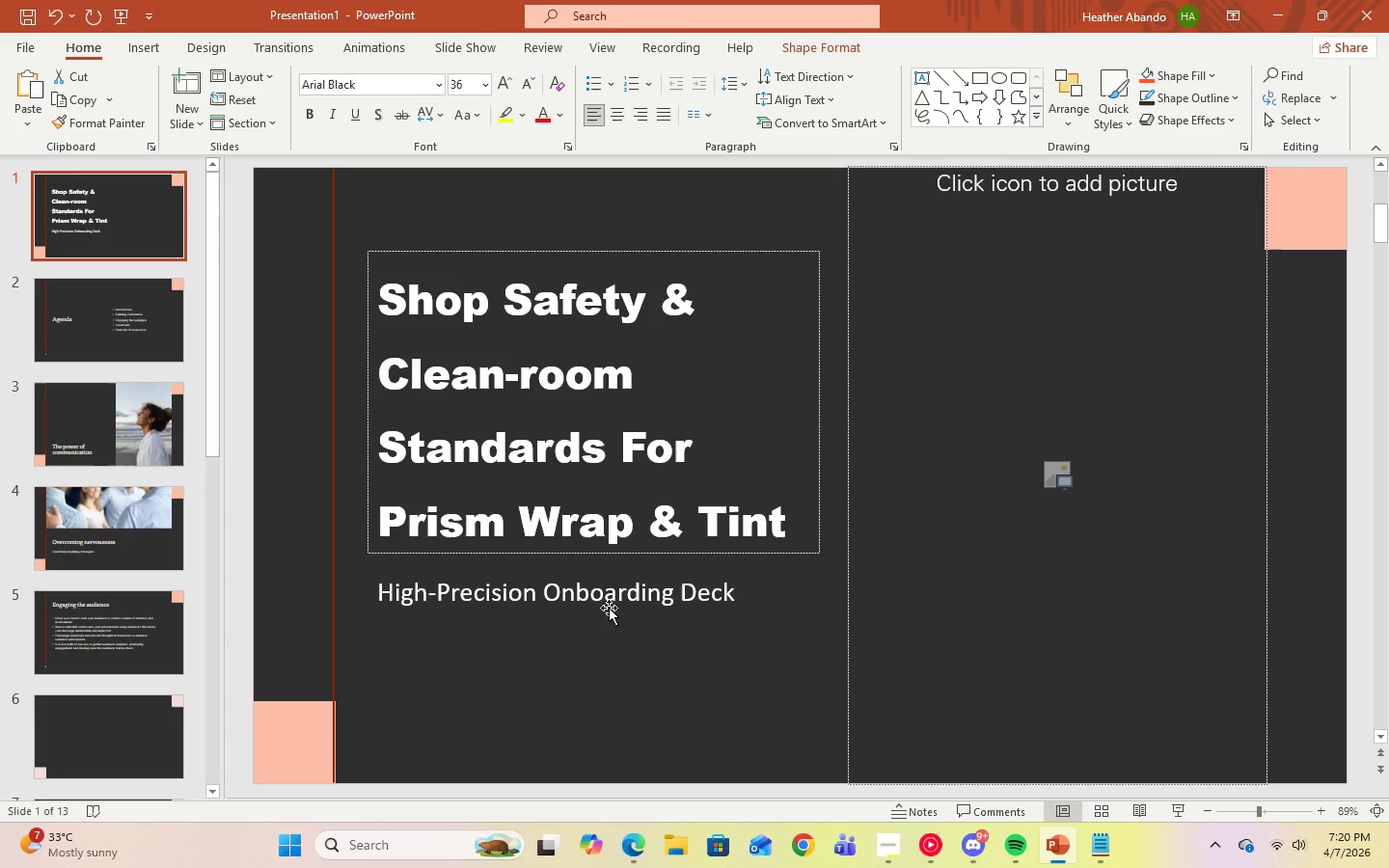 
left_click([621, 599])
 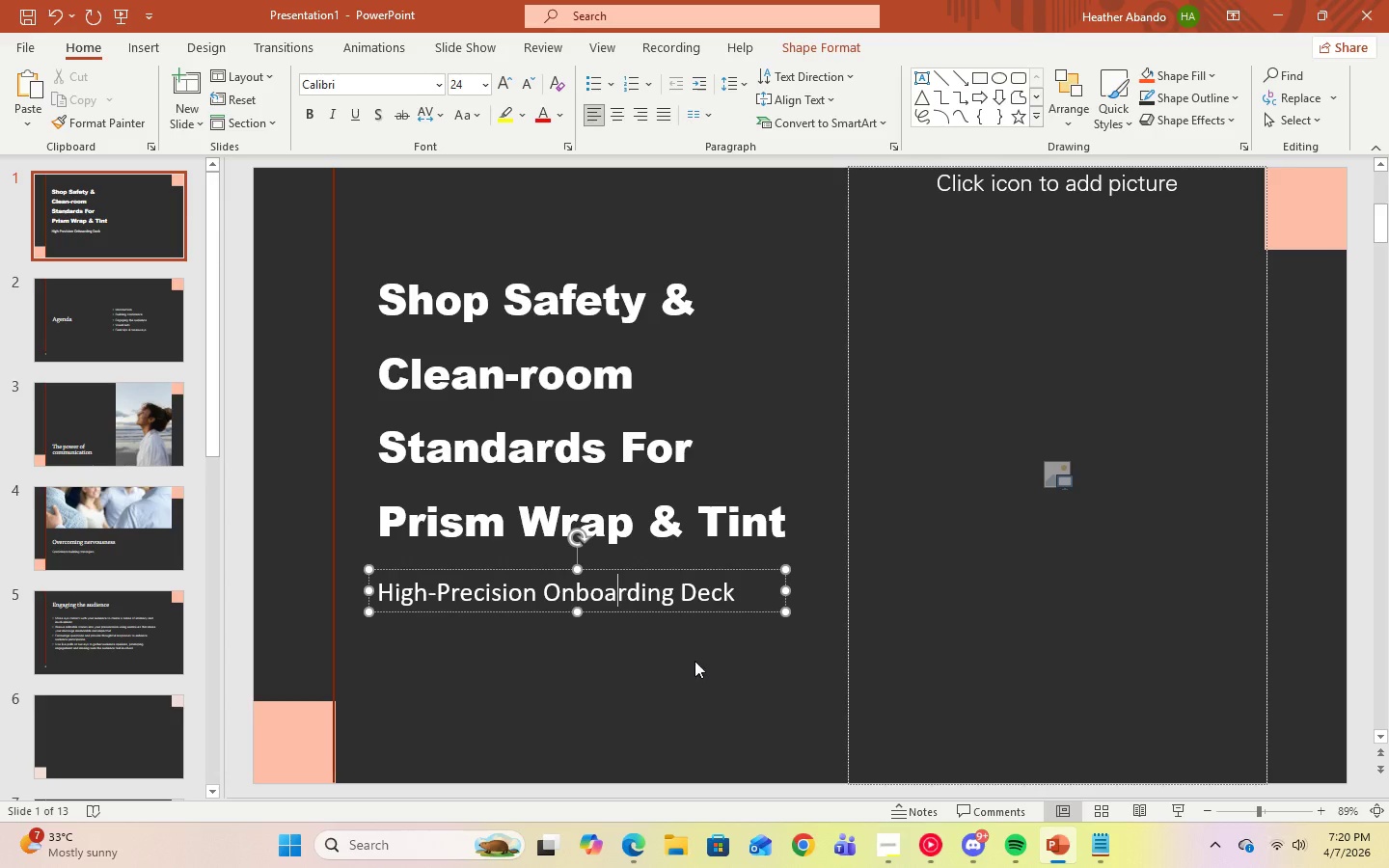 
left_click([686, 665])
 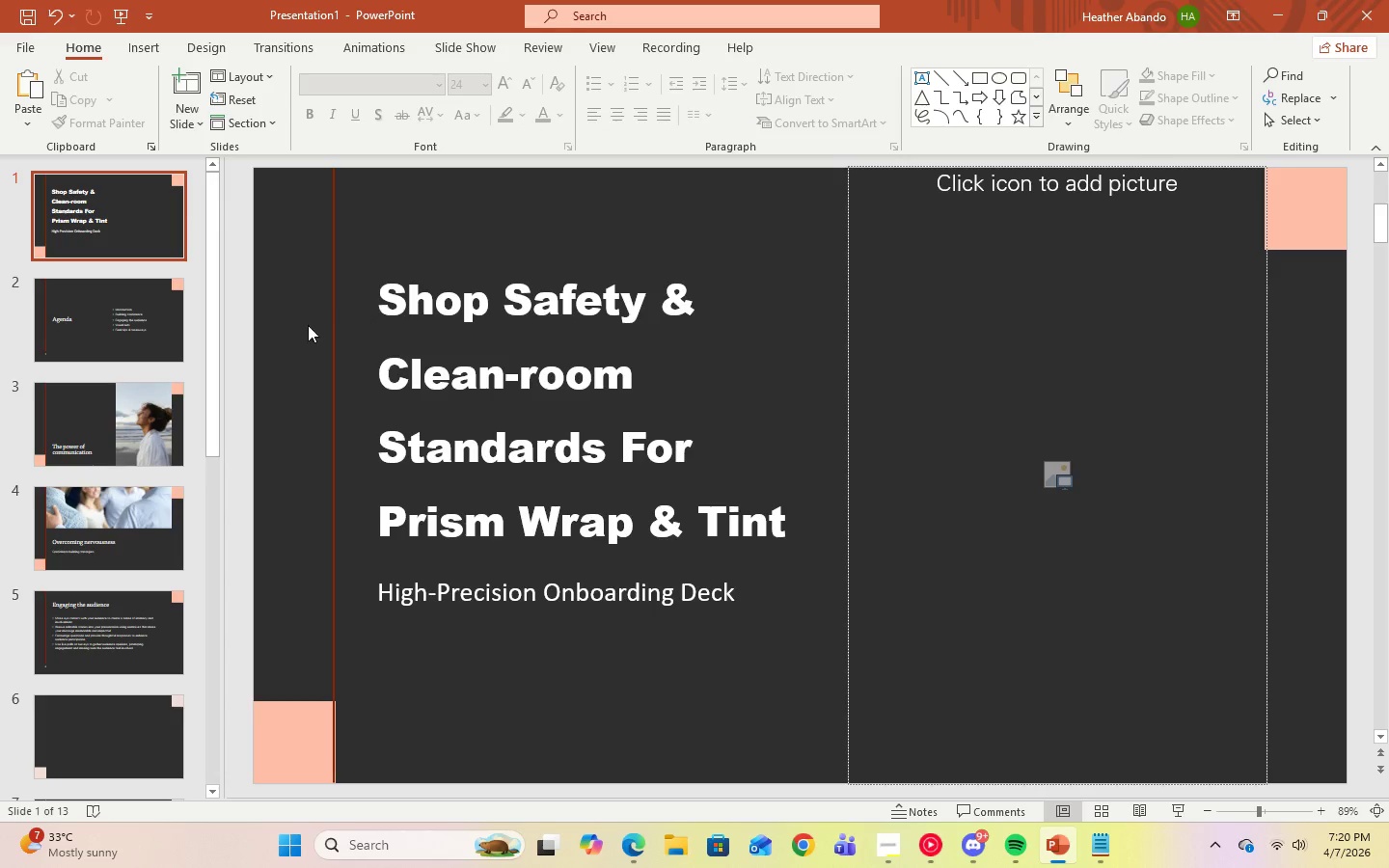 
wait(5.52)
 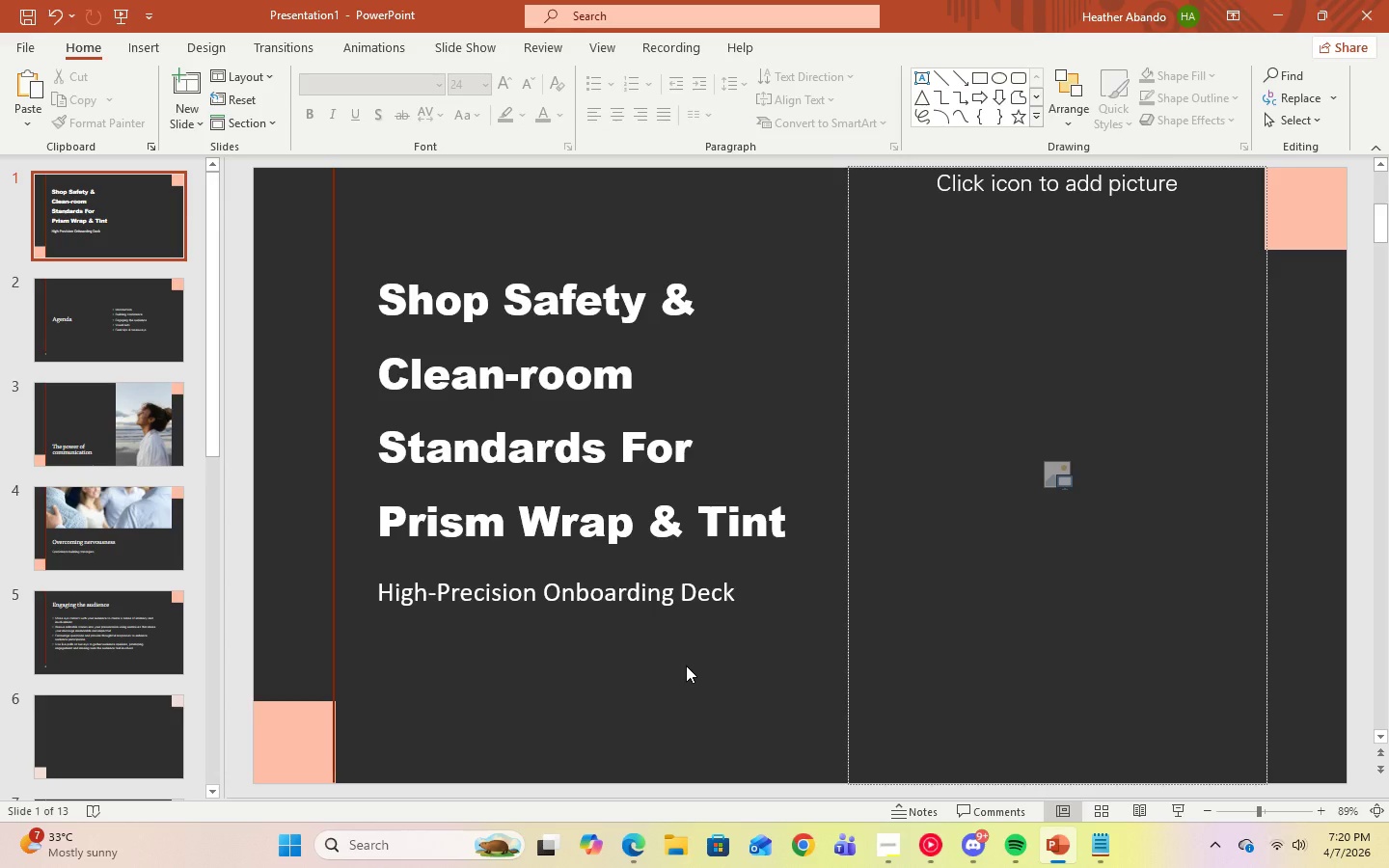 
left_click_drag(start_coordinate=[390, 292], to_coordinate=[771, 509])
 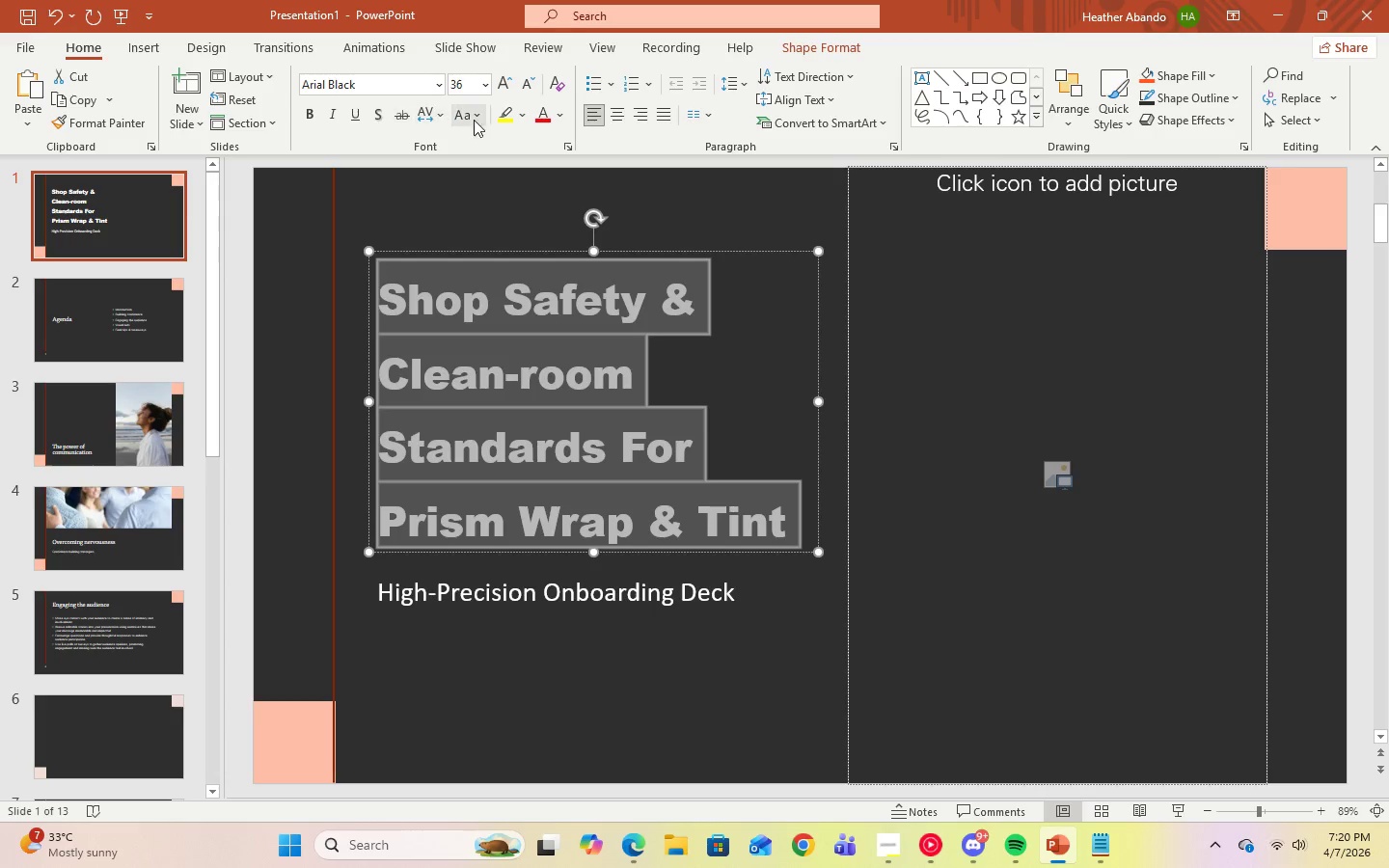 
left_click([482, 116])
 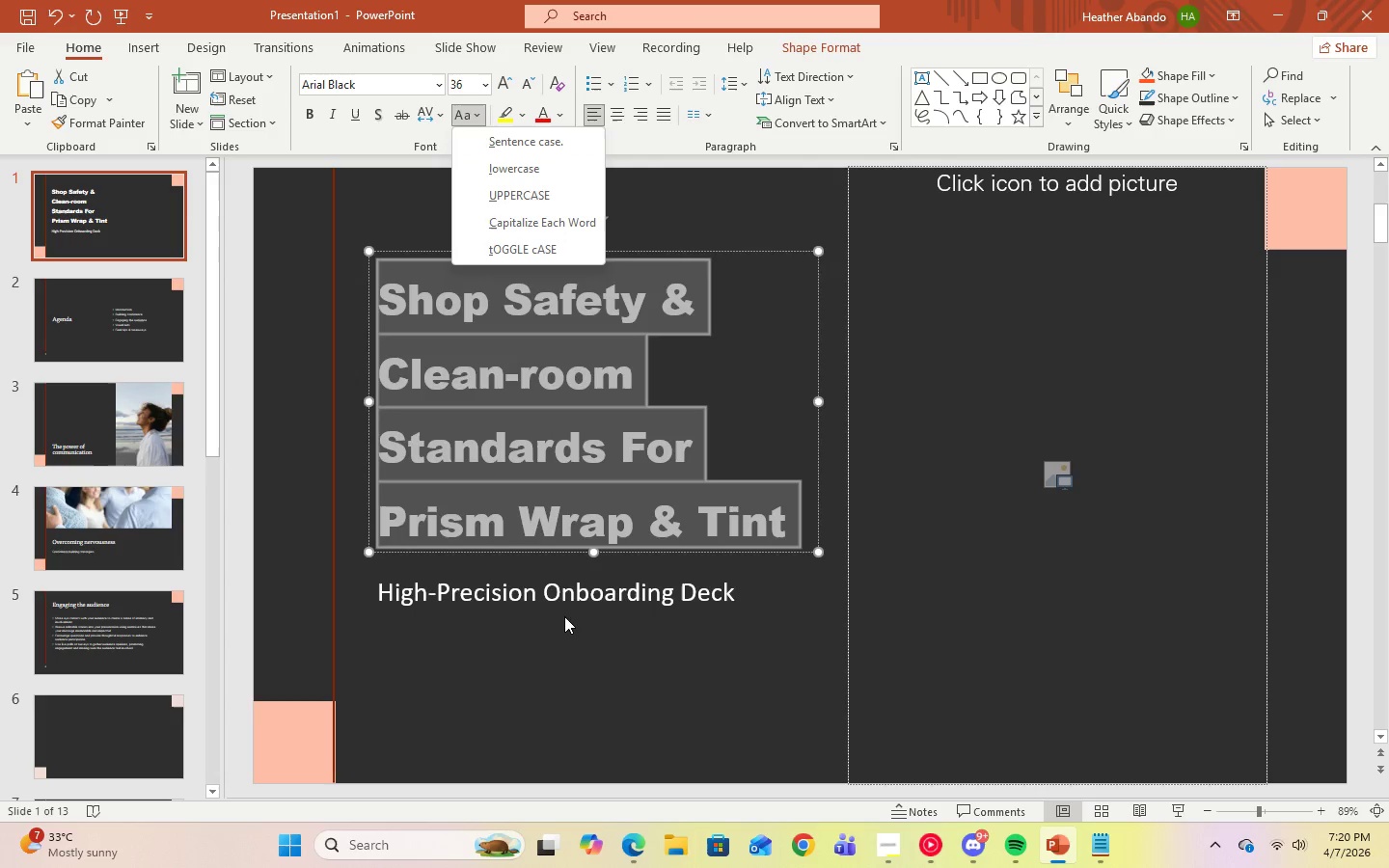 
wait(5.62)
 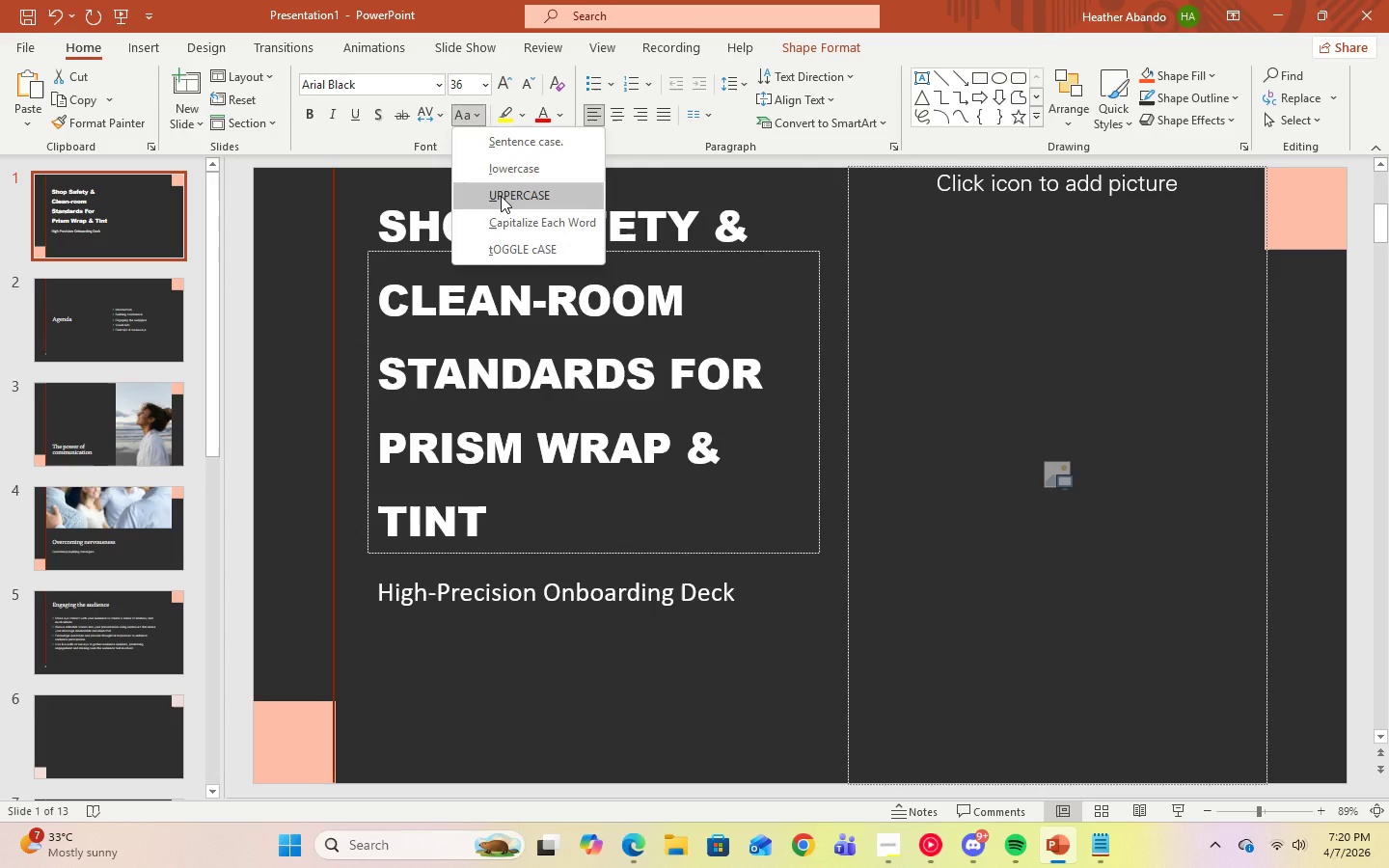 
left_click([559, 646])
 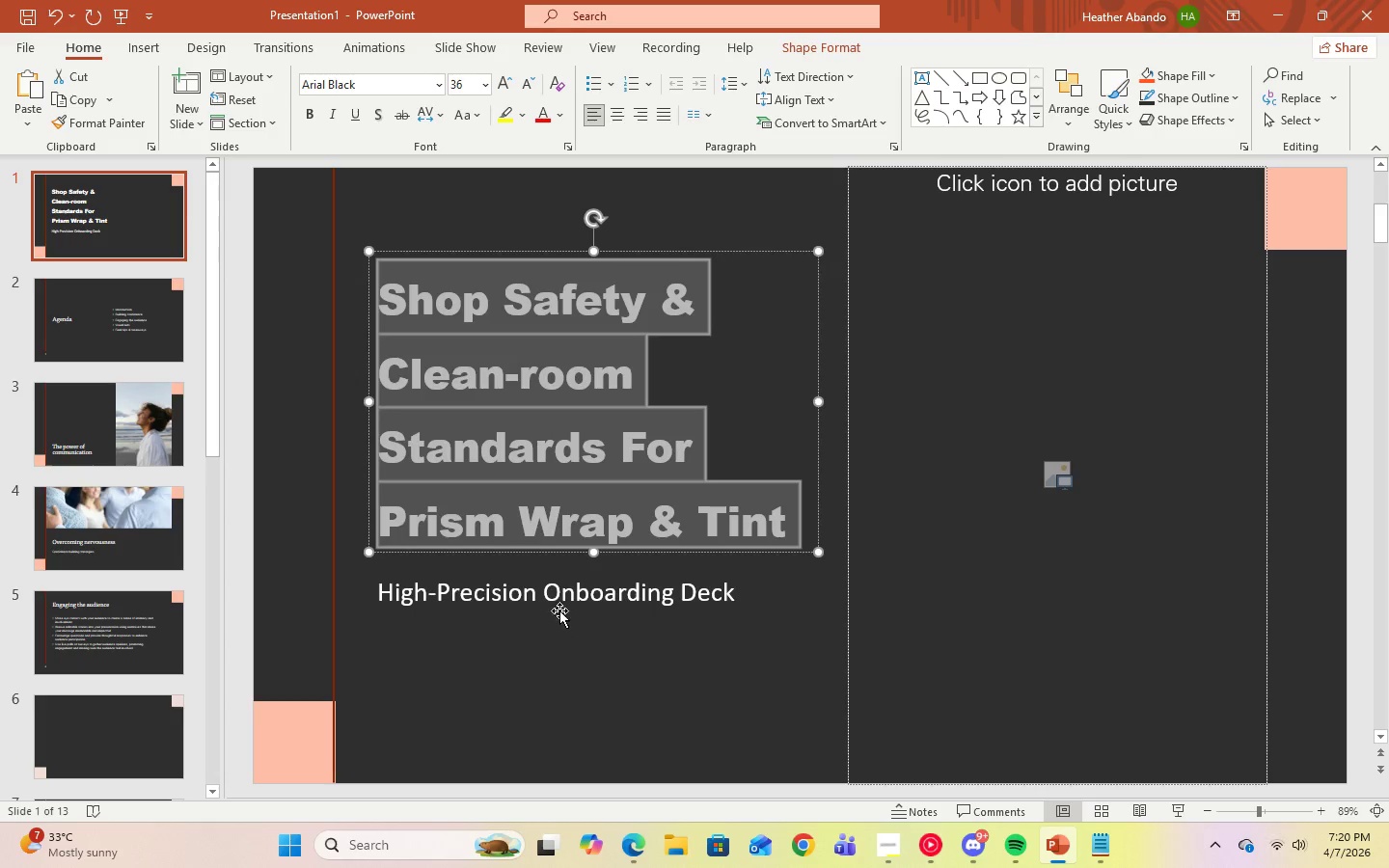 
left_click([560, 595])
 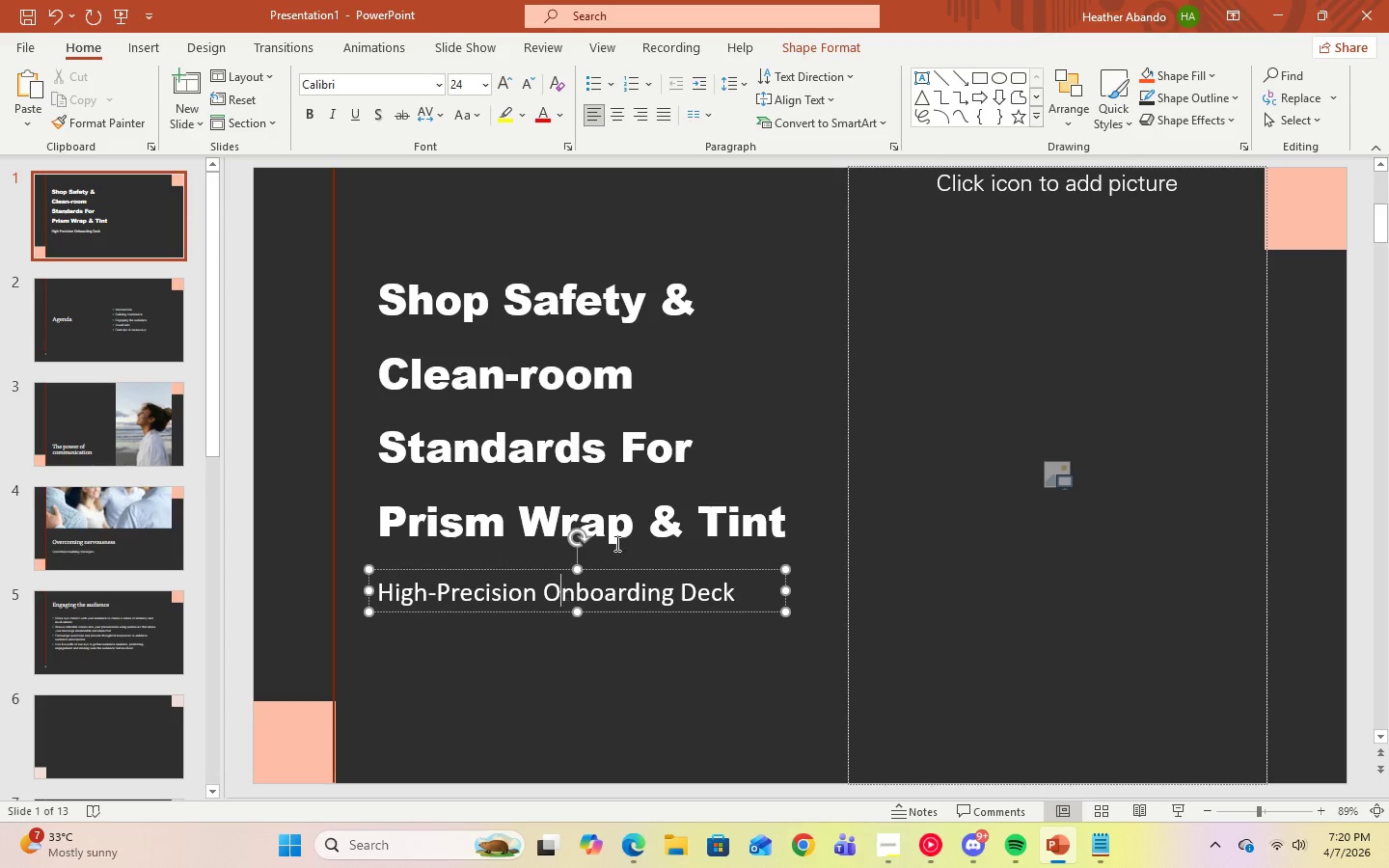 
left_click([617, 535])
 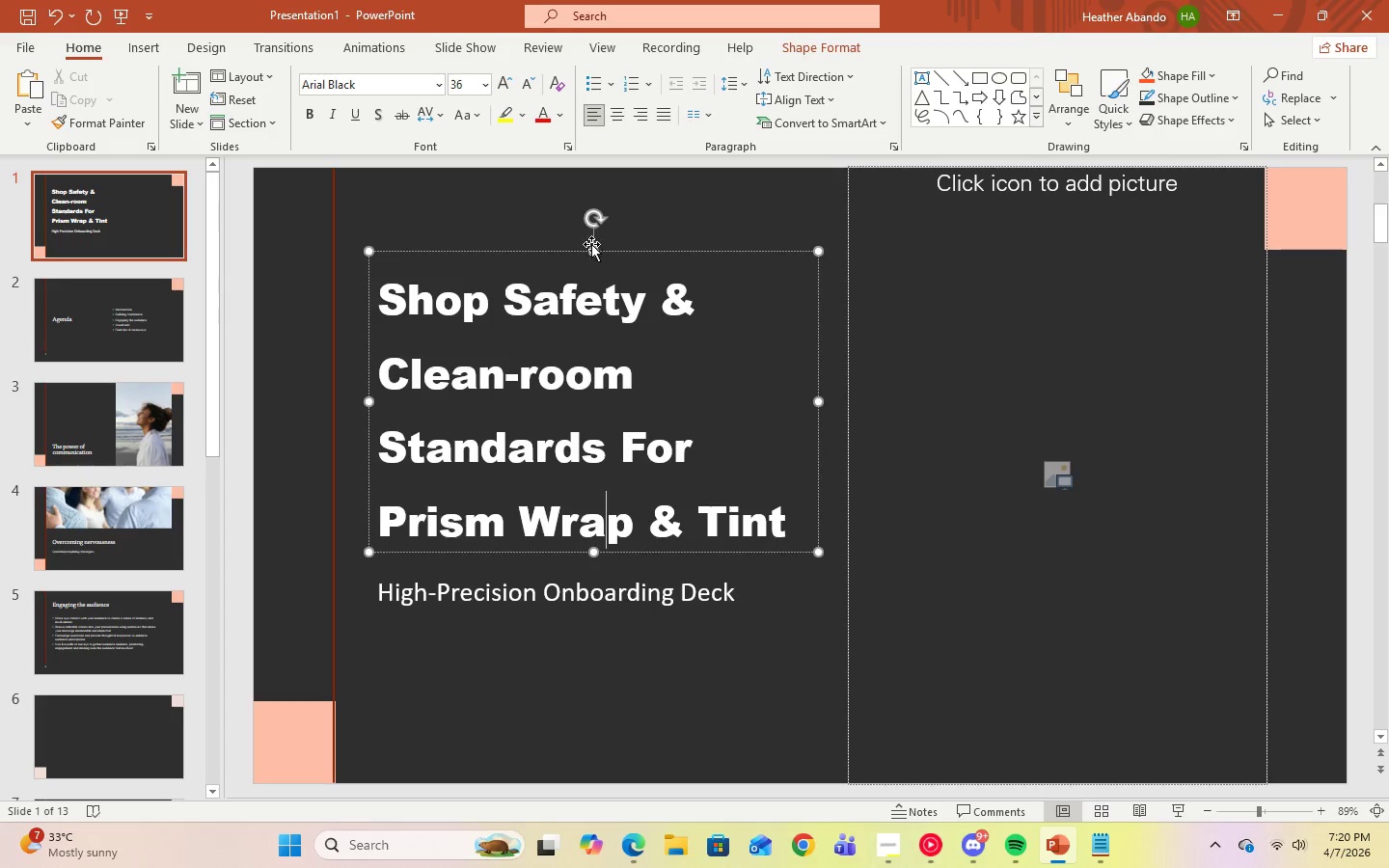 
left_click_drag(start_coordinate=[592, 248], to_coordinate=[593, 191])
 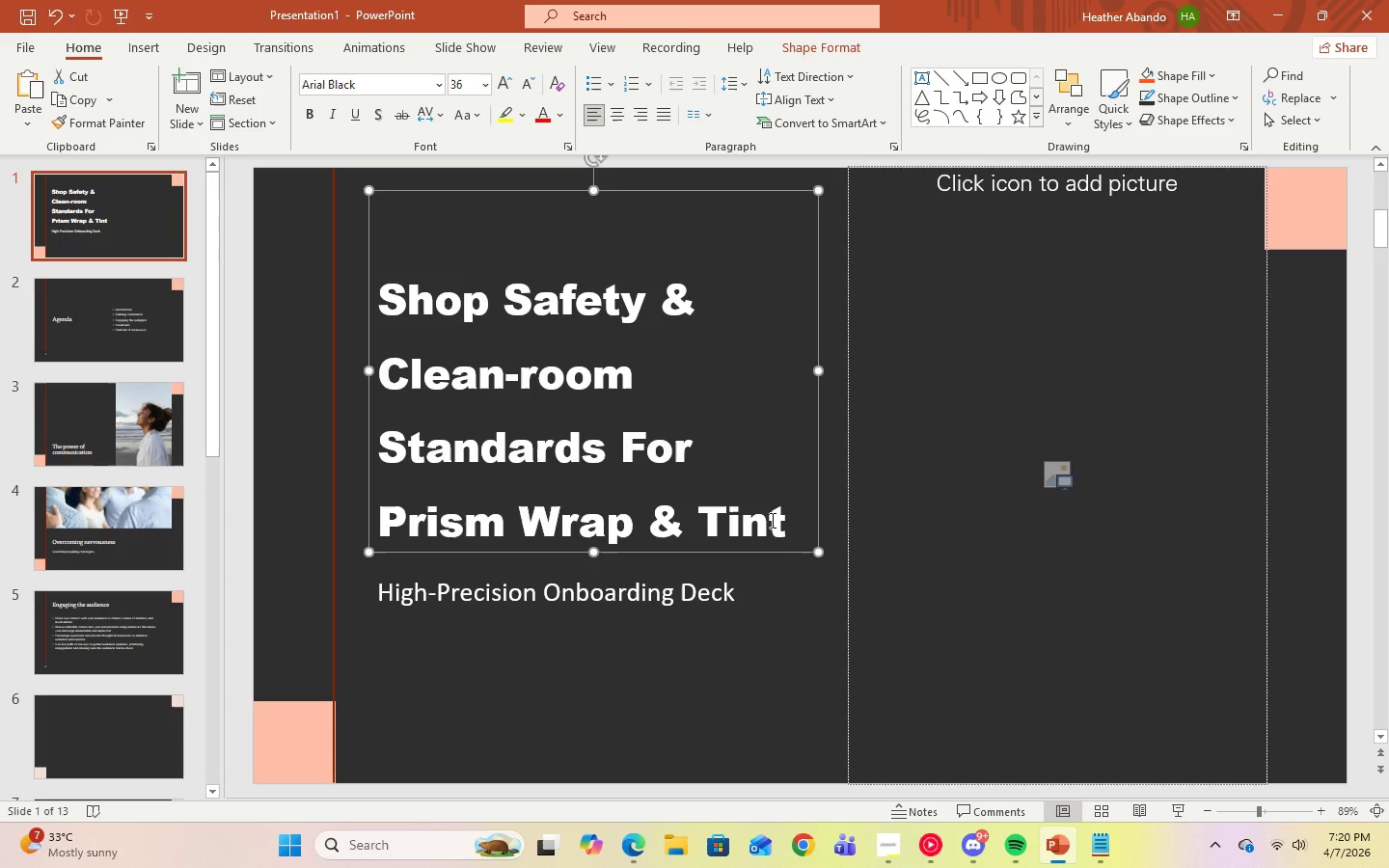 
left_click_drag(start_coordinate=[785, 530], to_coordinate=[380, 299])
 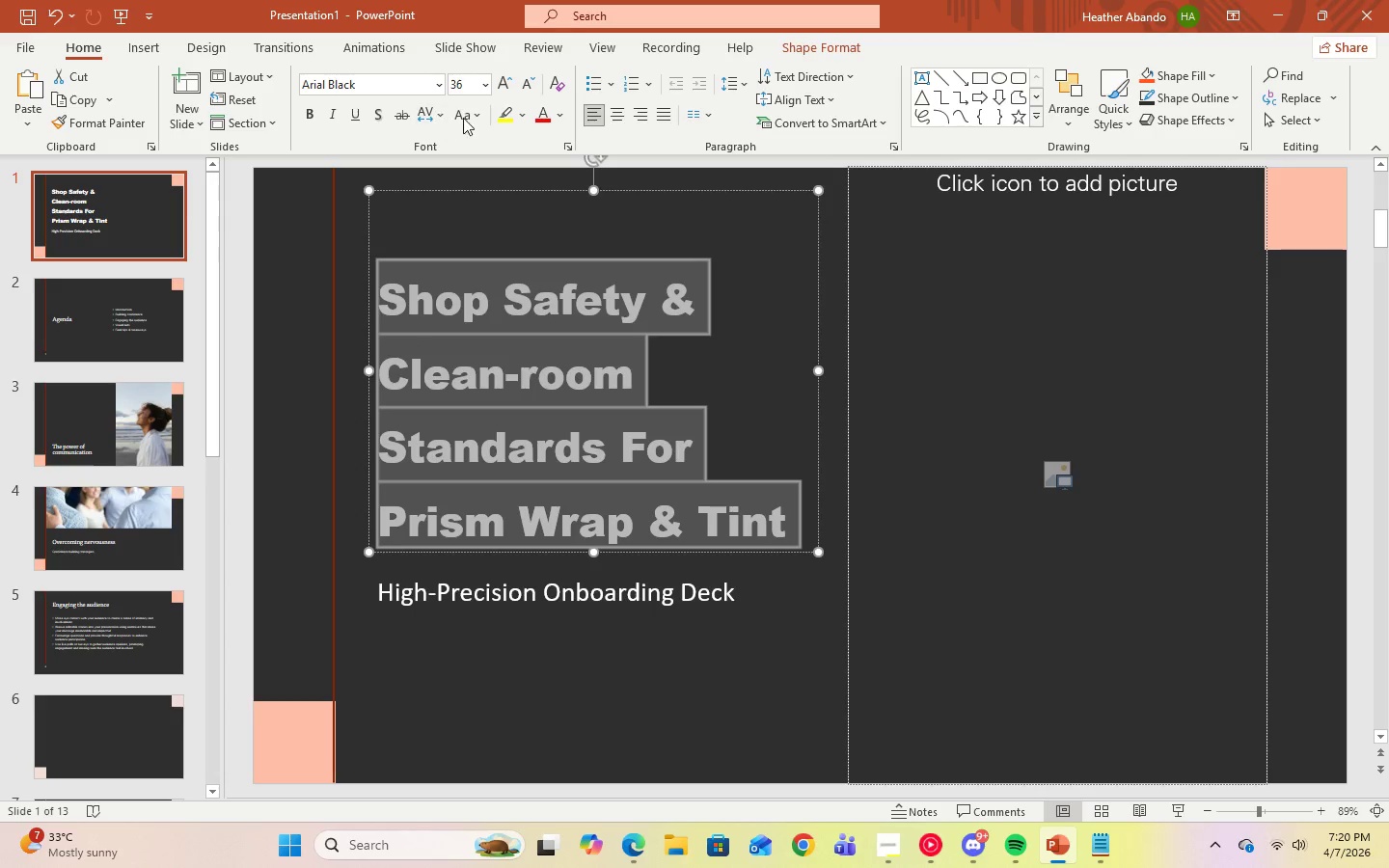 
left_click([477, 118])
 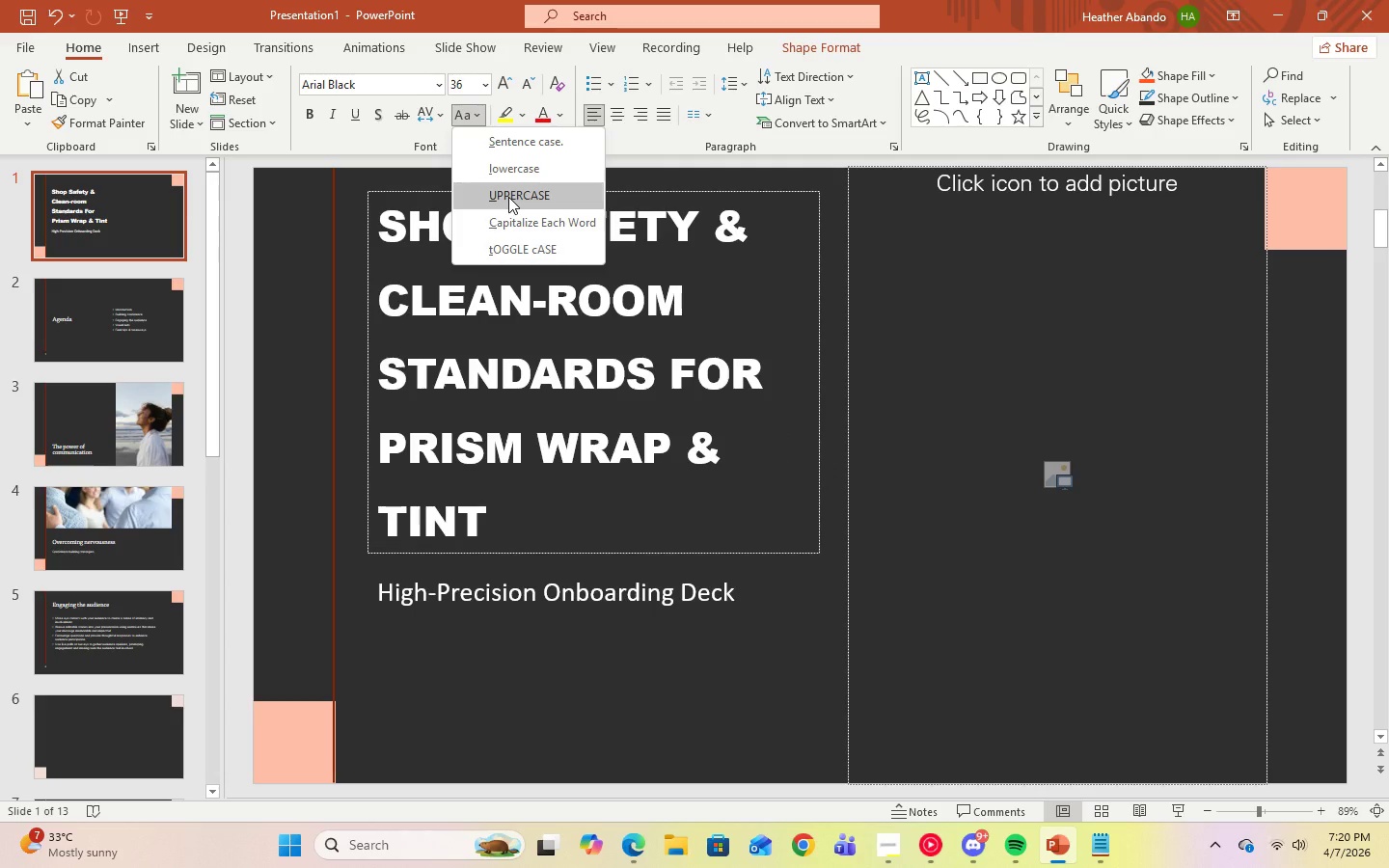 
left_click([508, 197])
 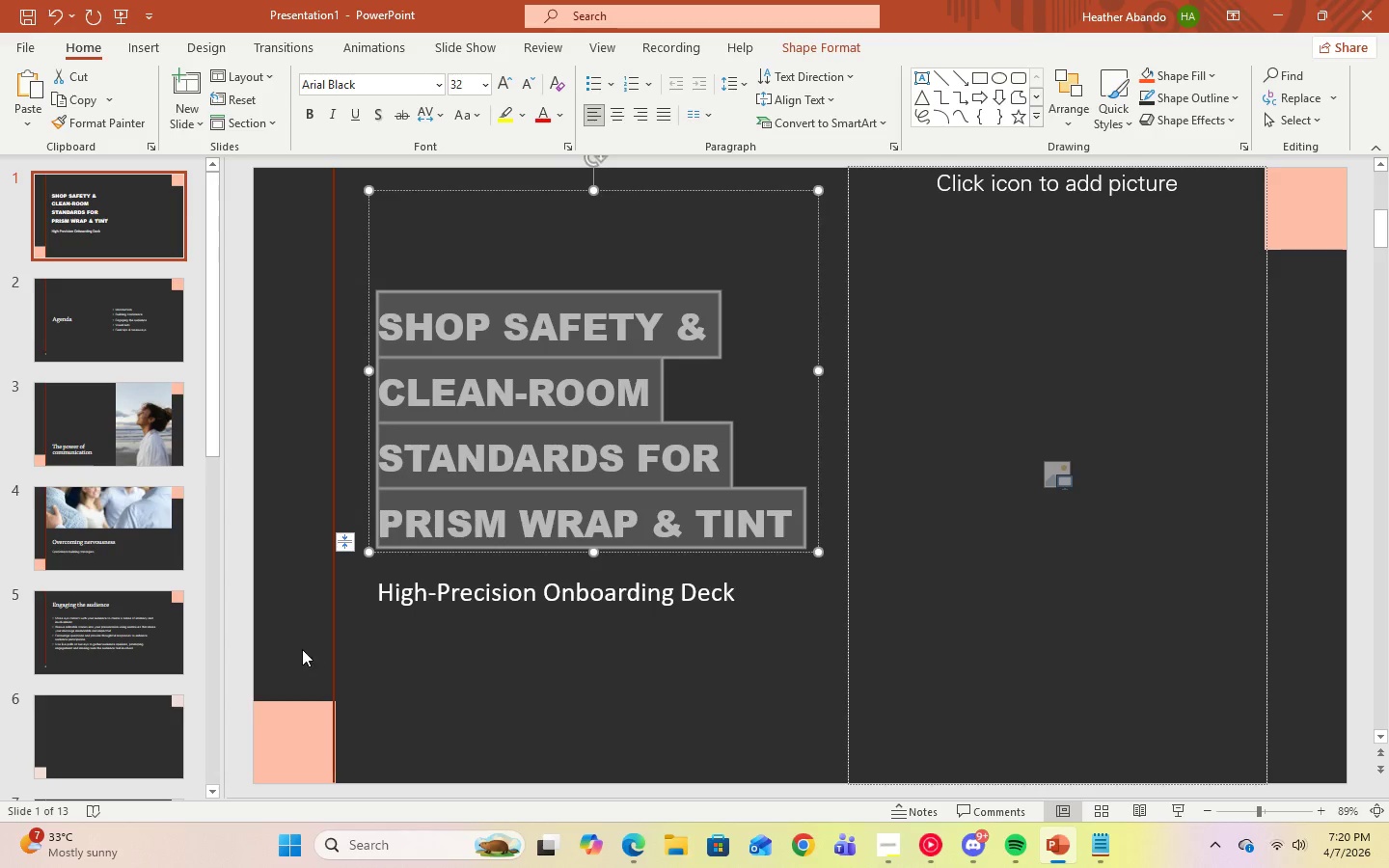 
left_click([487, 642])
 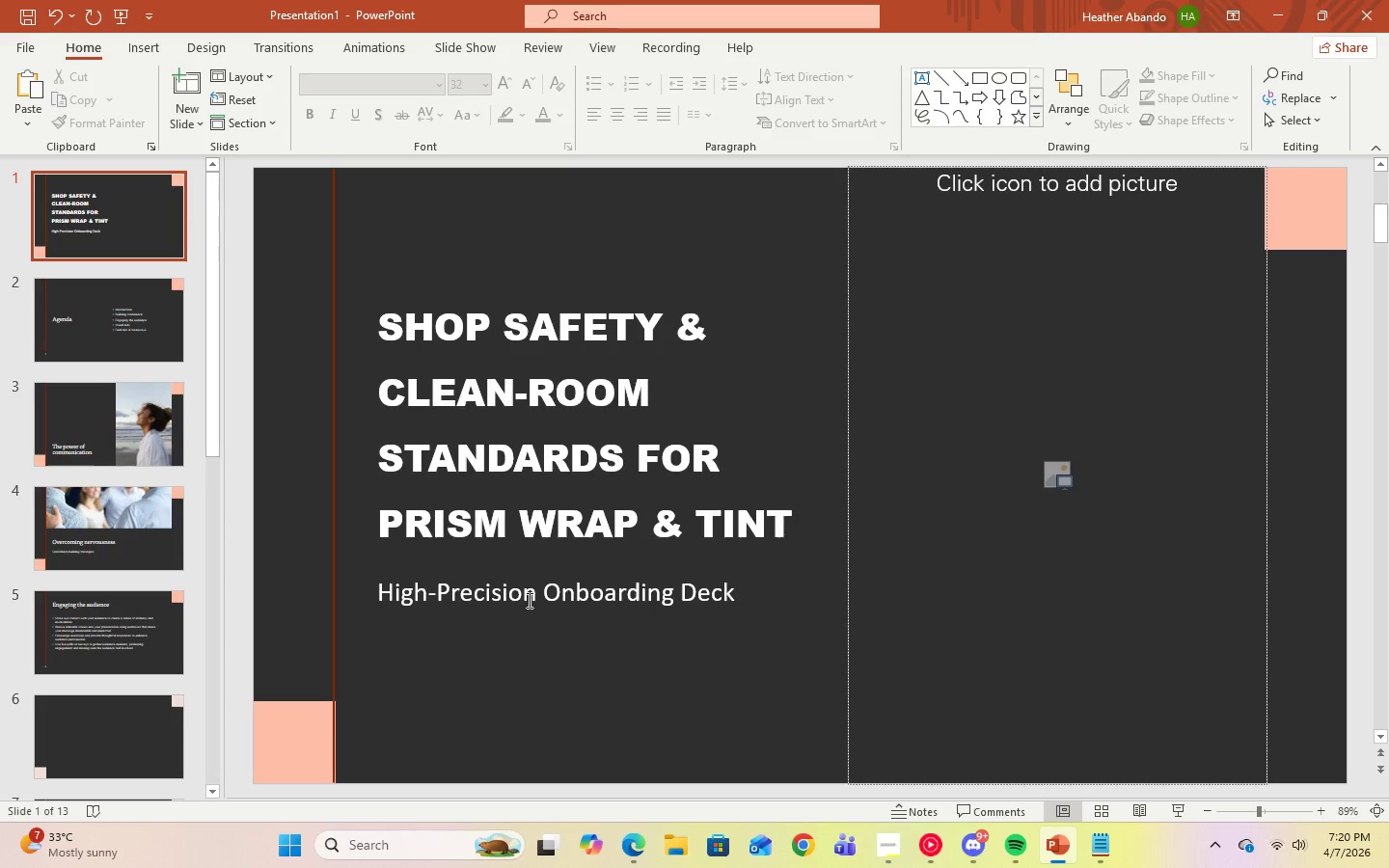 
left_click([533, 593])
 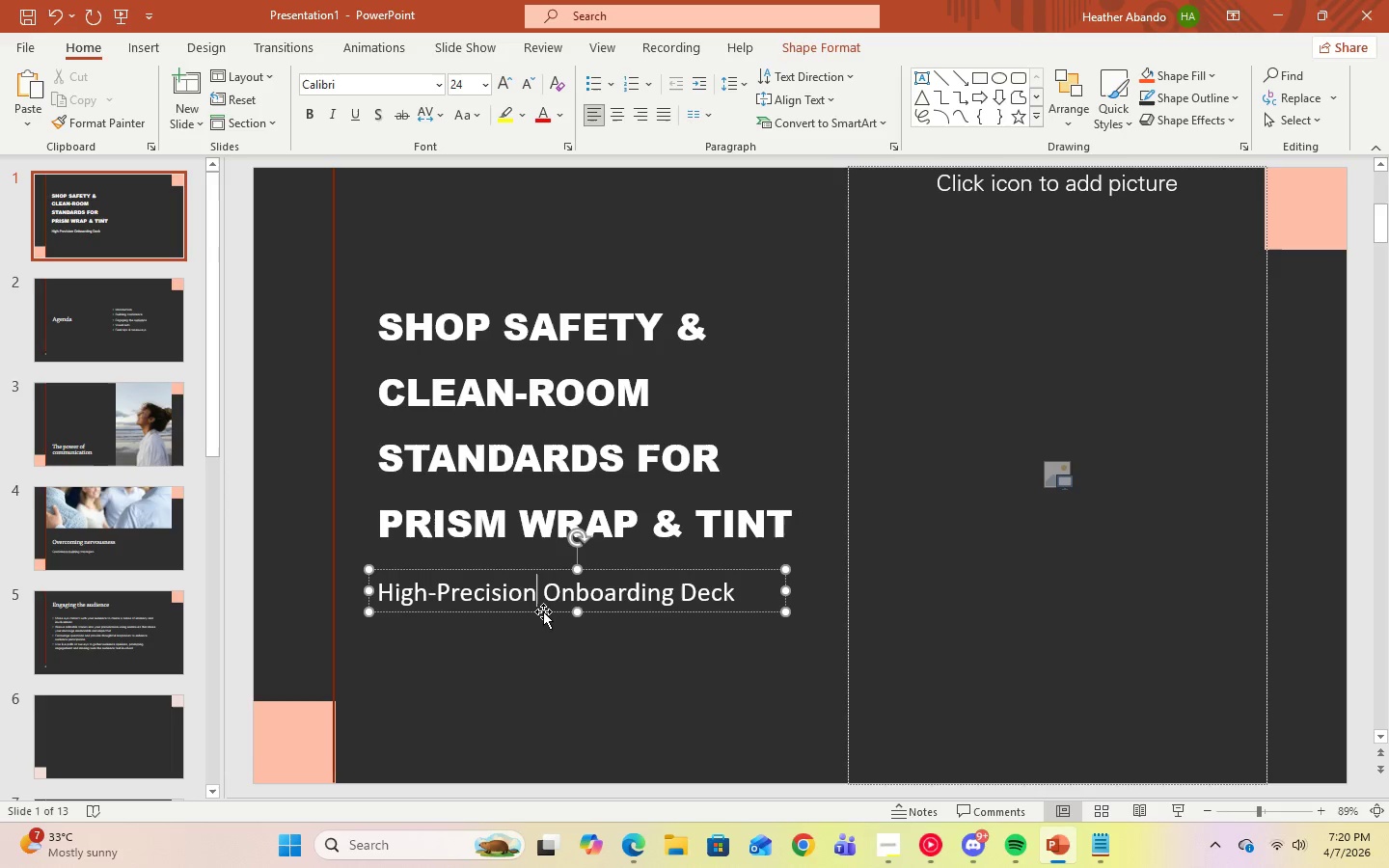 
left_click_drag(start_coordinate=[543, 612], to_coordinate=[549, 674])
 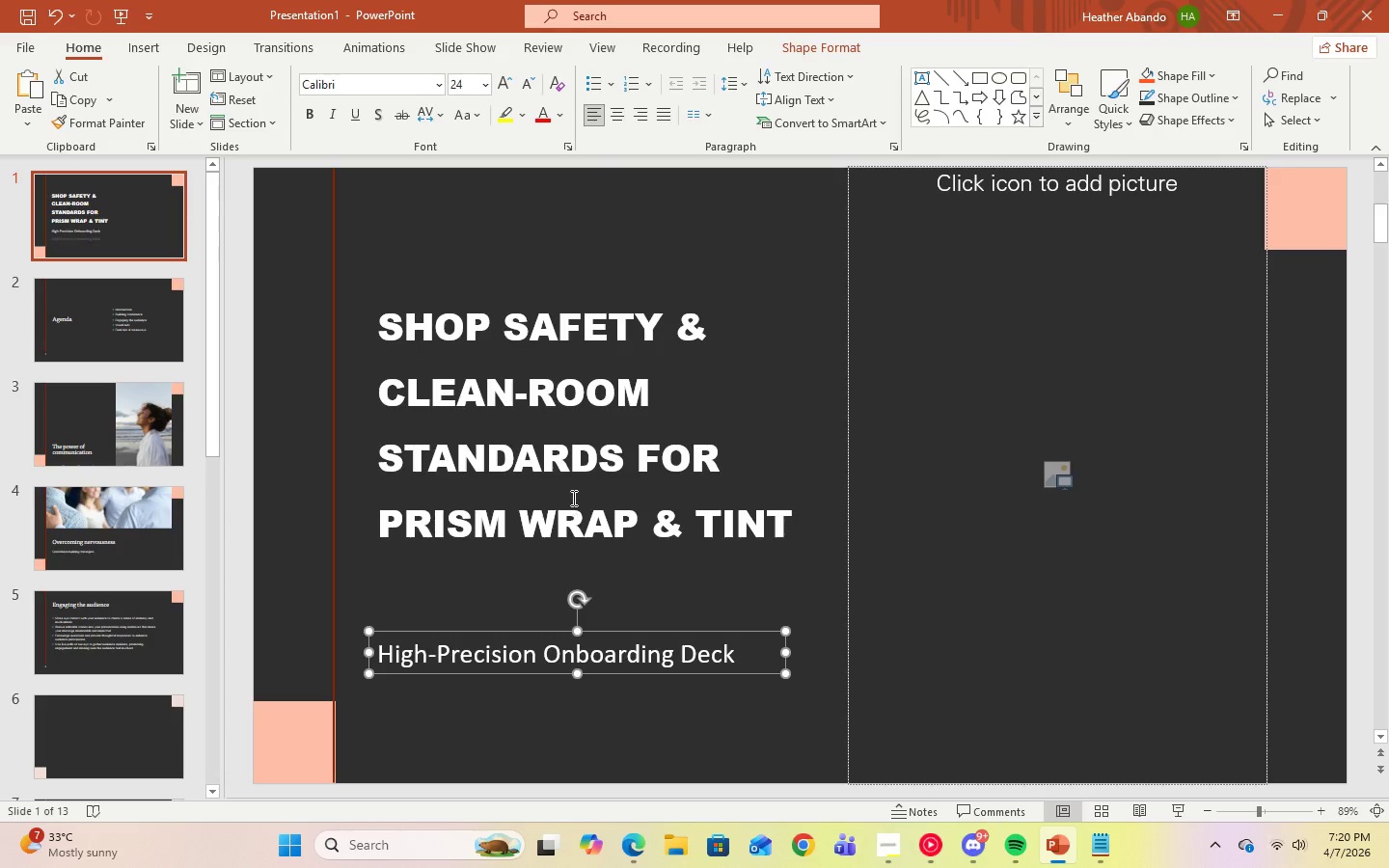 
left_click([572, 498])
 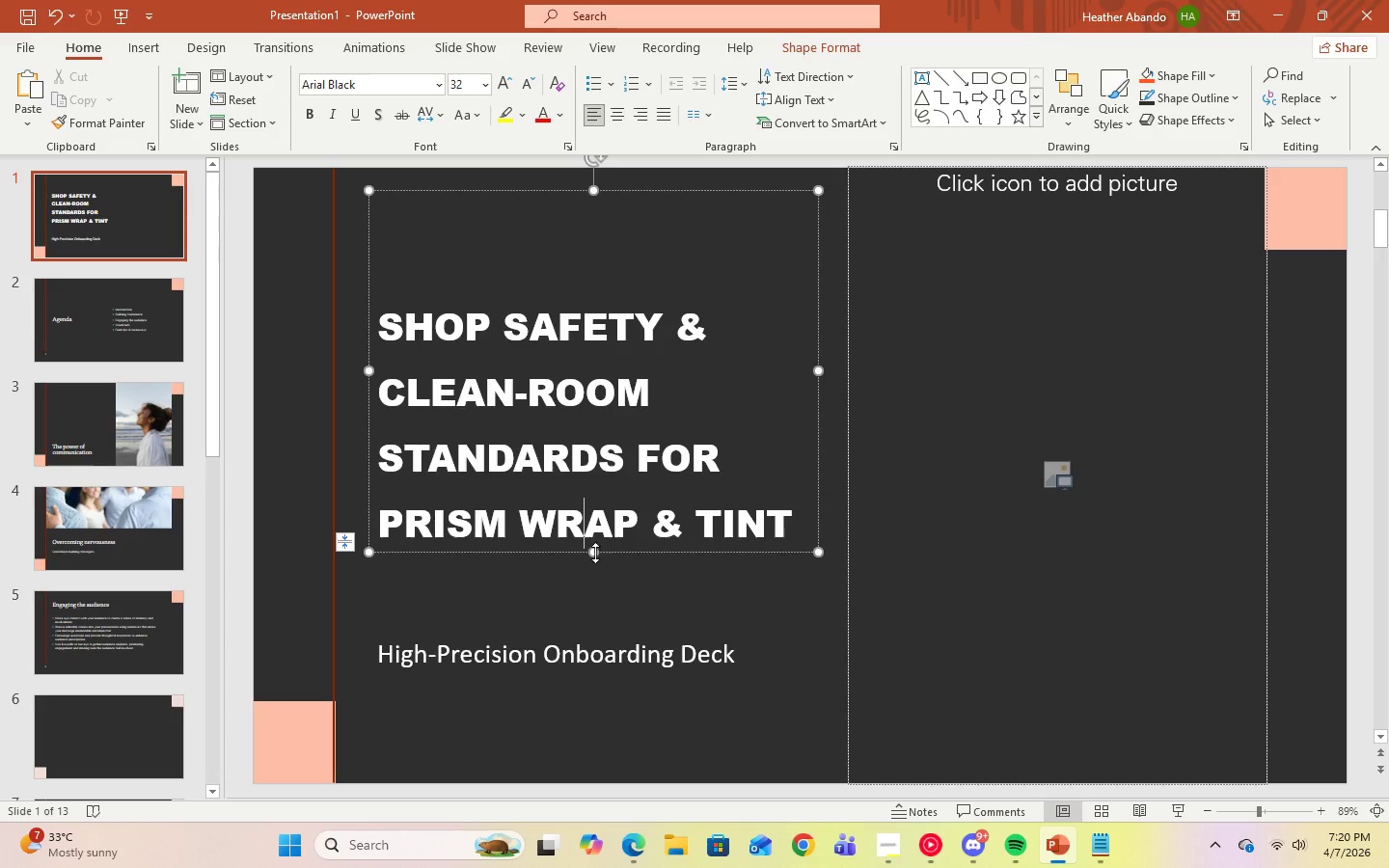 
left_click_drag(start_coordinate=[593, 556], to_coordinate=[599, 625])
 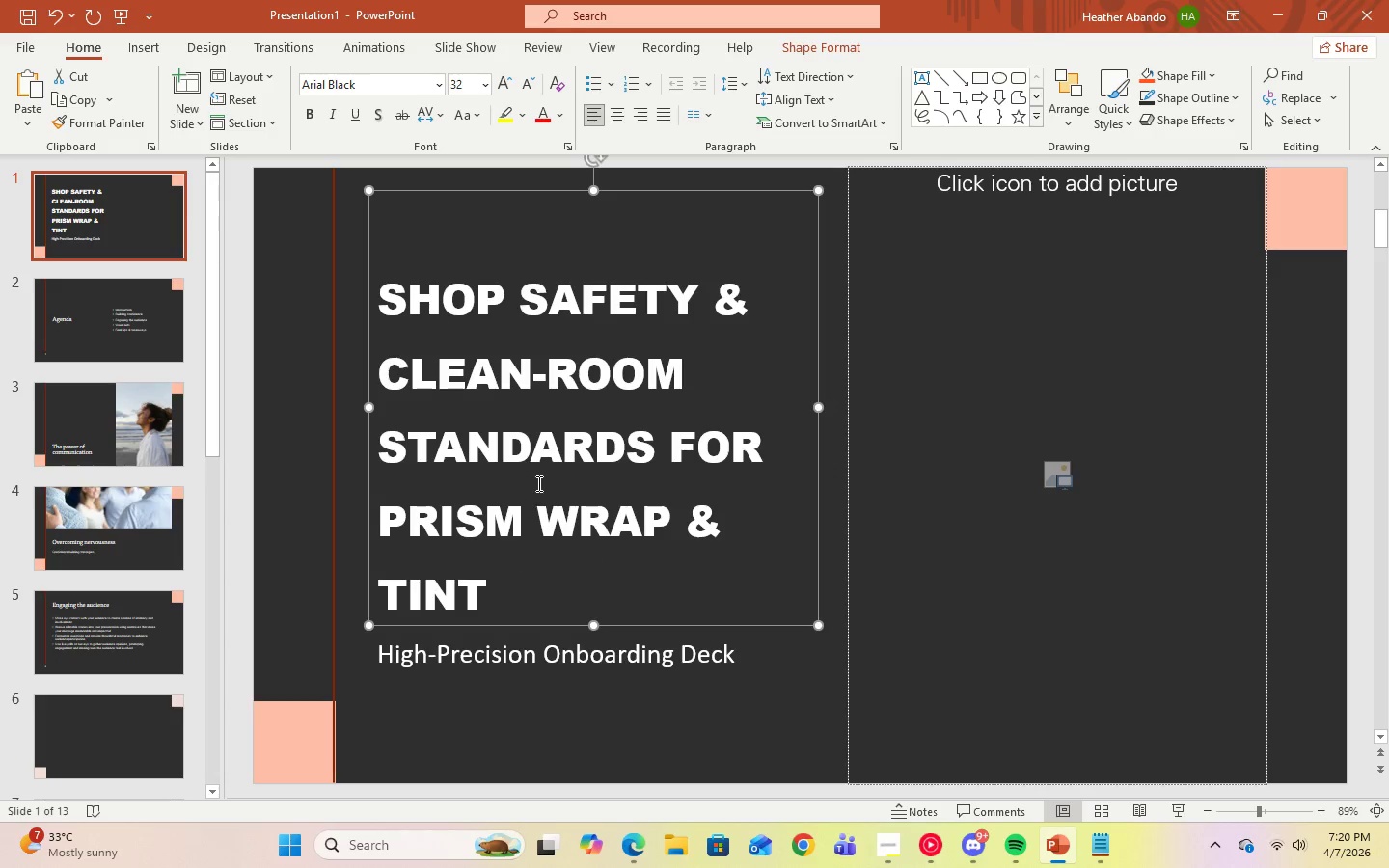 
left_click([563, 525])
 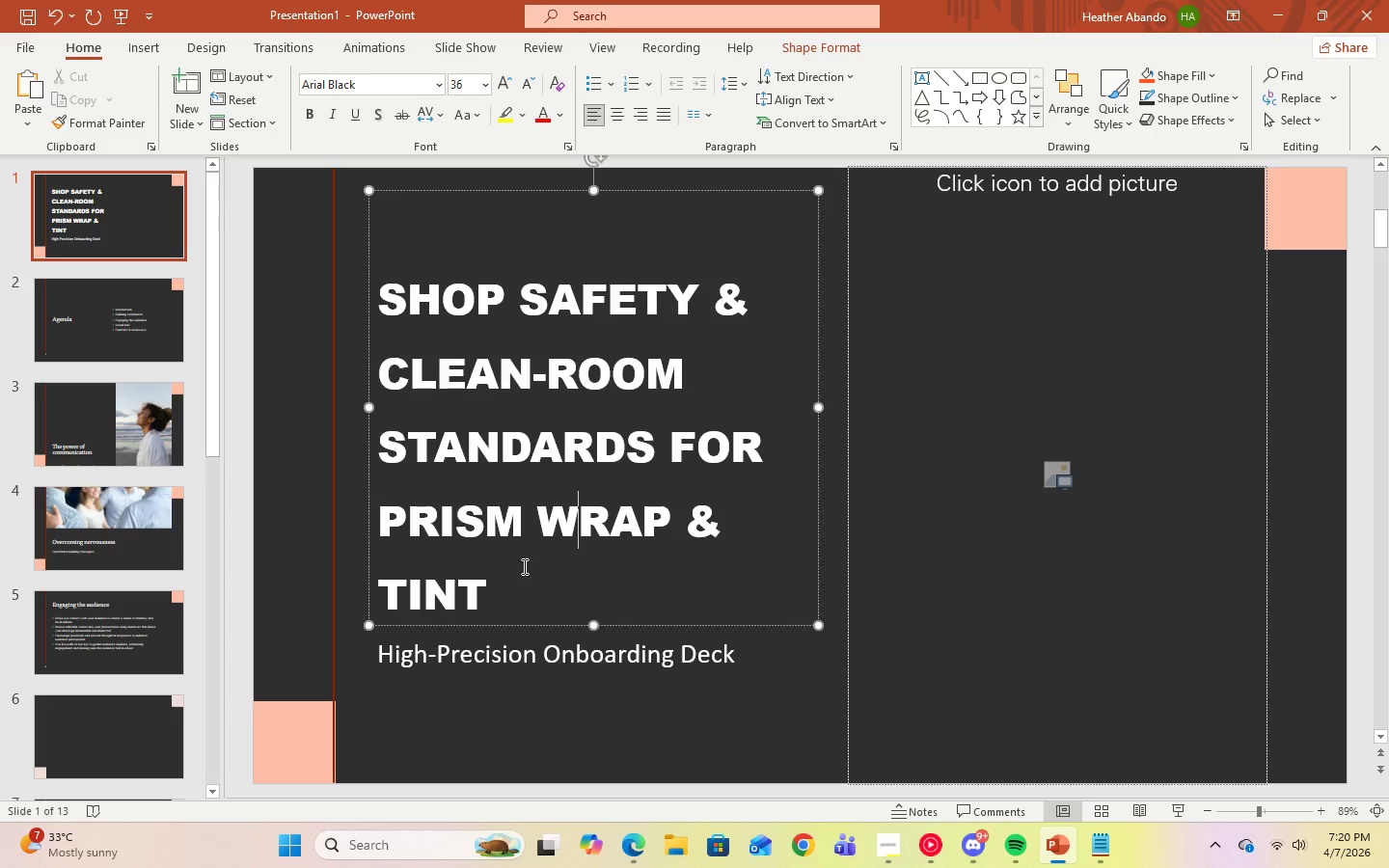 
left_click([523, 568])
 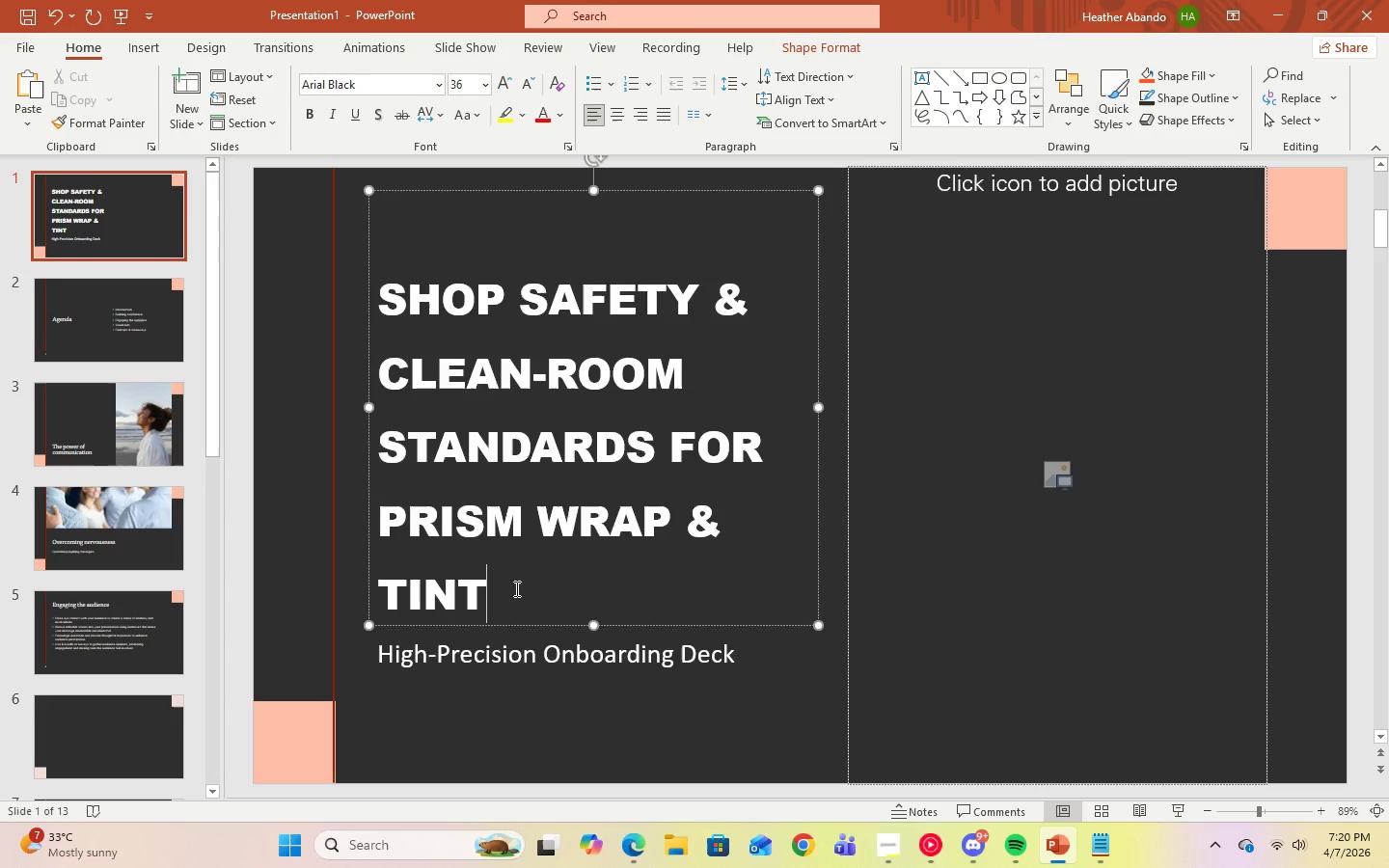 
left_click_drag(start_coordinate=[512, 585], to_coordinate=[415, 301])
 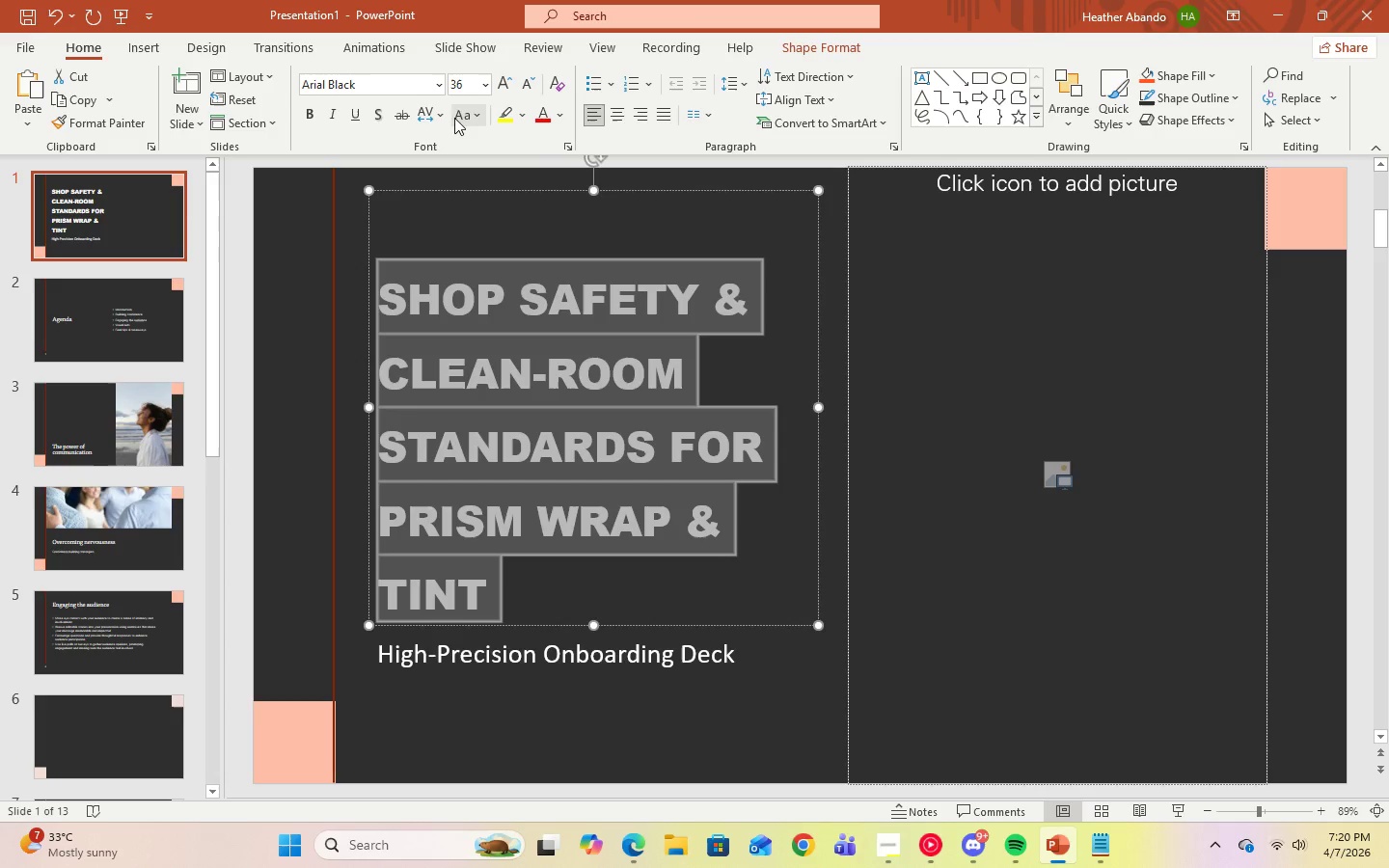 
left_click([483, 91])
 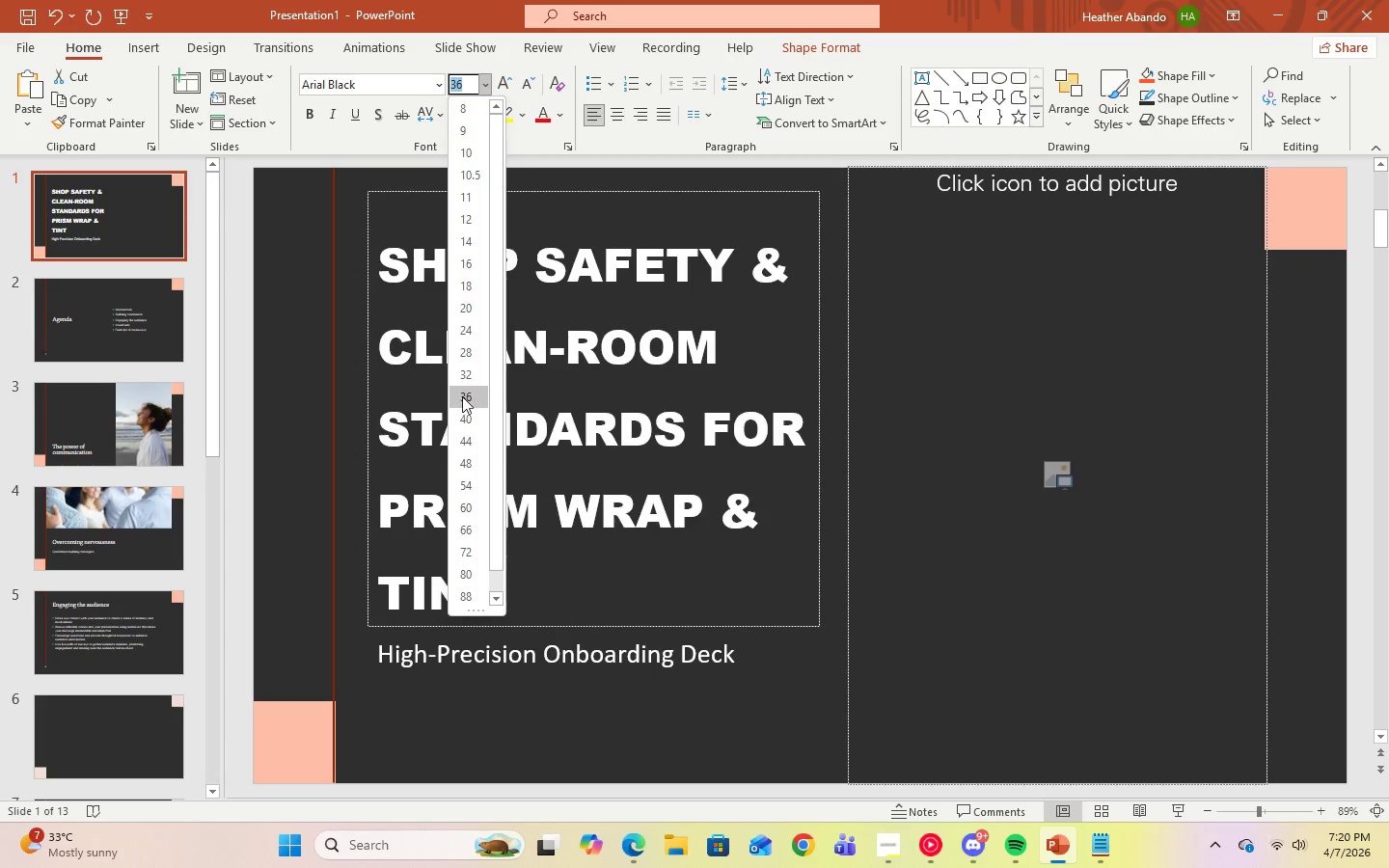 
left_click([463, 396])
 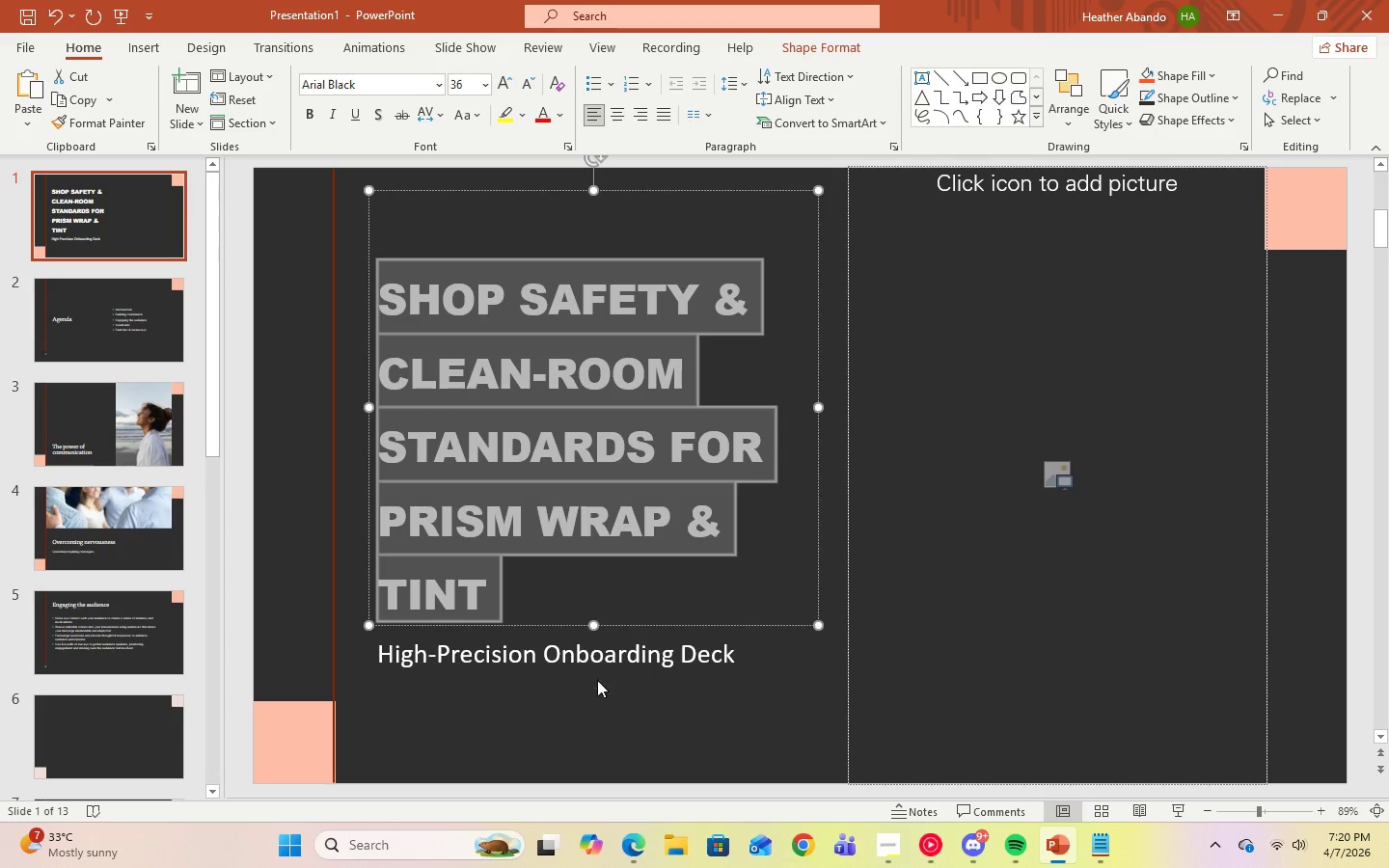 
left_click([621, 710])
 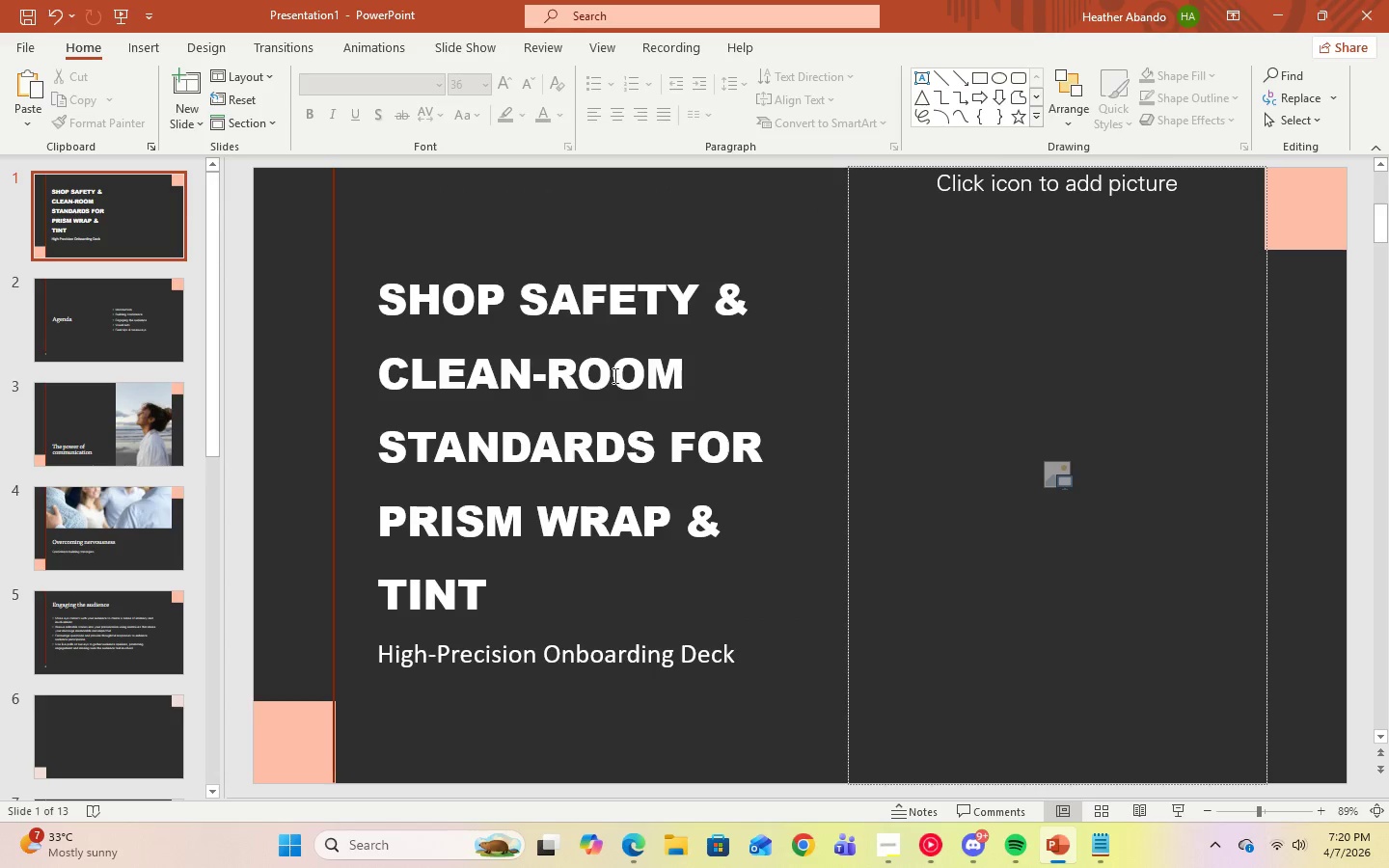 
left_click([613, 375])
 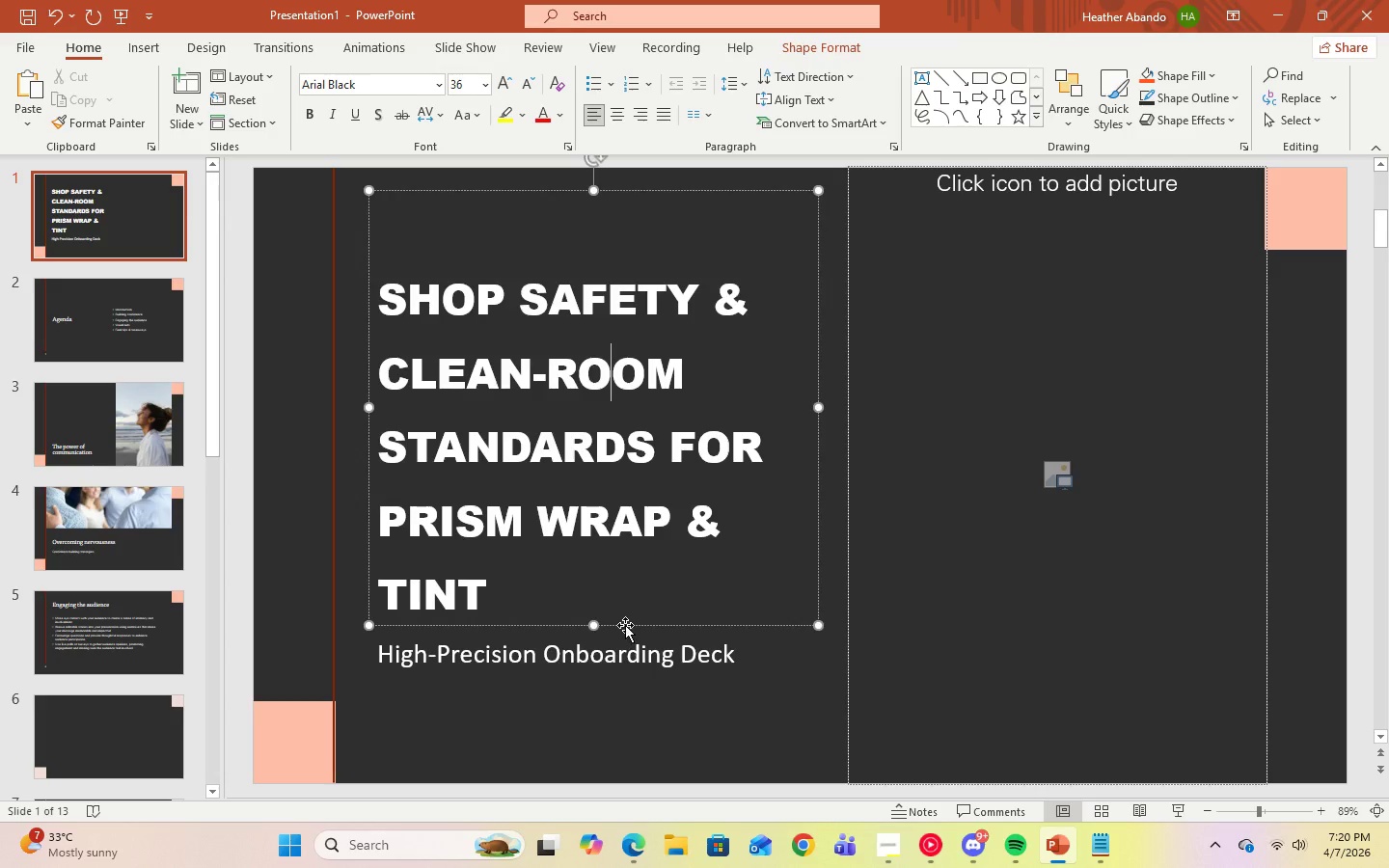 
left_click_drag(start_coordinate=[625, 625], to_coordinate=[625, 606])
 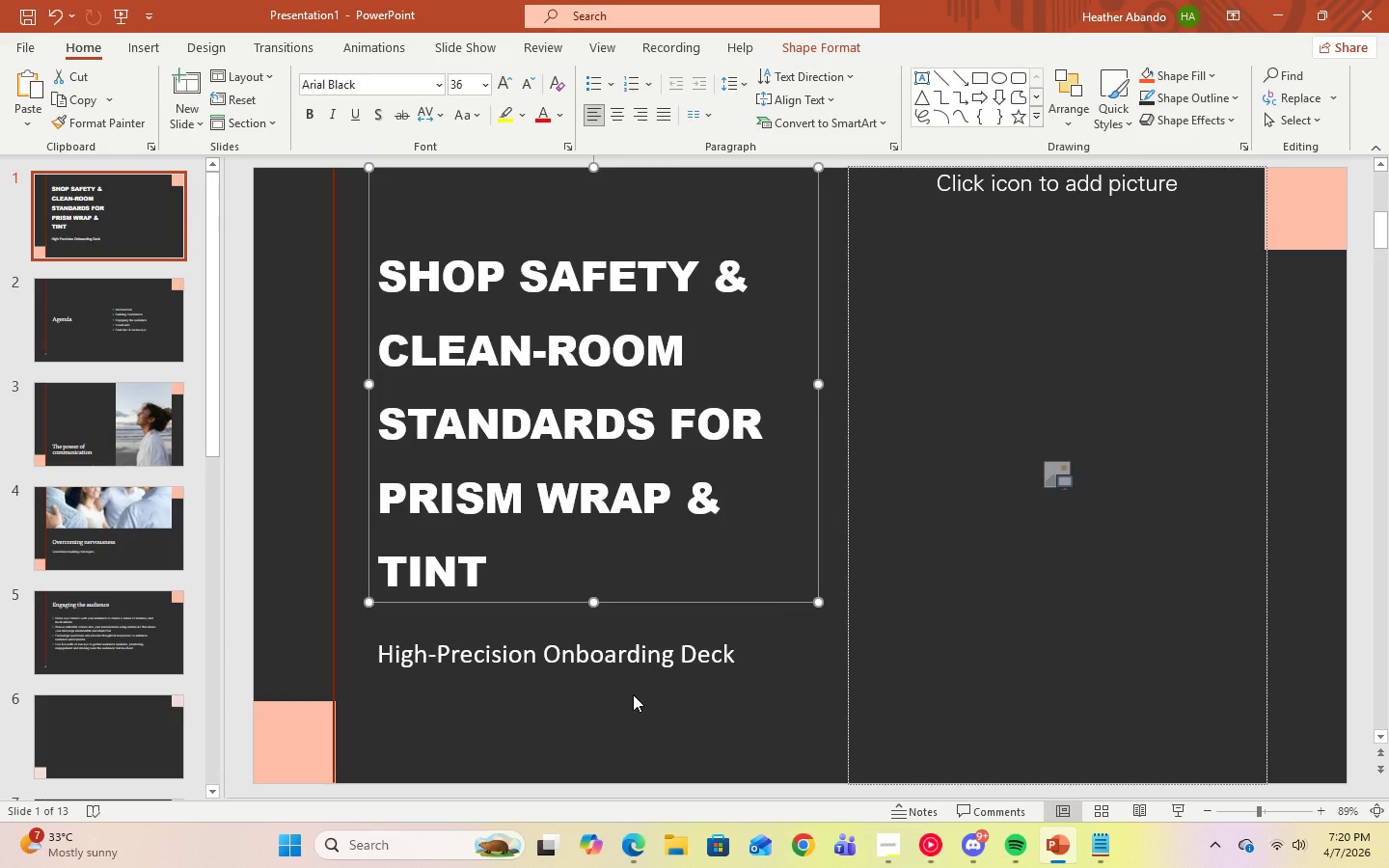 
left_click([633, 694])
 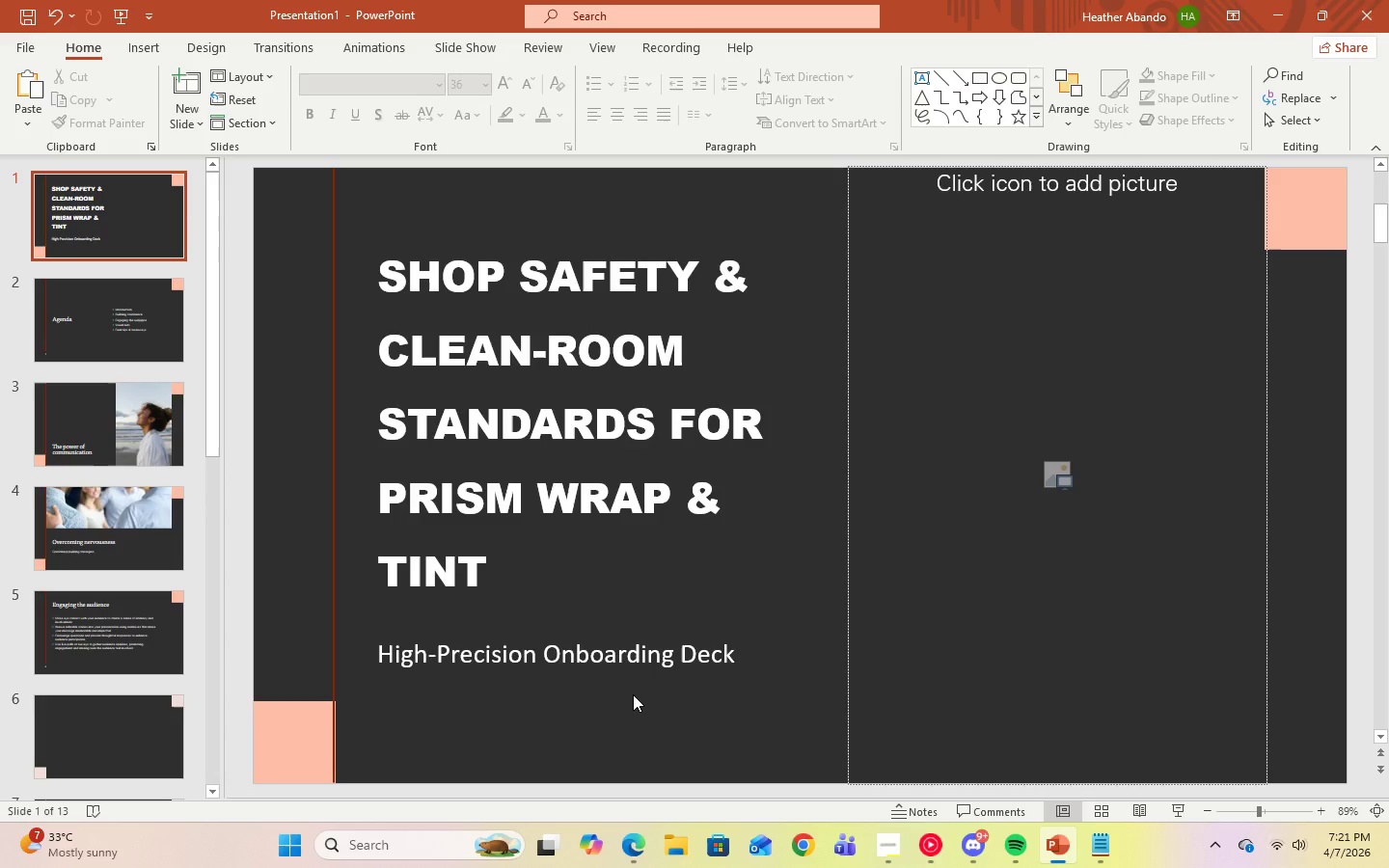 
wait(22.83)
 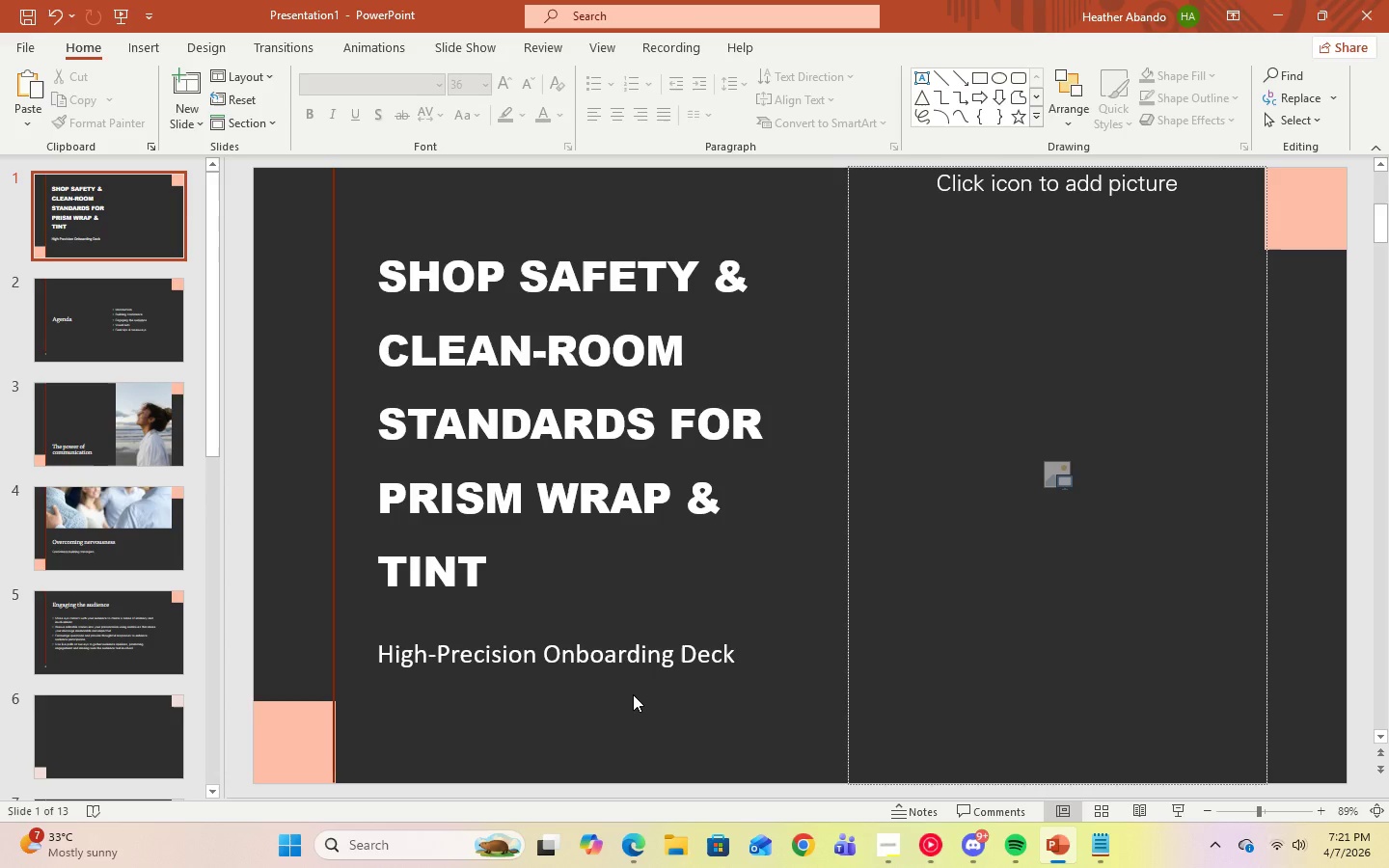 
left_click([563, 368])
 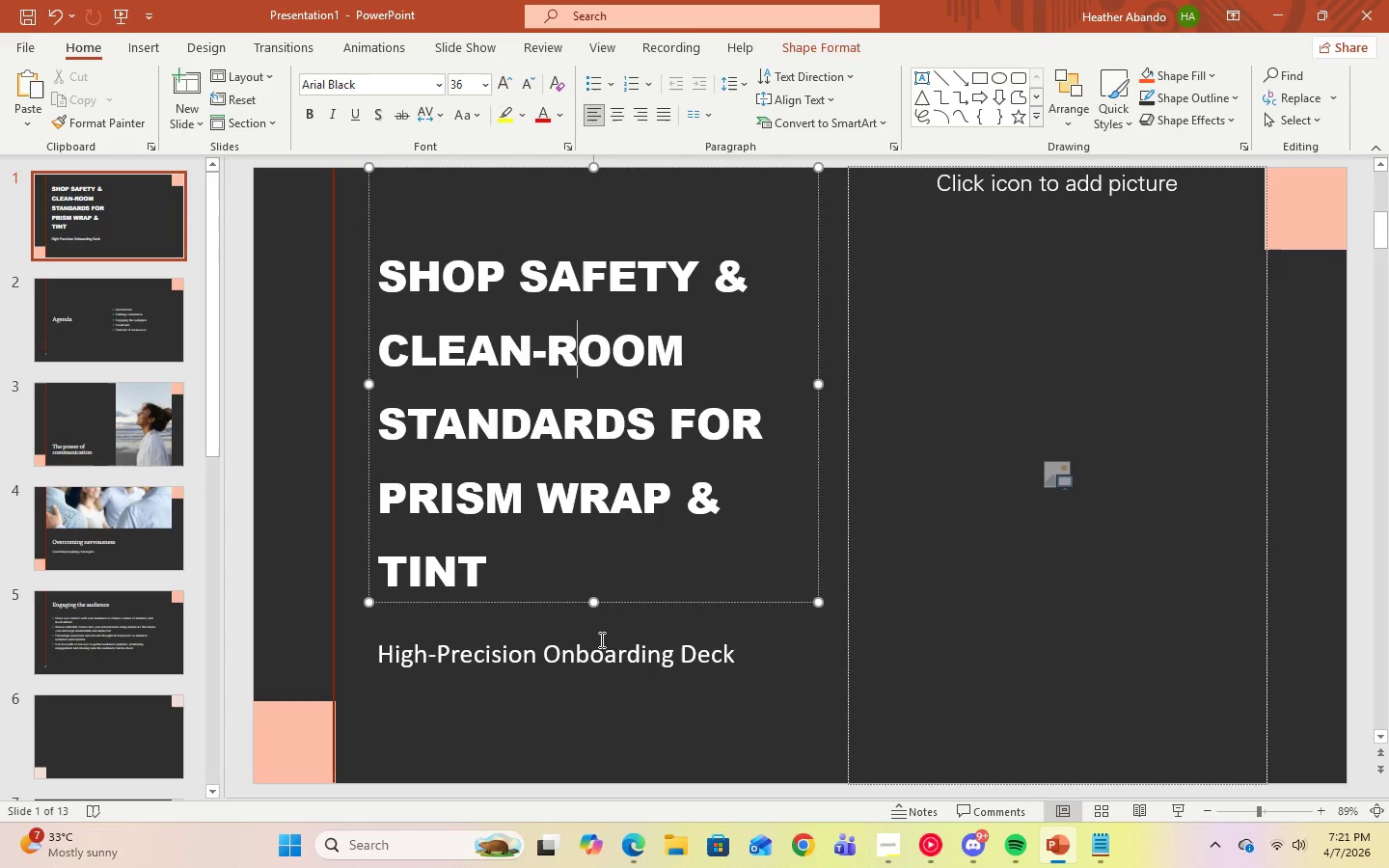 
left_click([601, 645])
 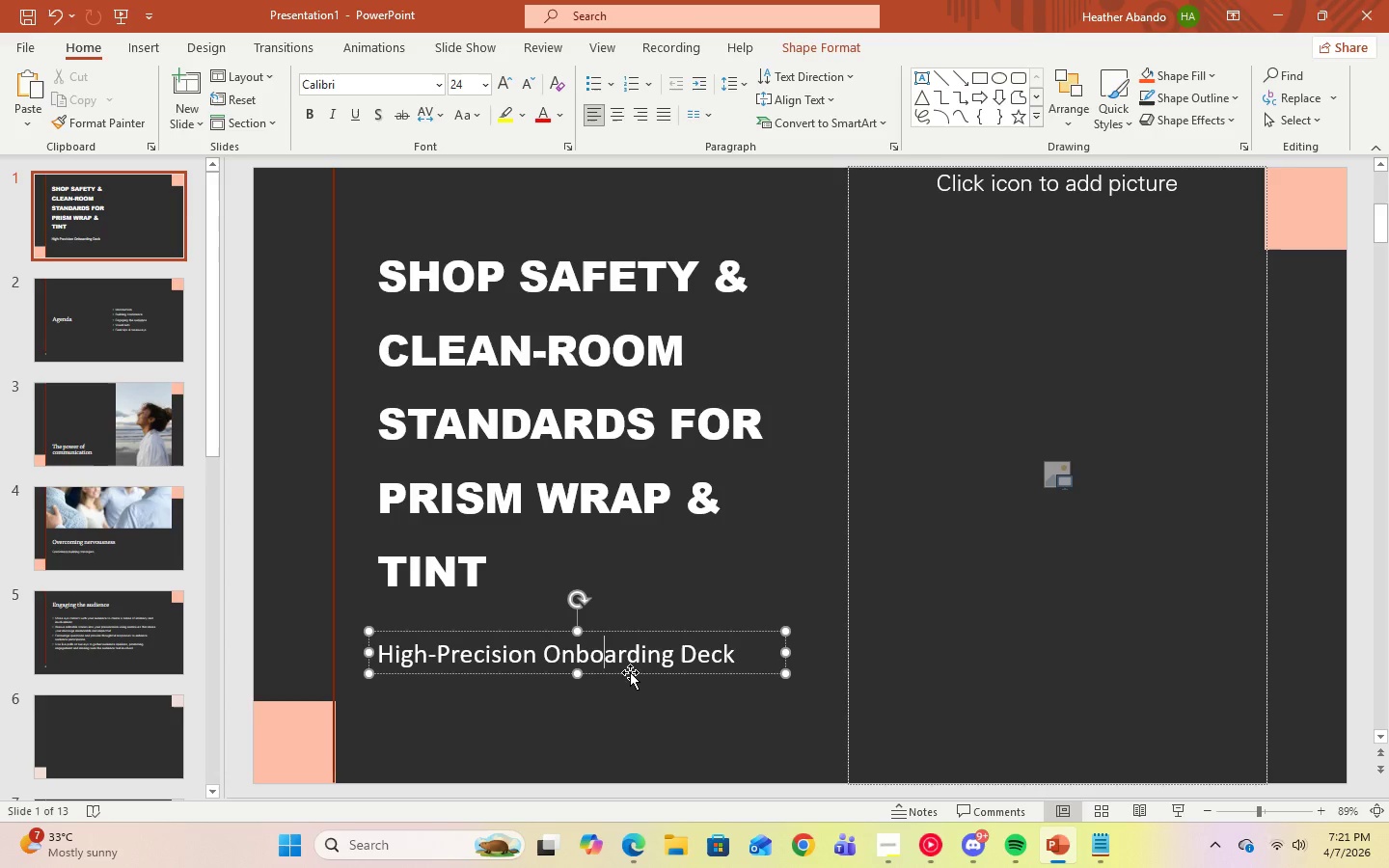 
left_click_drag(start_coordinate=[630, 672], to_coordinate=[631, 648])
 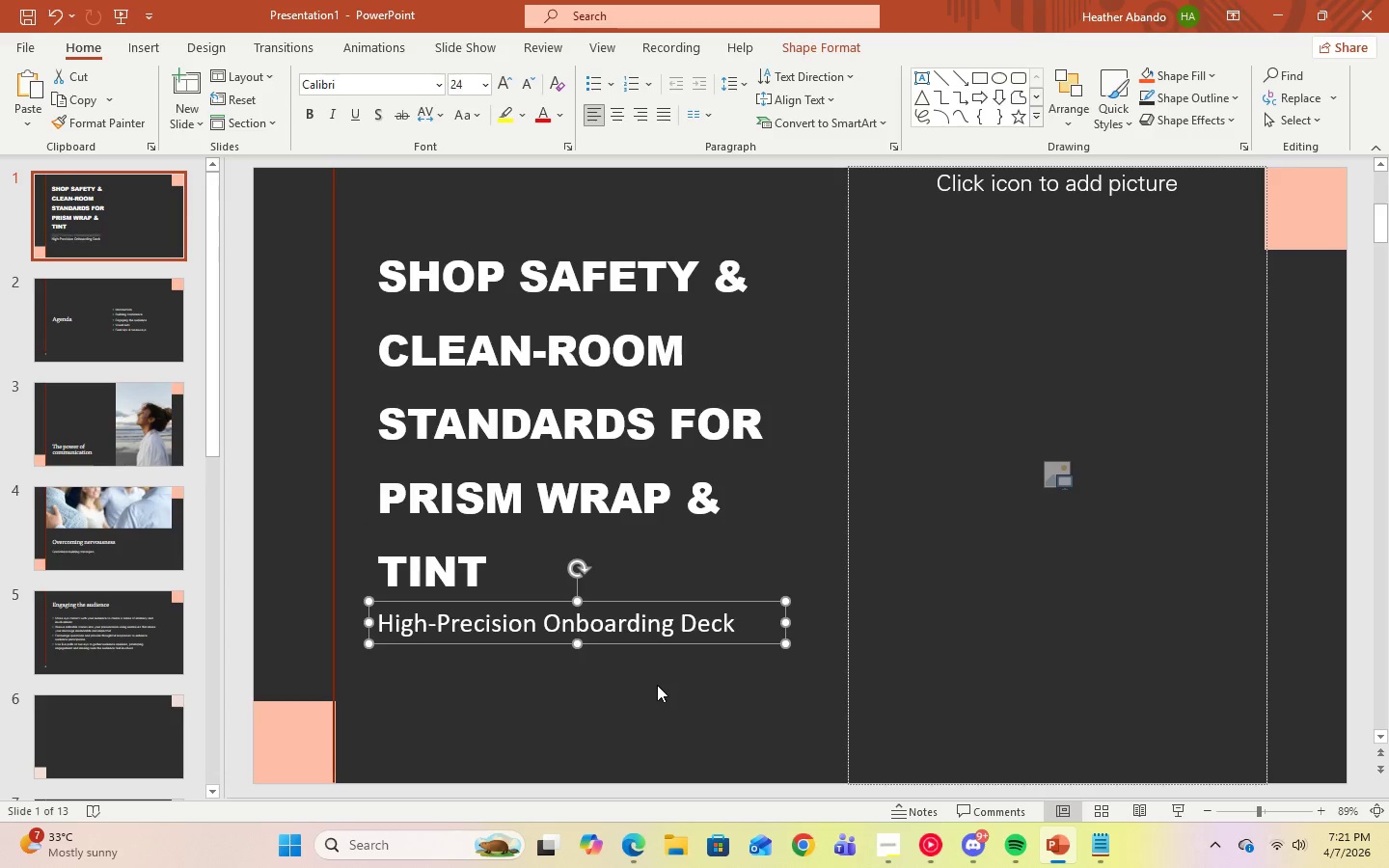 
left_click([657, 685])
 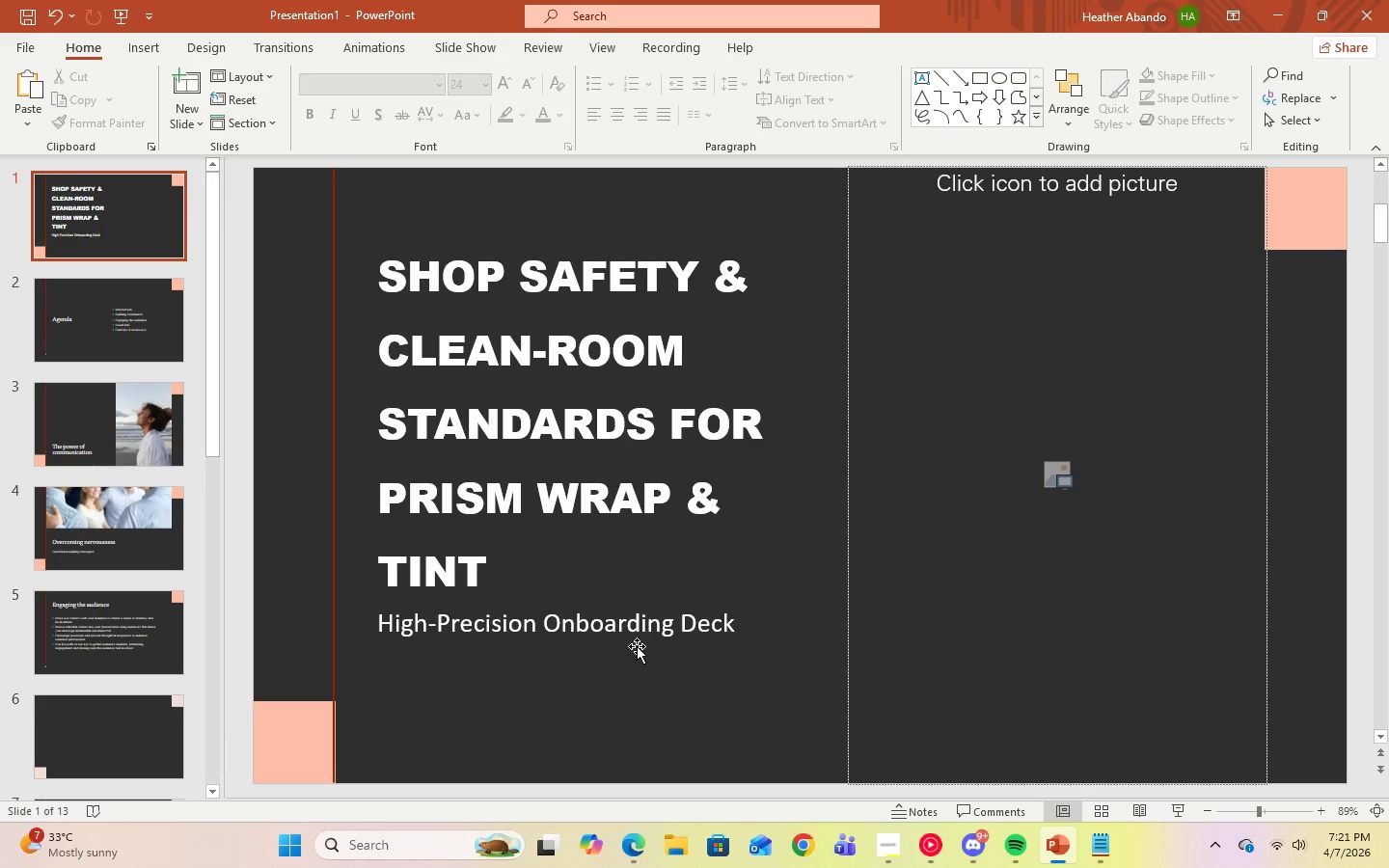 
left_click([633, 634])
 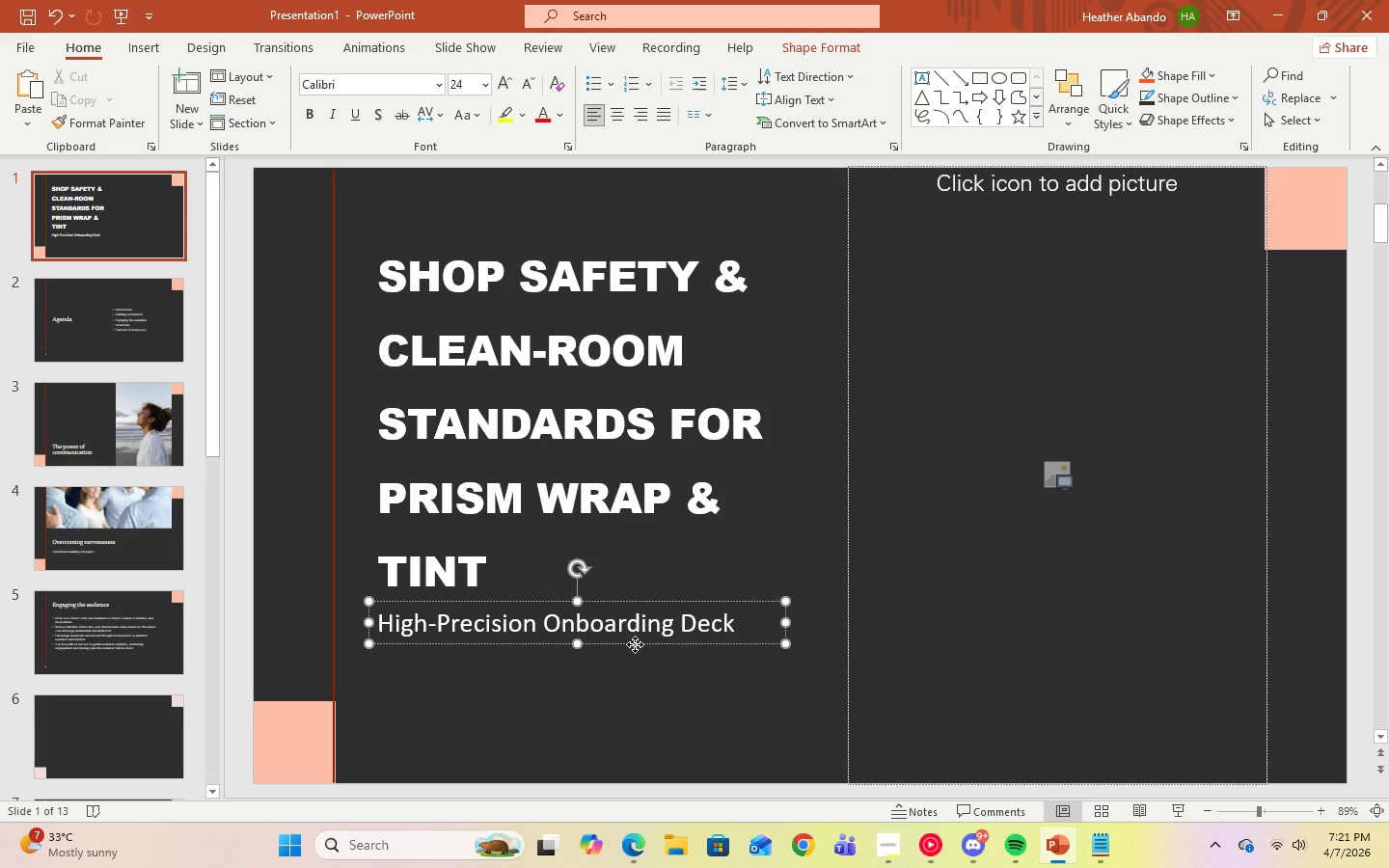 
left_click_drag(start_coordinate=[635, 643], to_coordinate=[637, 654])
 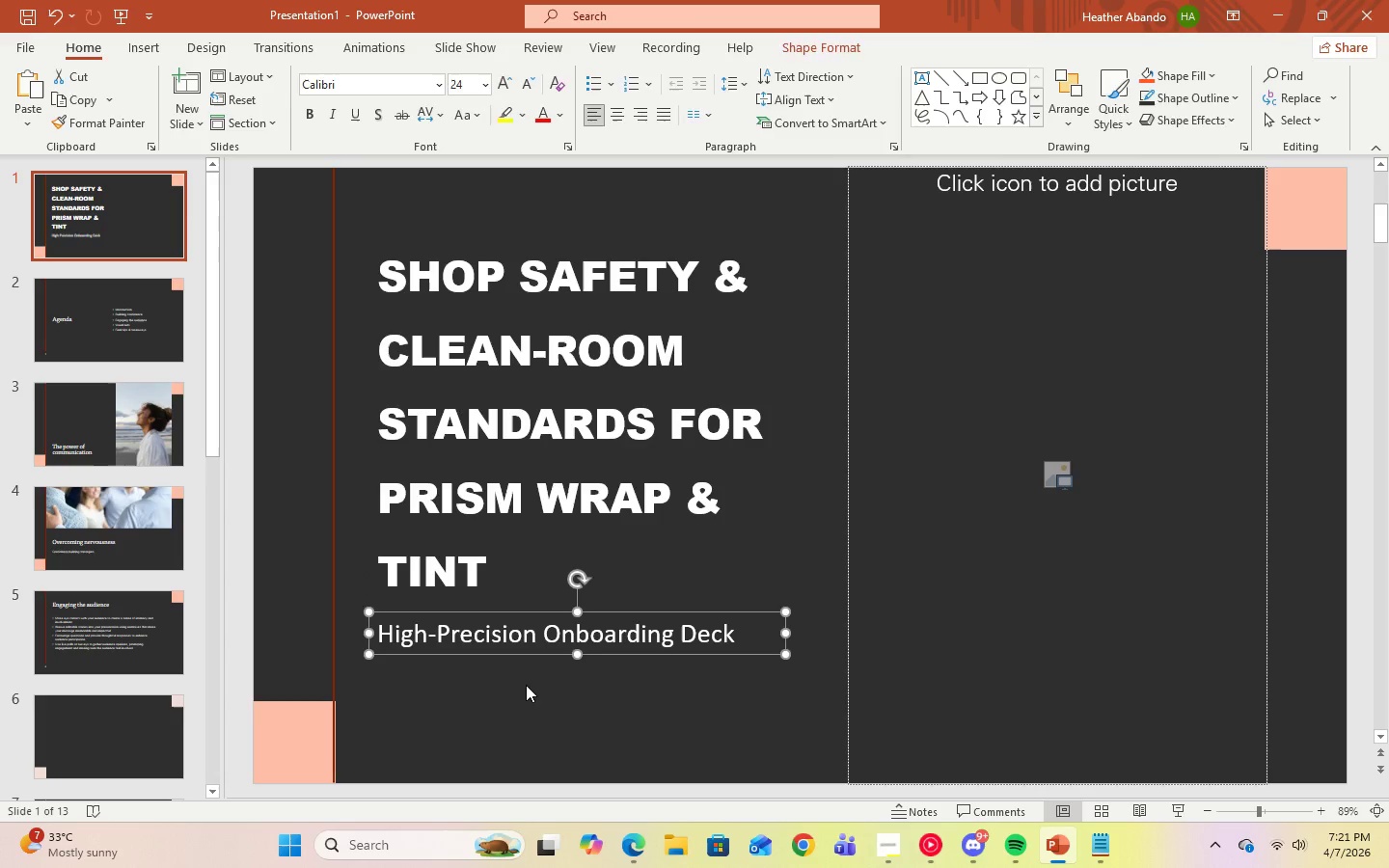 
left_click([526, 685])
 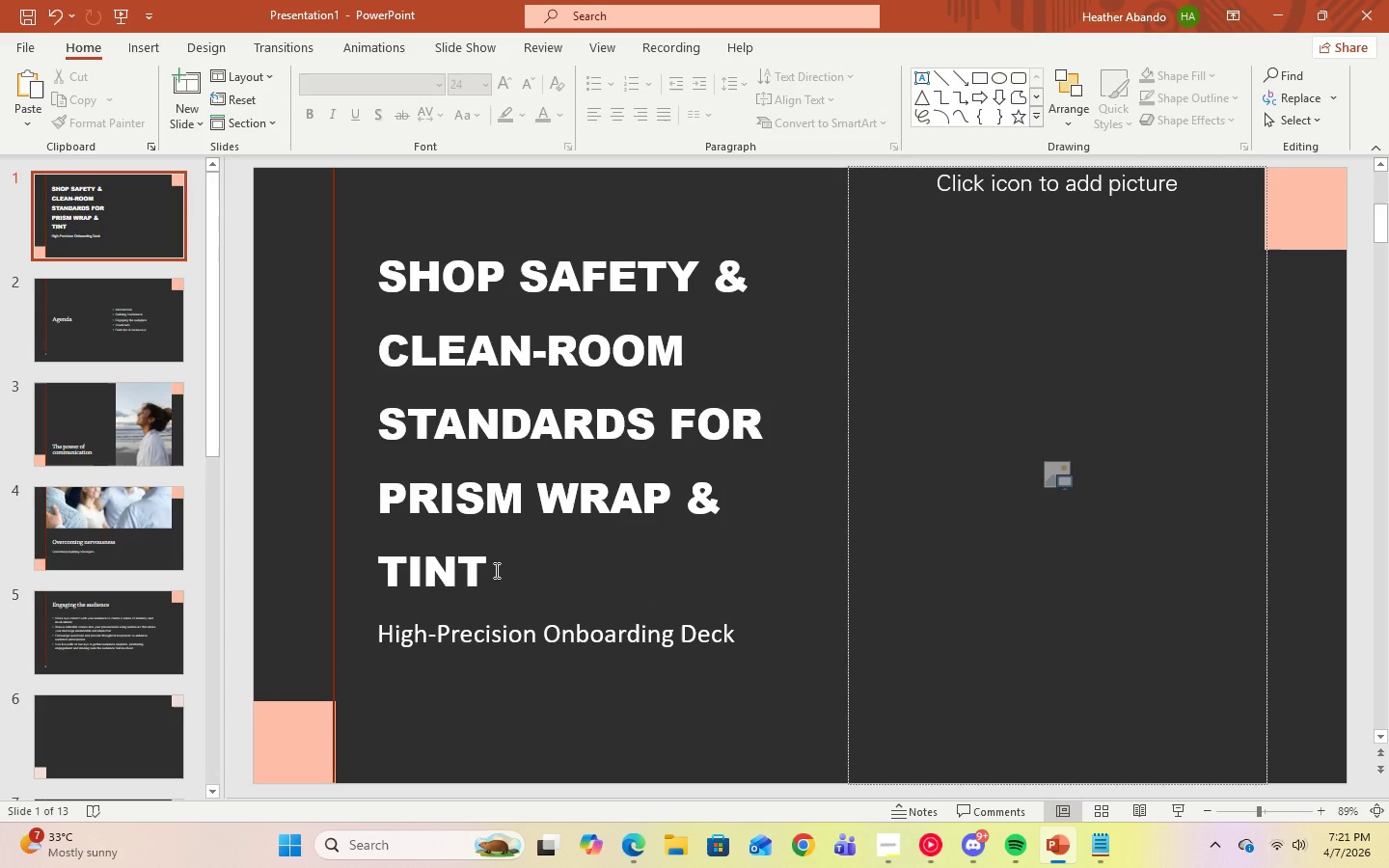 
left_click([490, 554])
 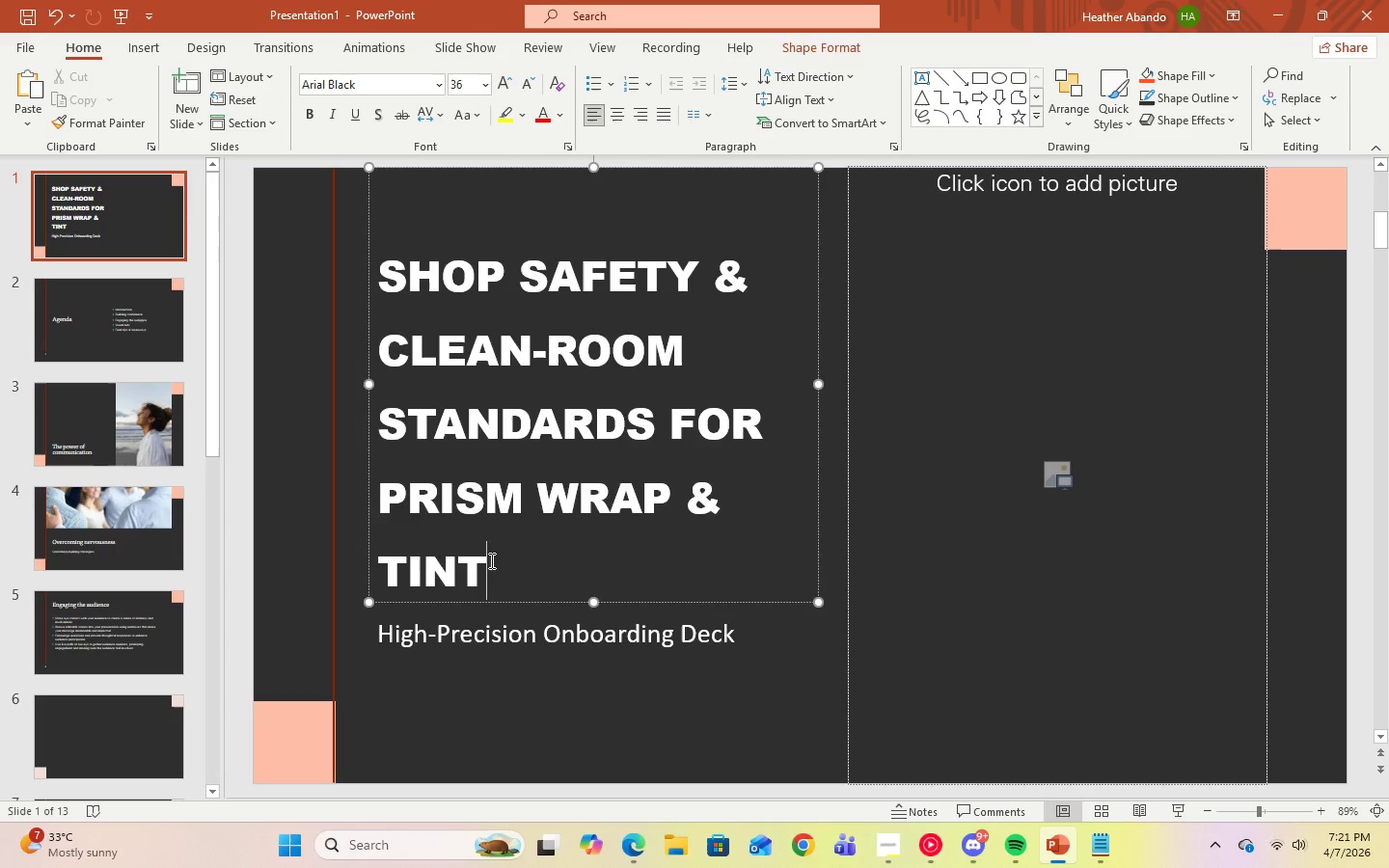 
left_click_drag(start_coordinate=[490, 560], to_coordinate=[390, 258])
 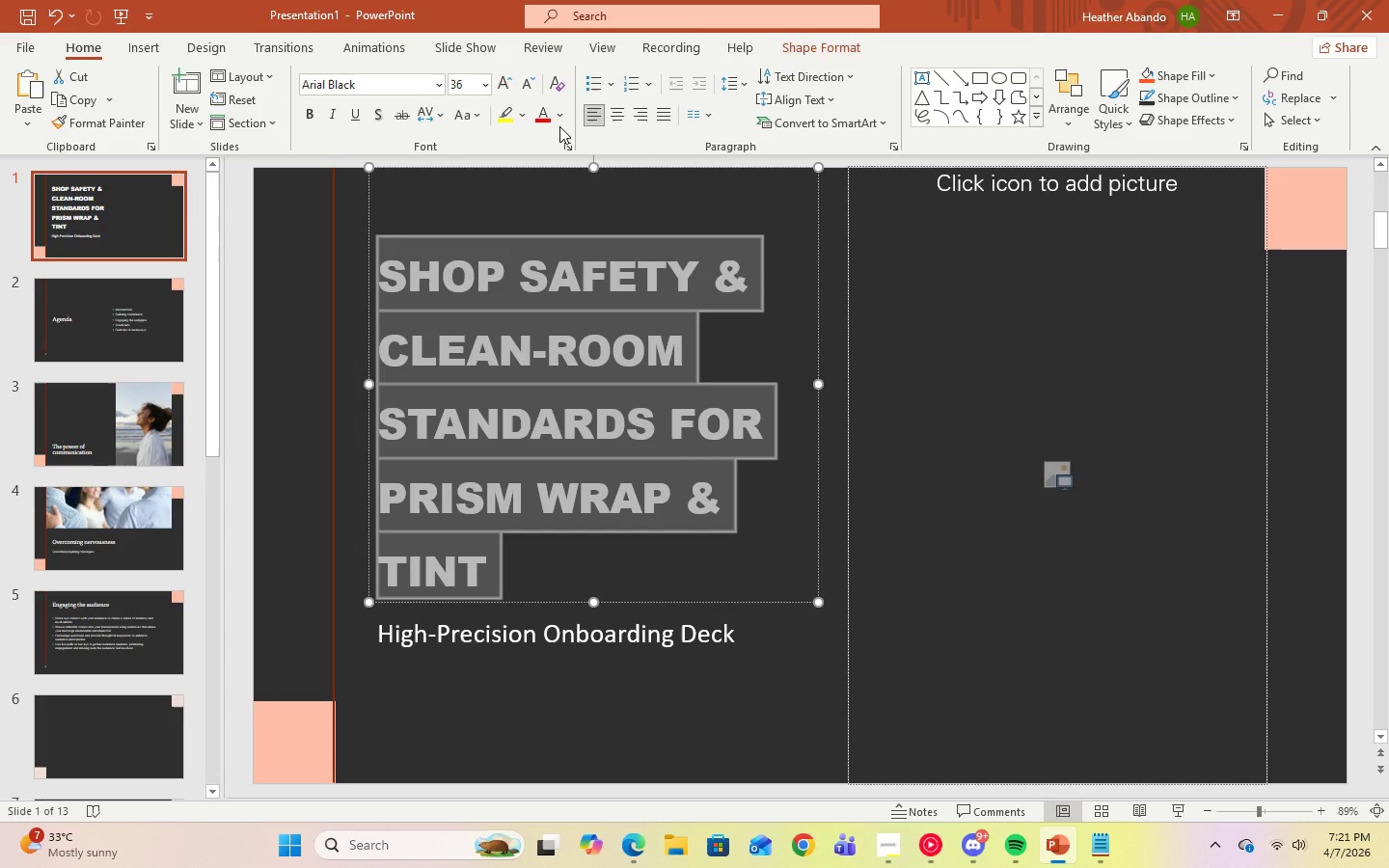 
left_click([559, 126])
 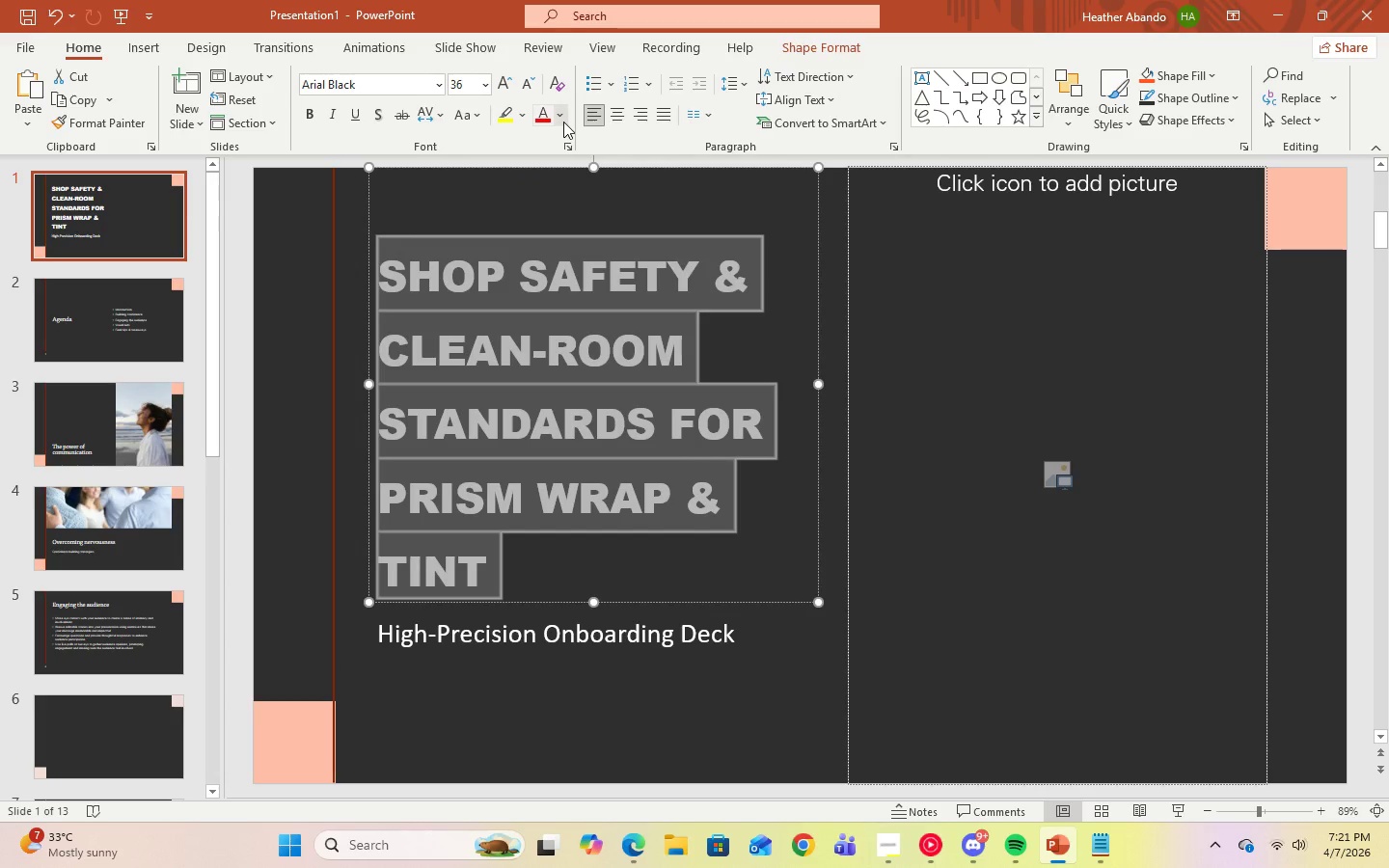 
left_click([563, 122])
 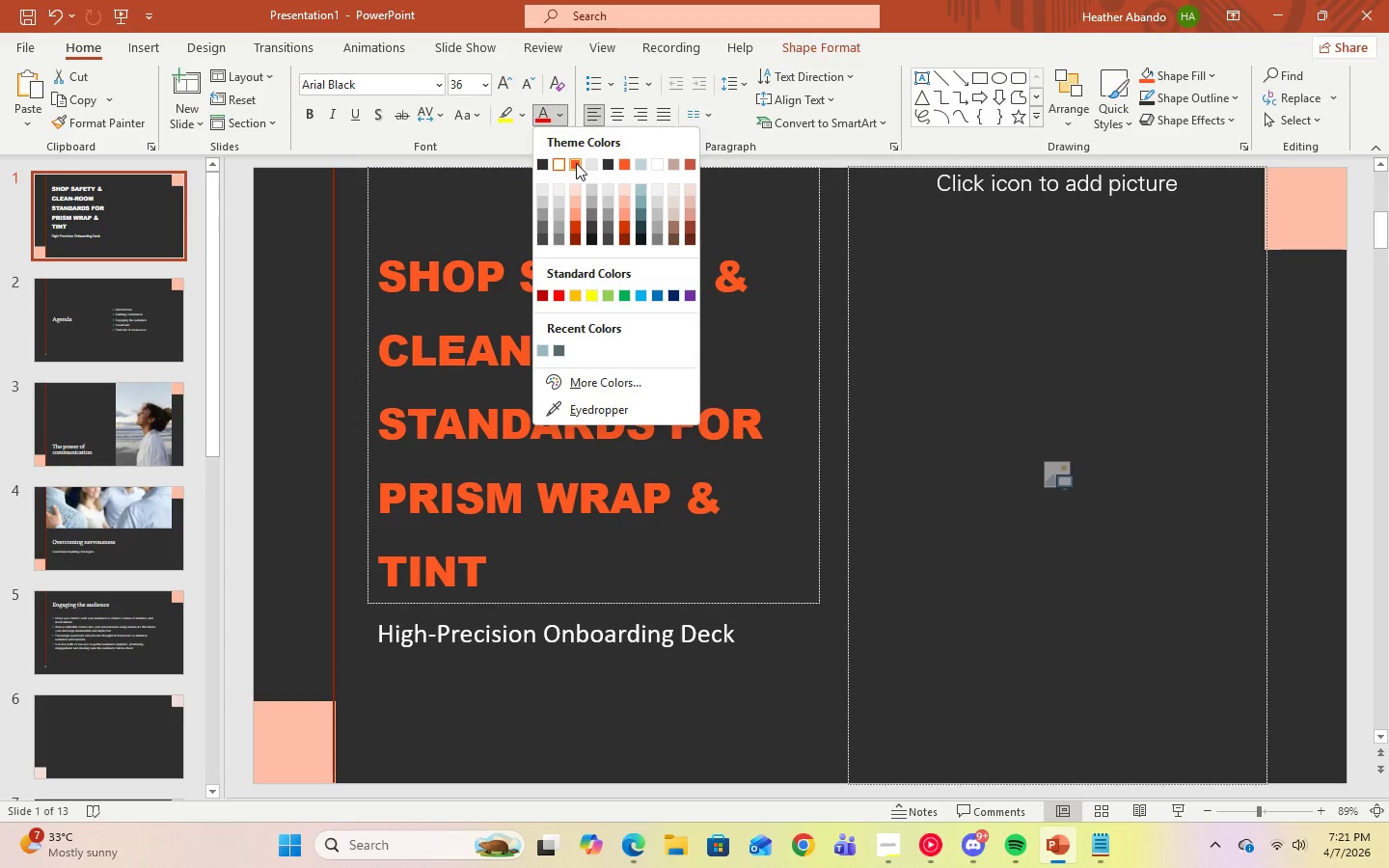 
left_click([576, 163])
 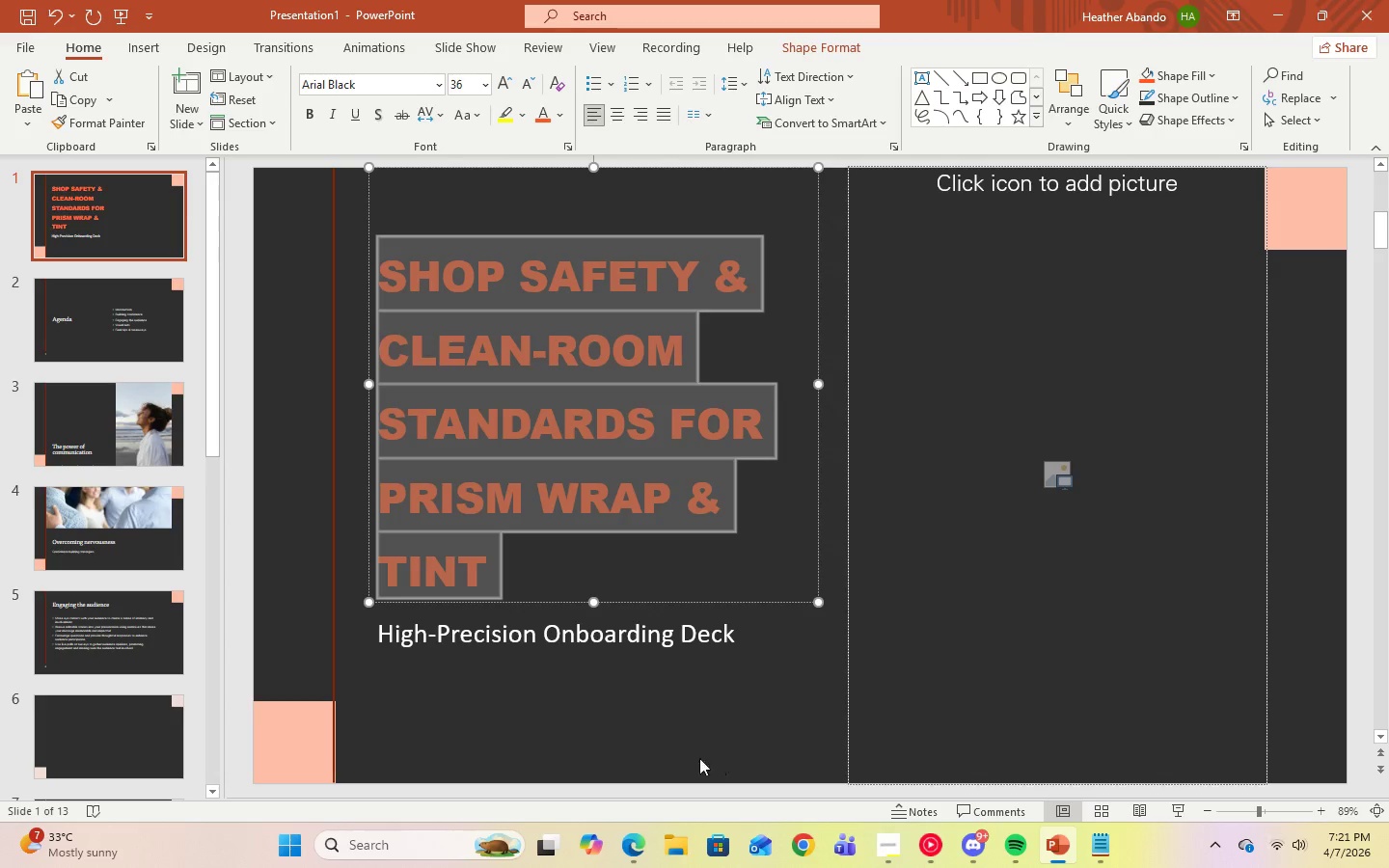 
left_click([664, 706])
 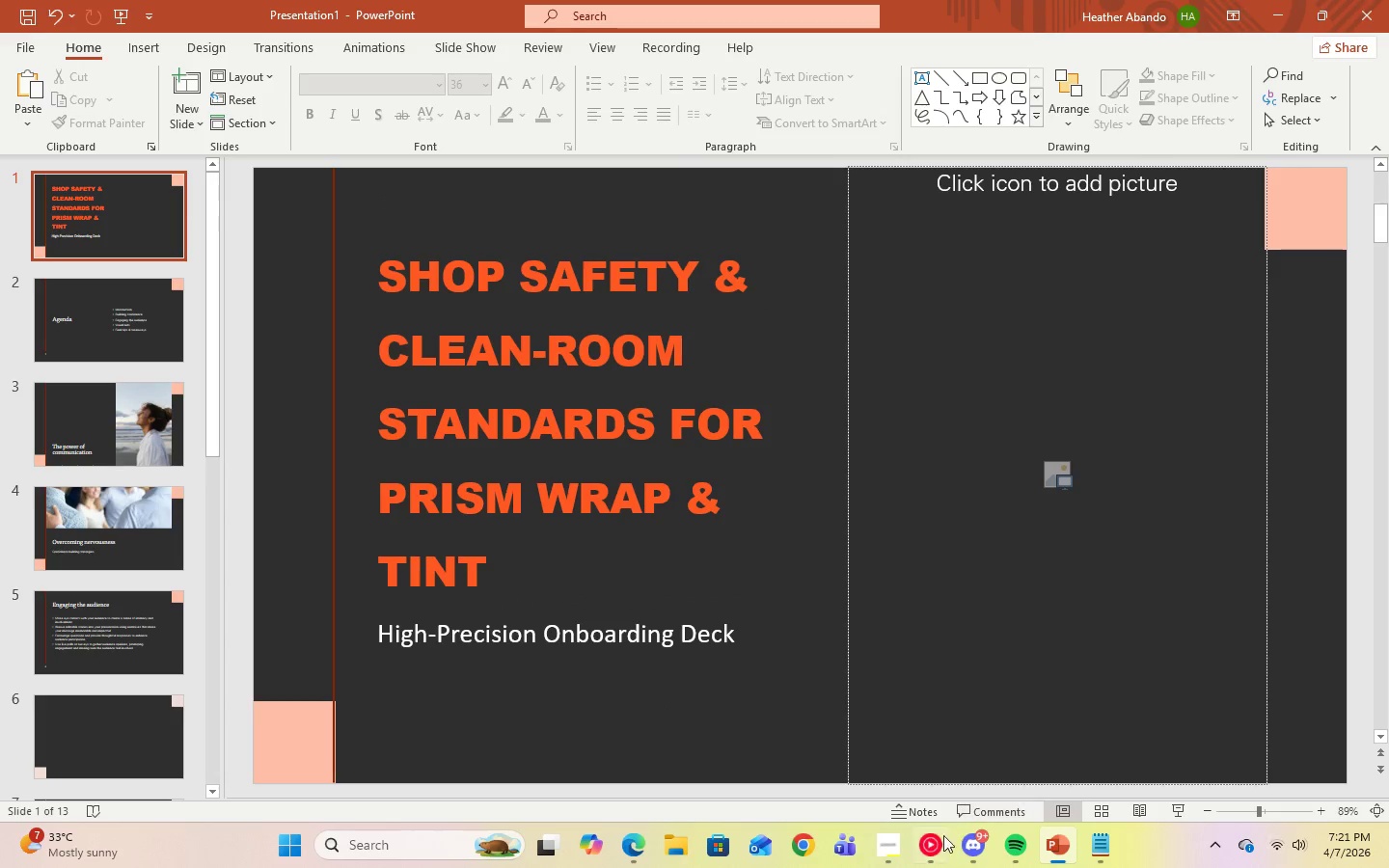 
mouse_move([1018, 848])
 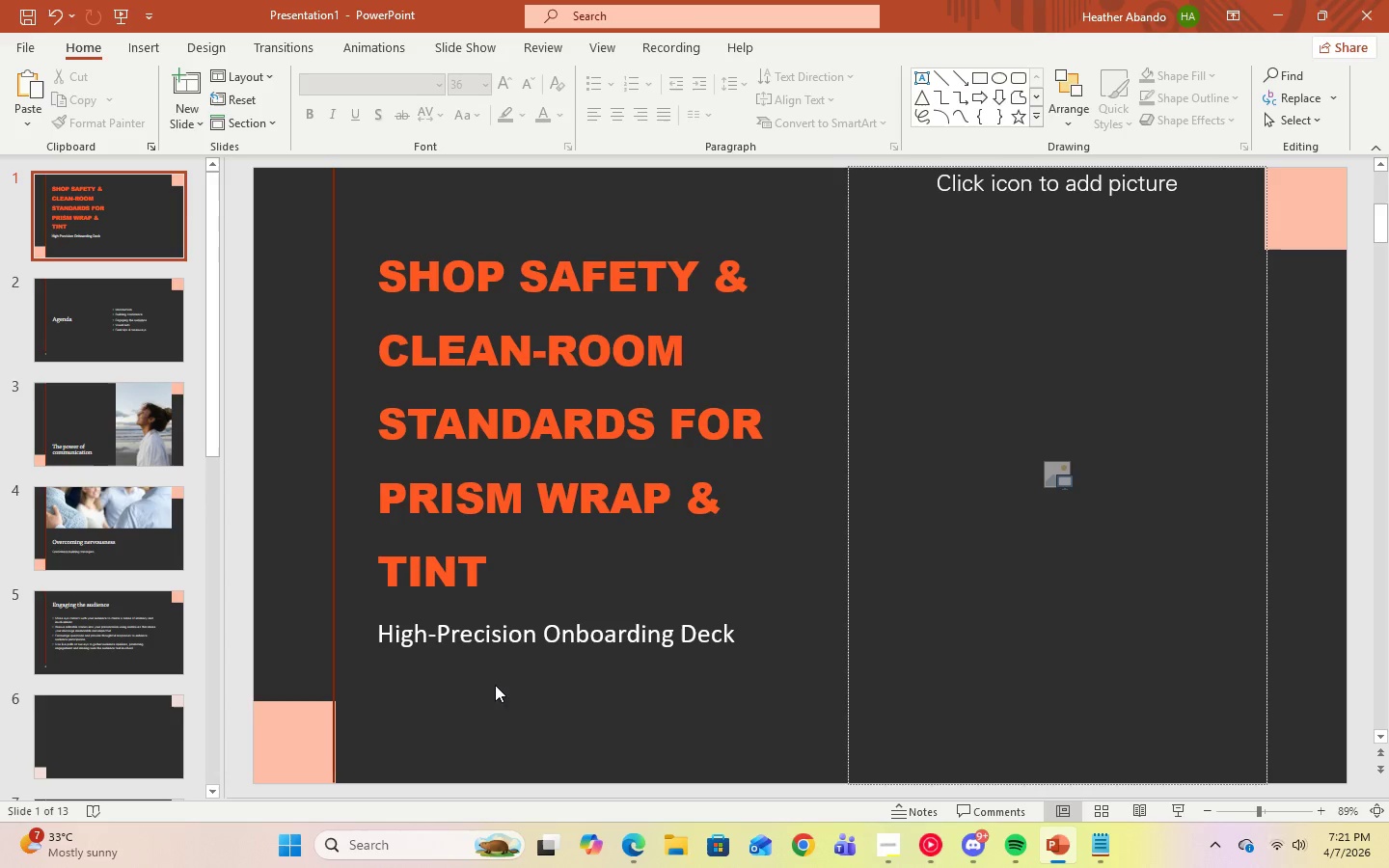 
wait(6.01)
 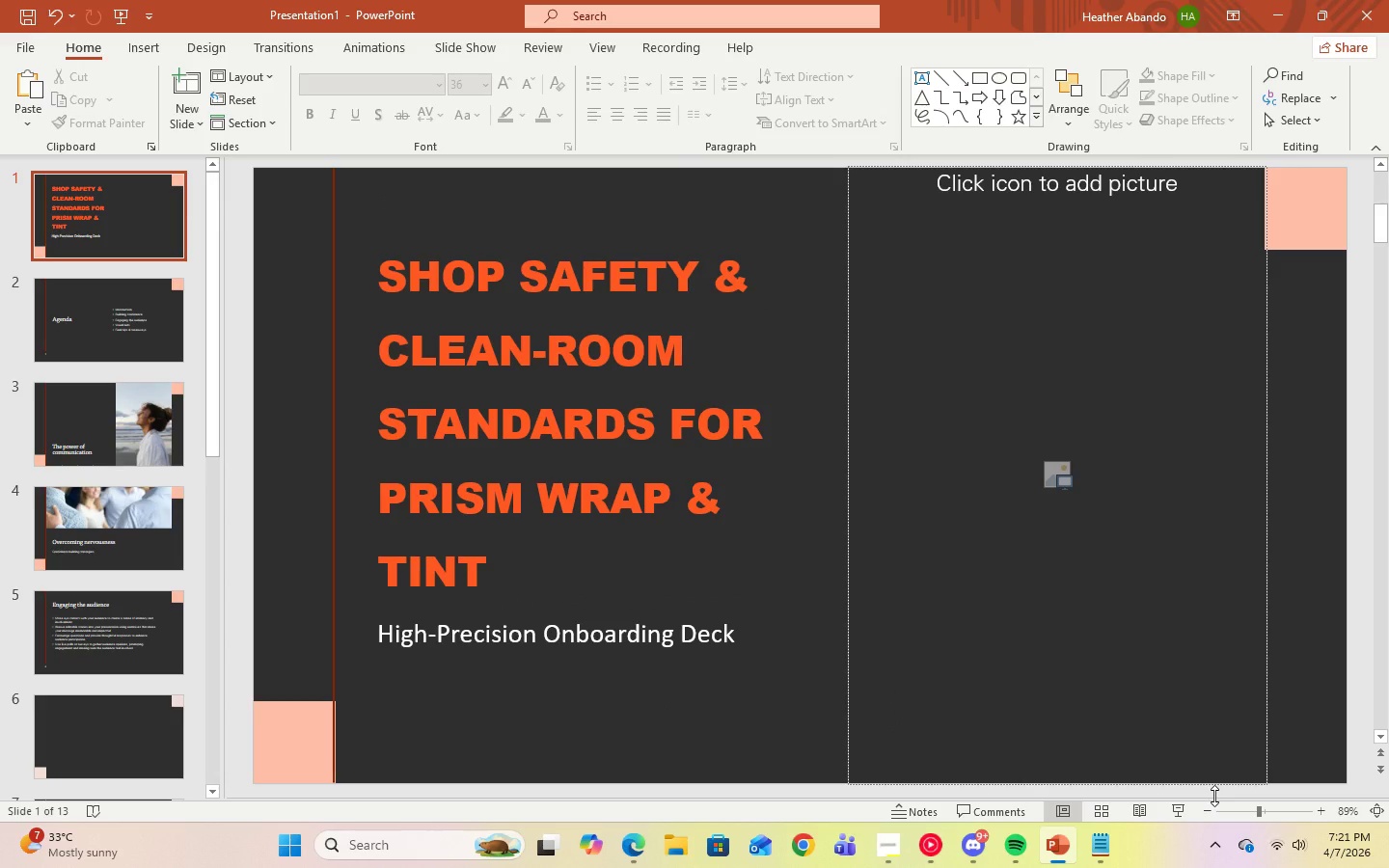 
left_click([140, 330])
 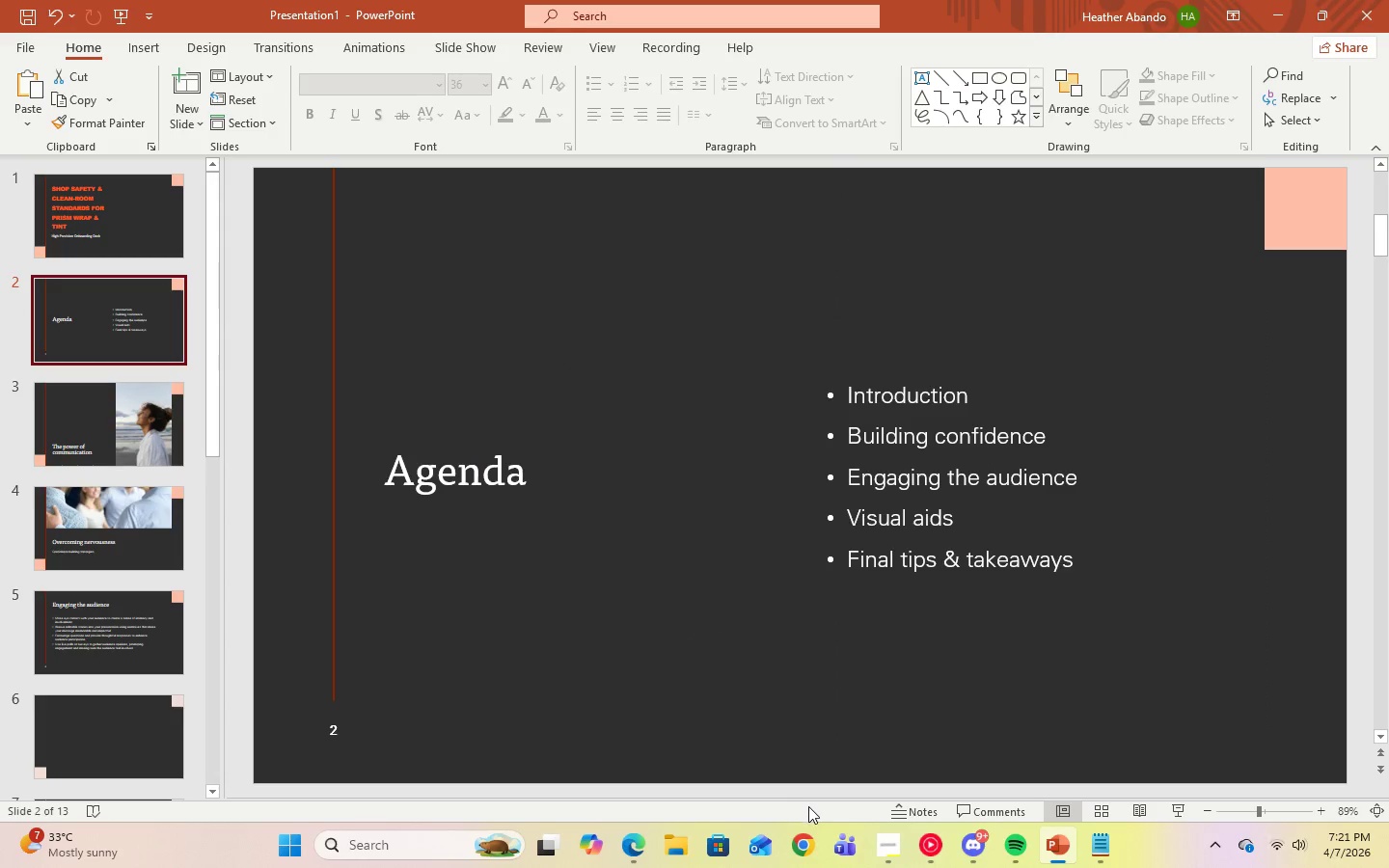 
left_click([889, 843])